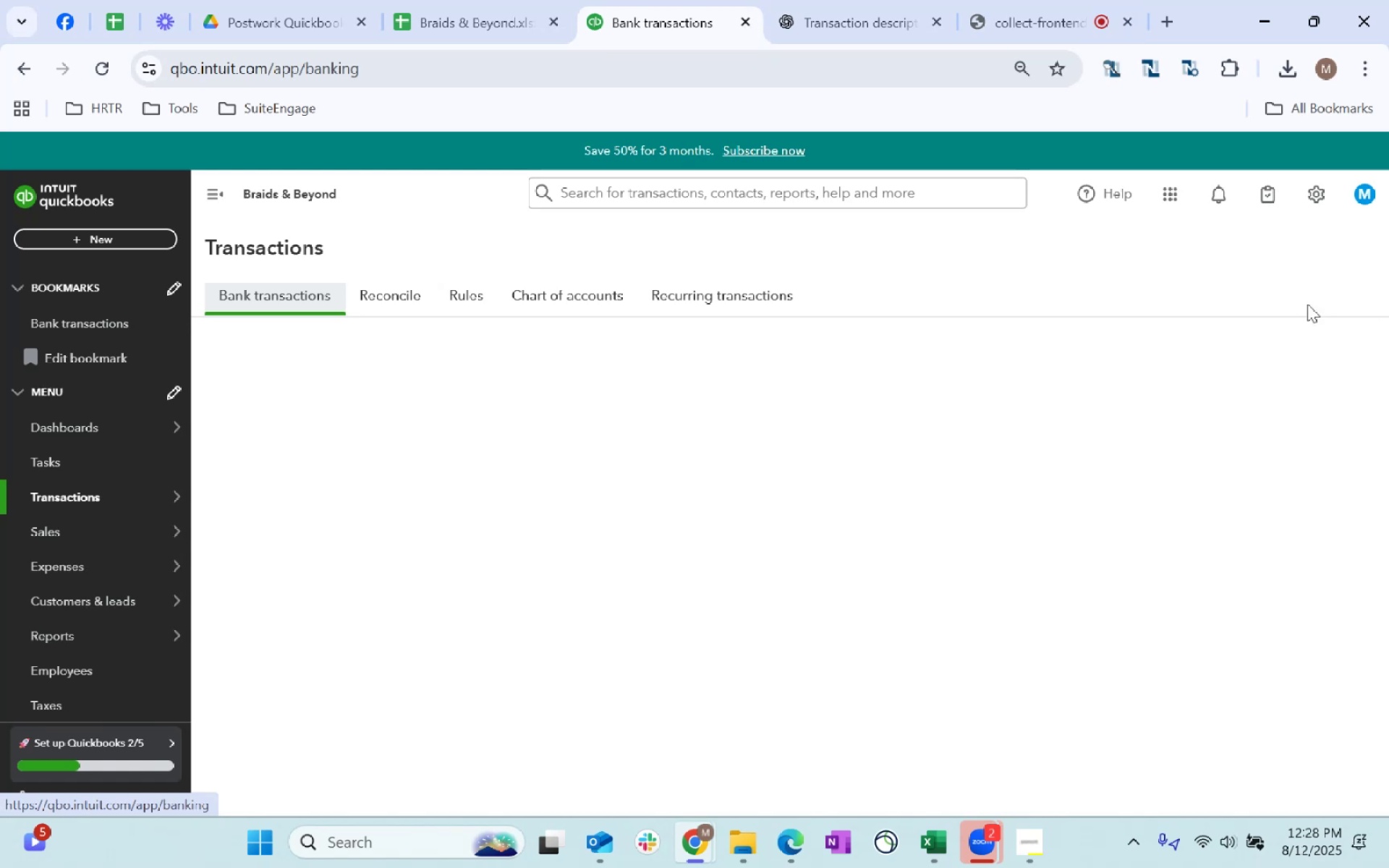 
mouse_move([1286, 369])
 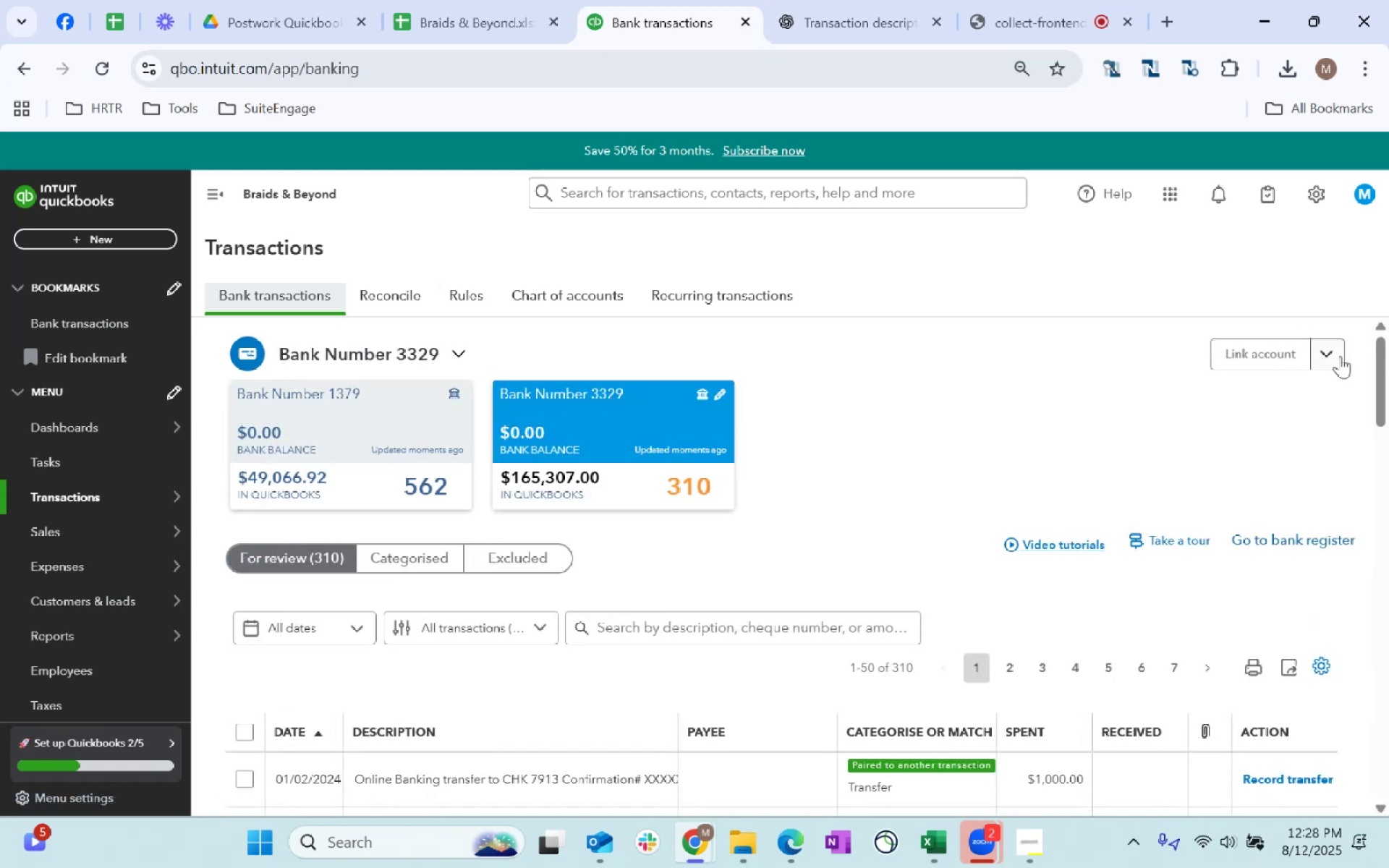 
left_click([1340, 356])
 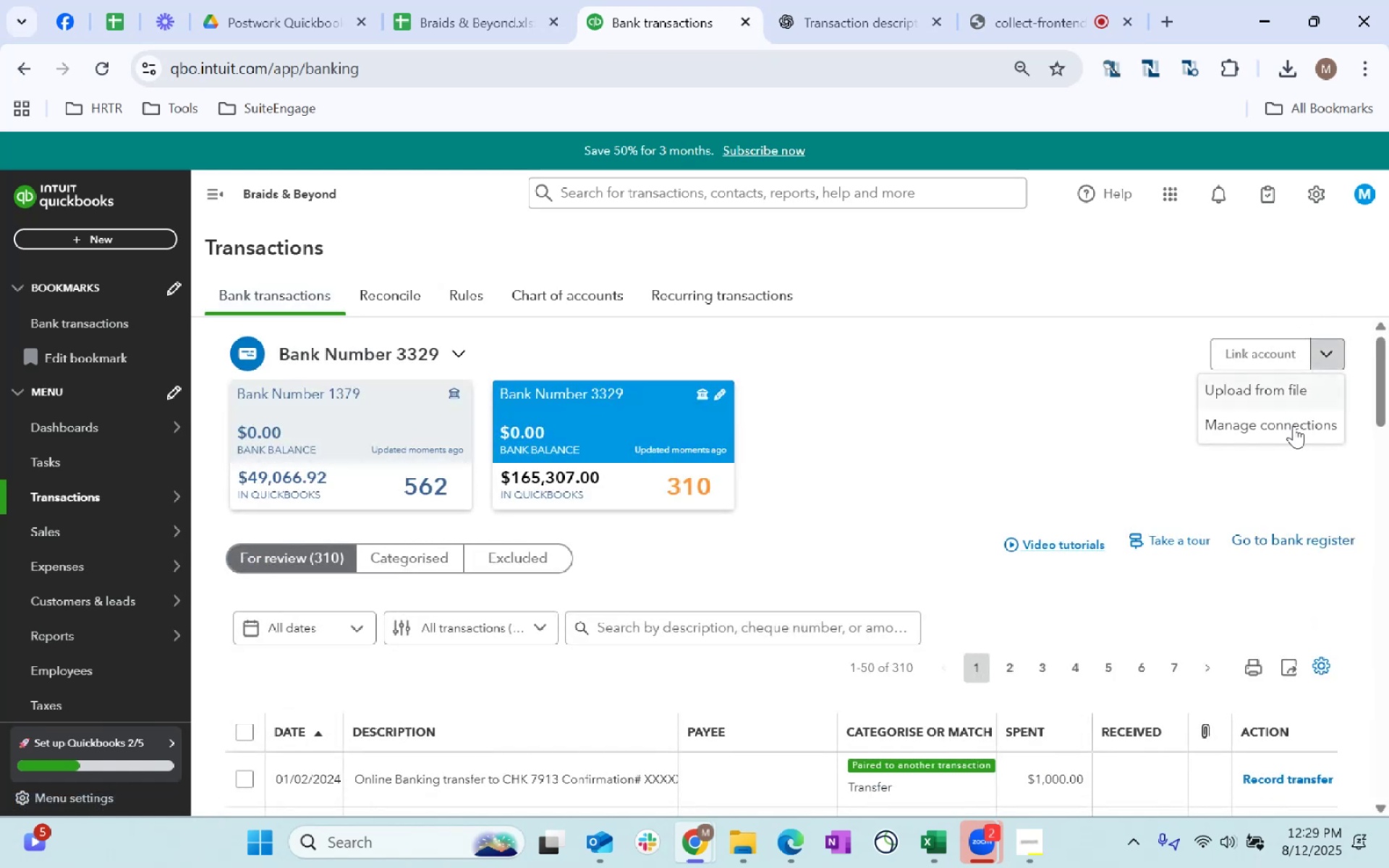 
left_click([1276, 402])
 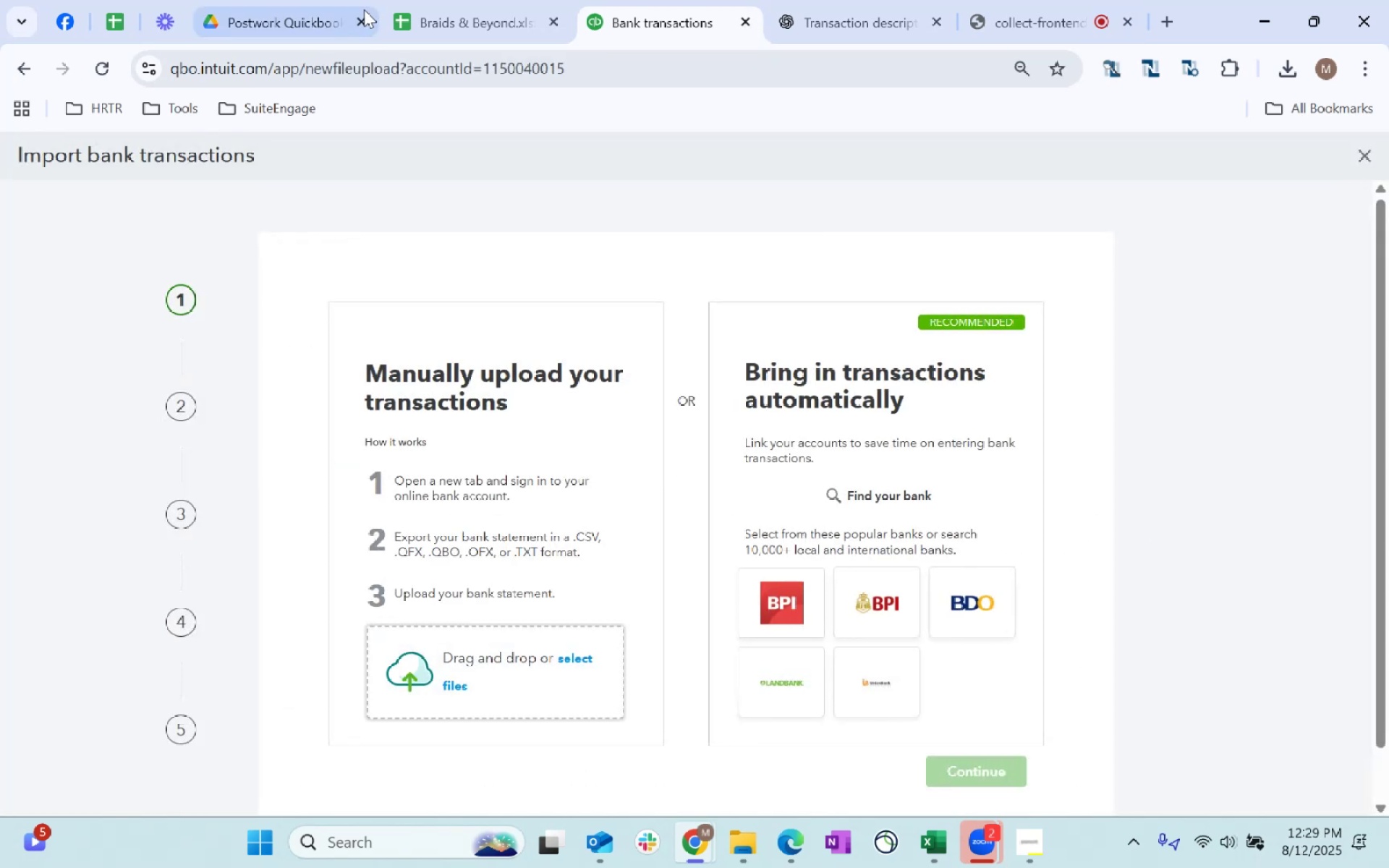 
left_click([425, 4])
 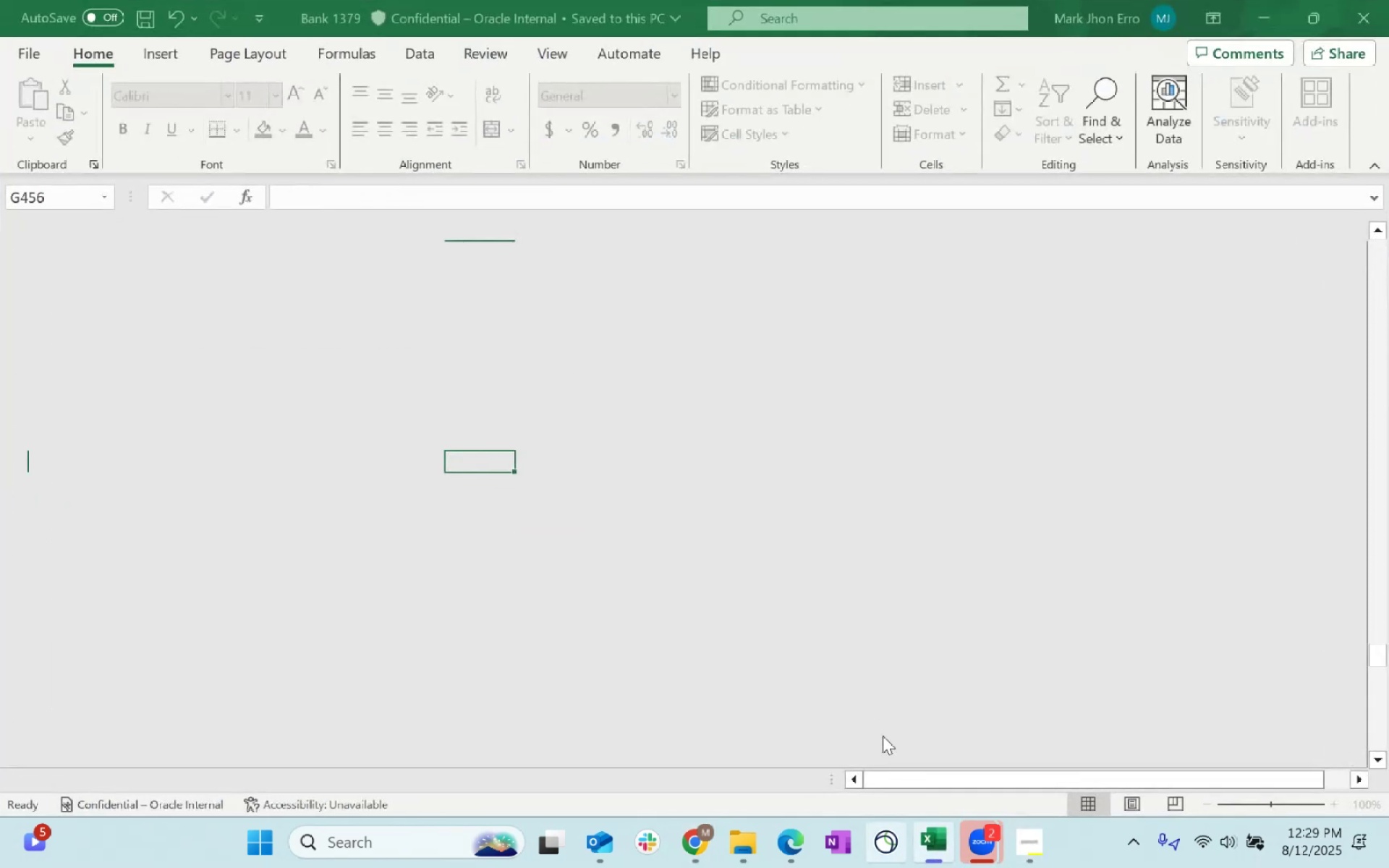 
left_click([595, 463])
 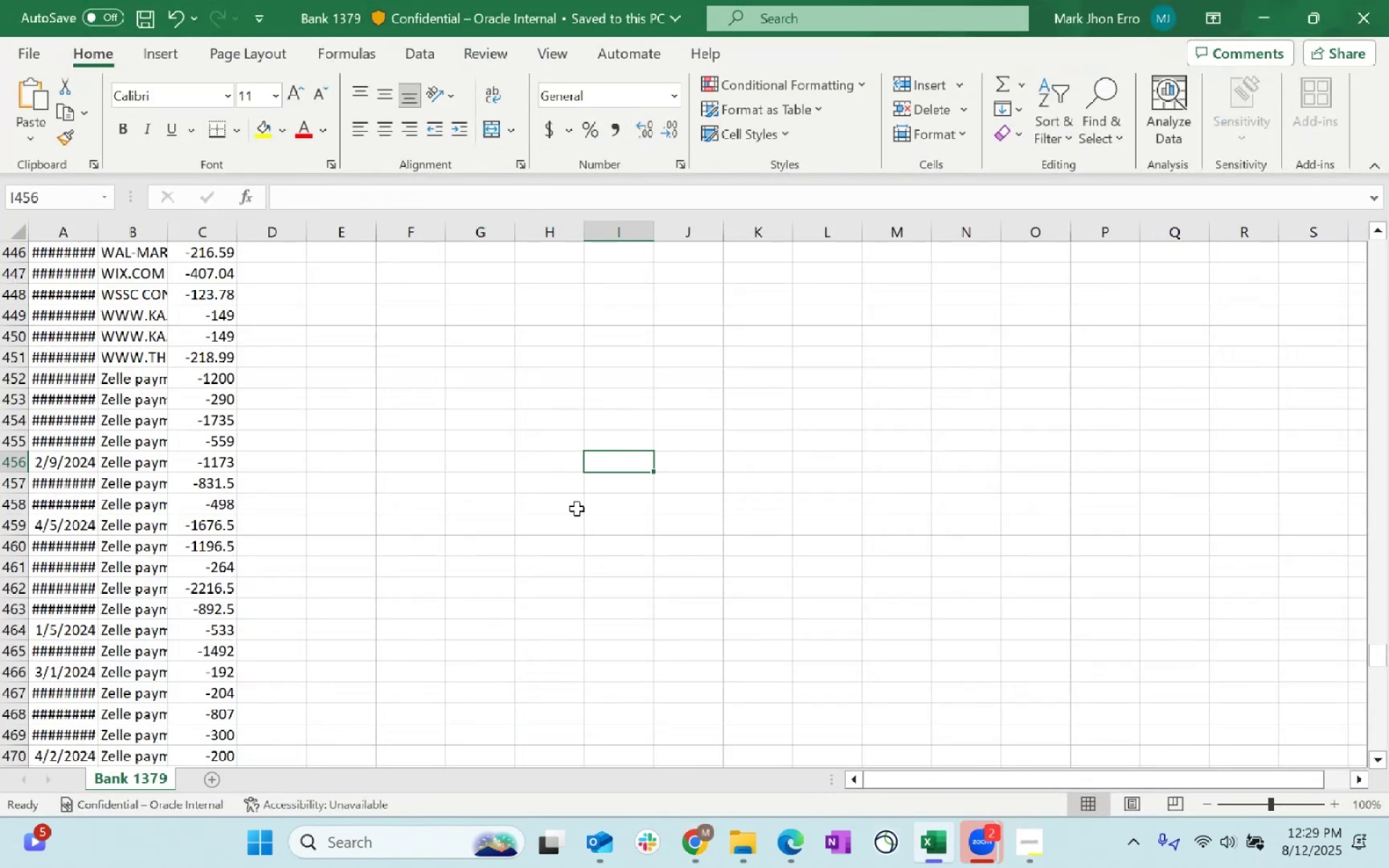 
scroll: coordinate [1388, 534], scroll_direction: up, amount: 61.0
 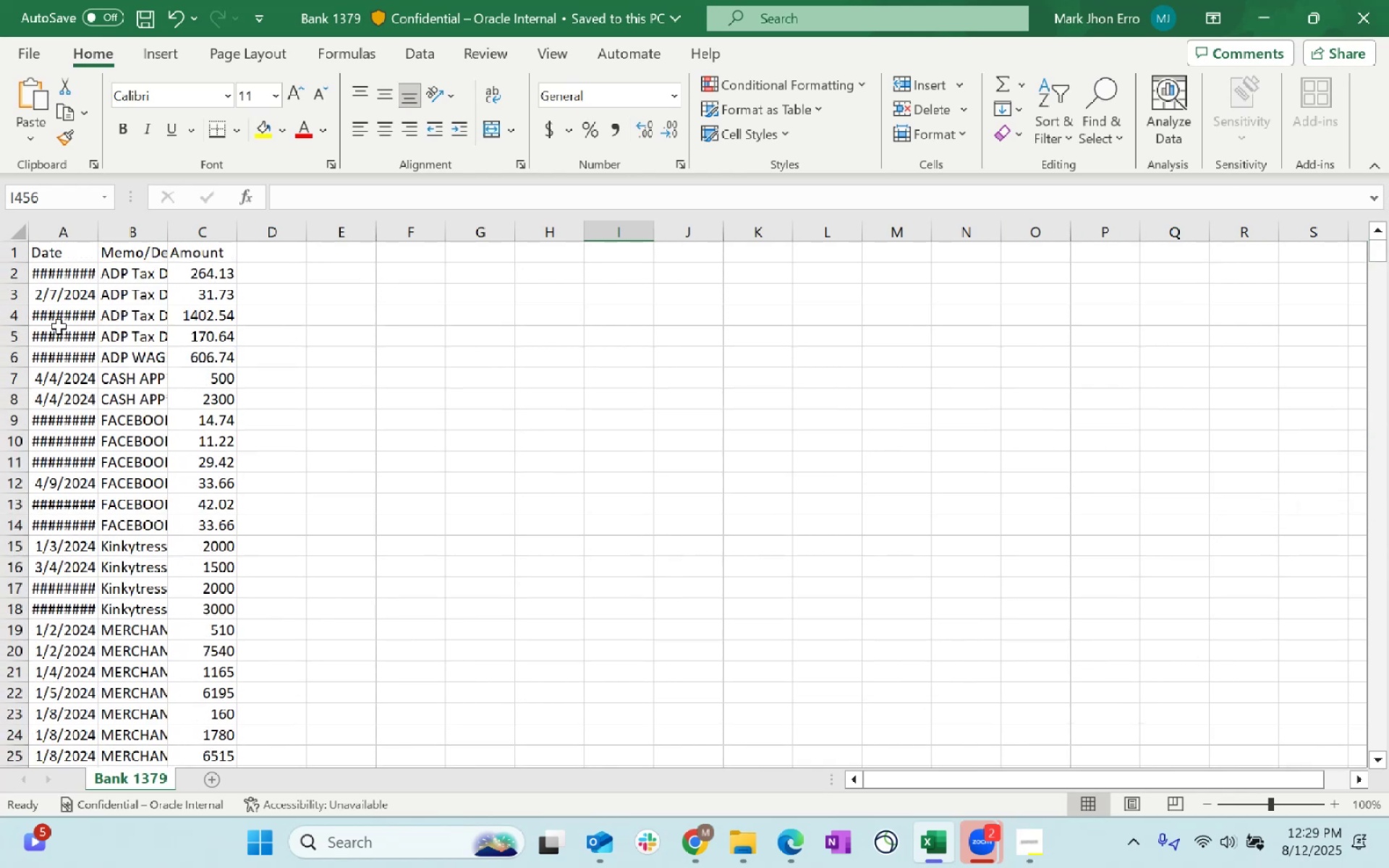 
key(Control+Shift+ArrowRight)
 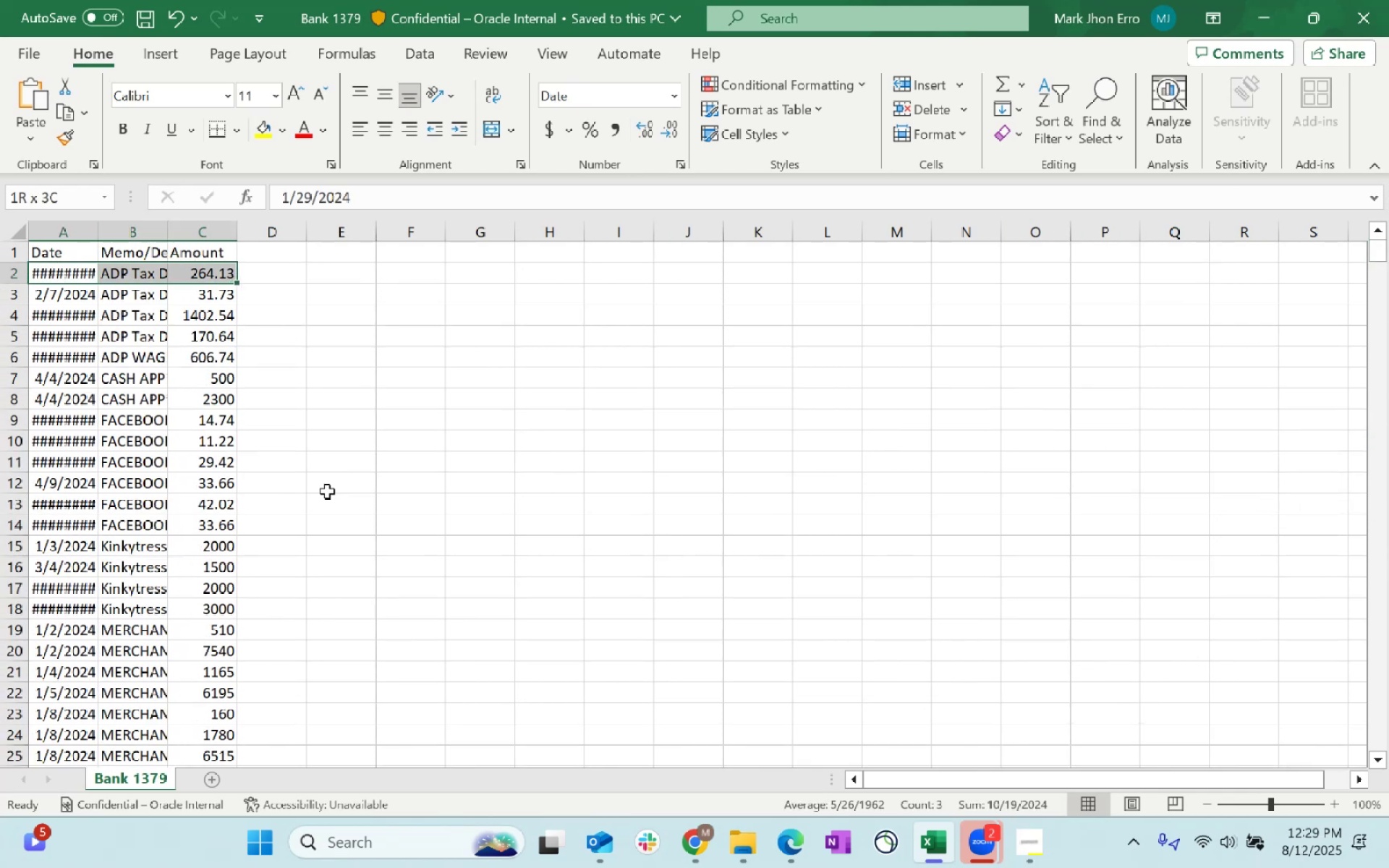 
key(Control+Shift+ArrowDown)
 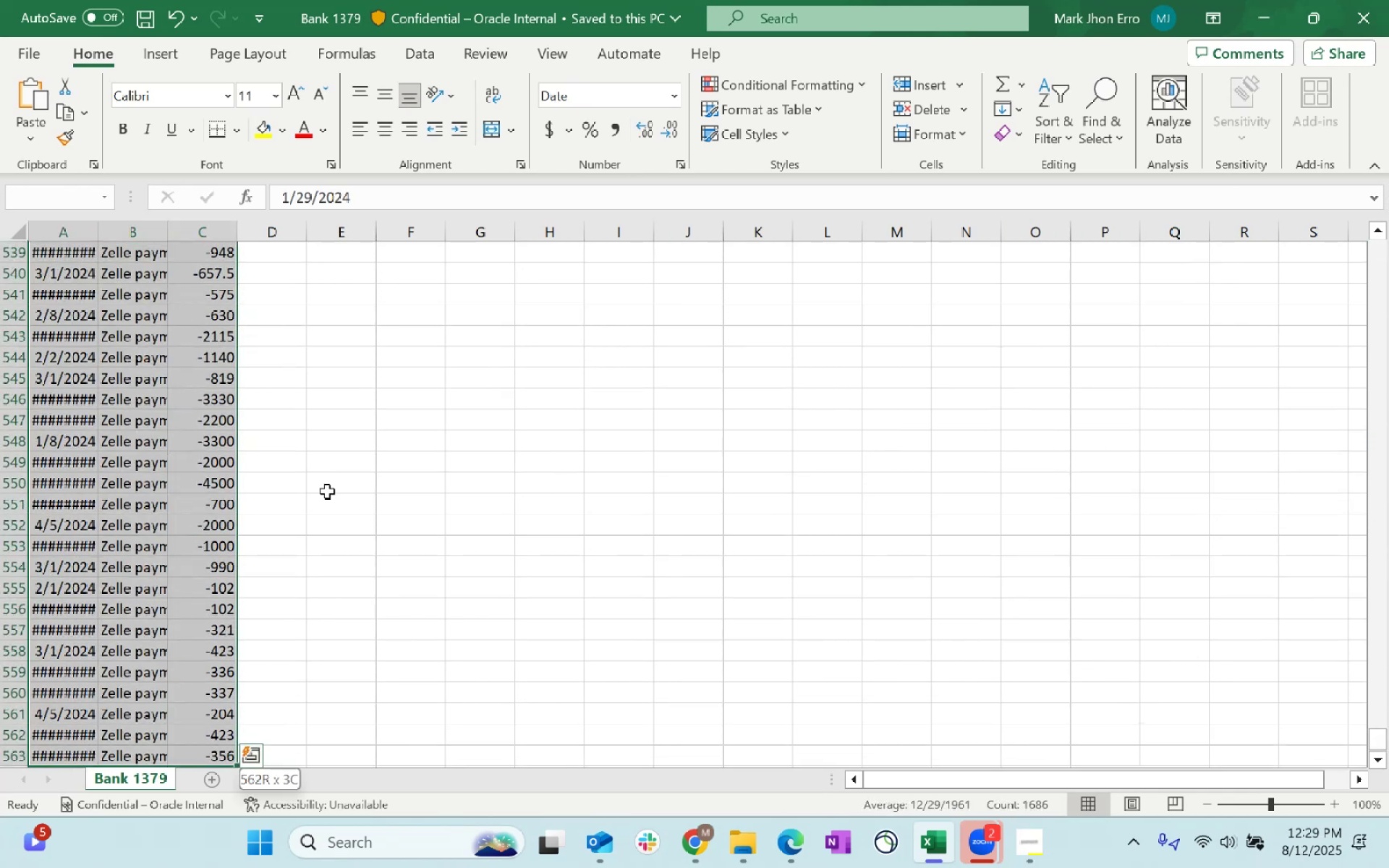 
key(Delete)
 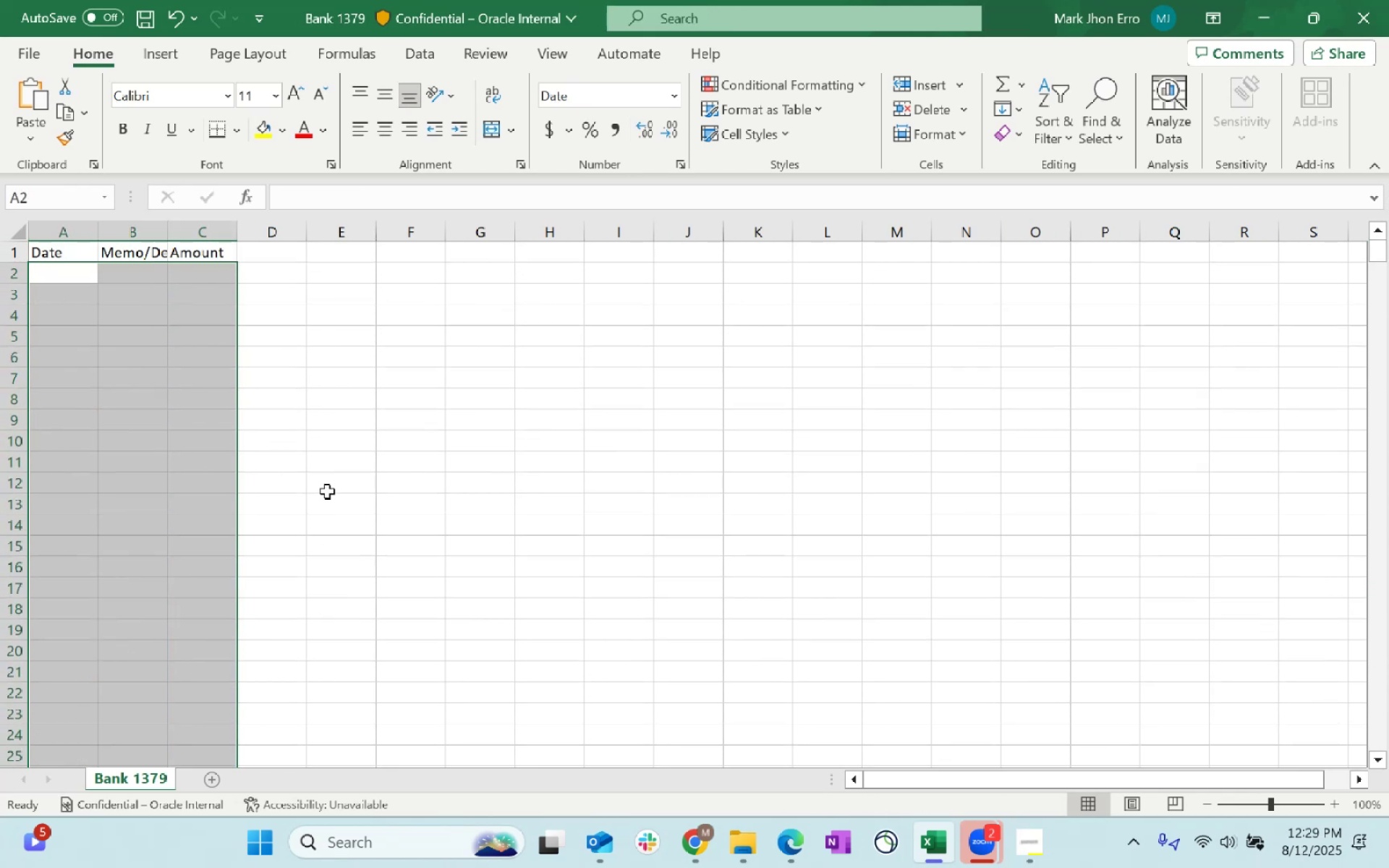 
scroll: coordinate [278, 359], scroll_direction: up, amount: 10.0
 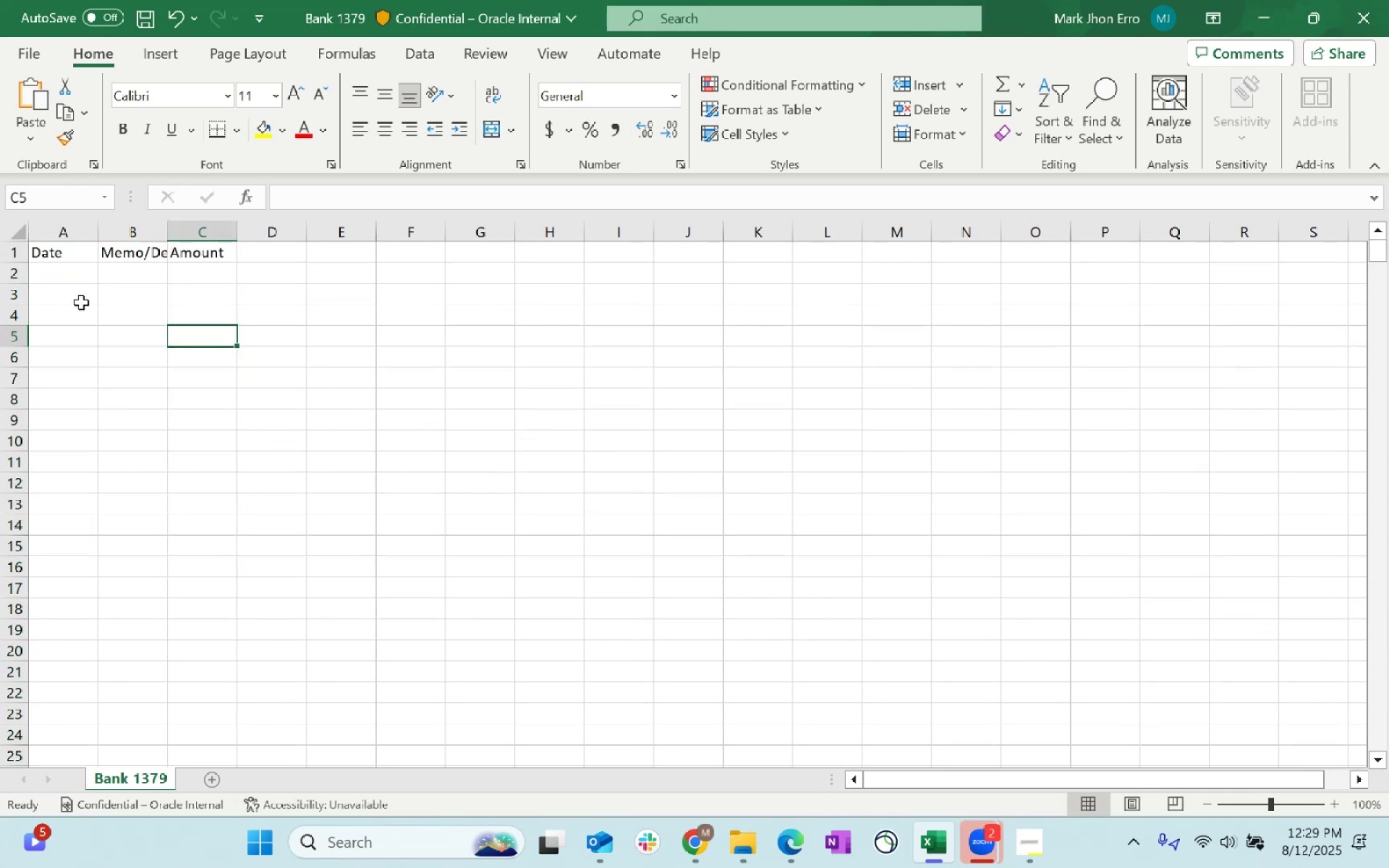 
double_click([39, 276])
 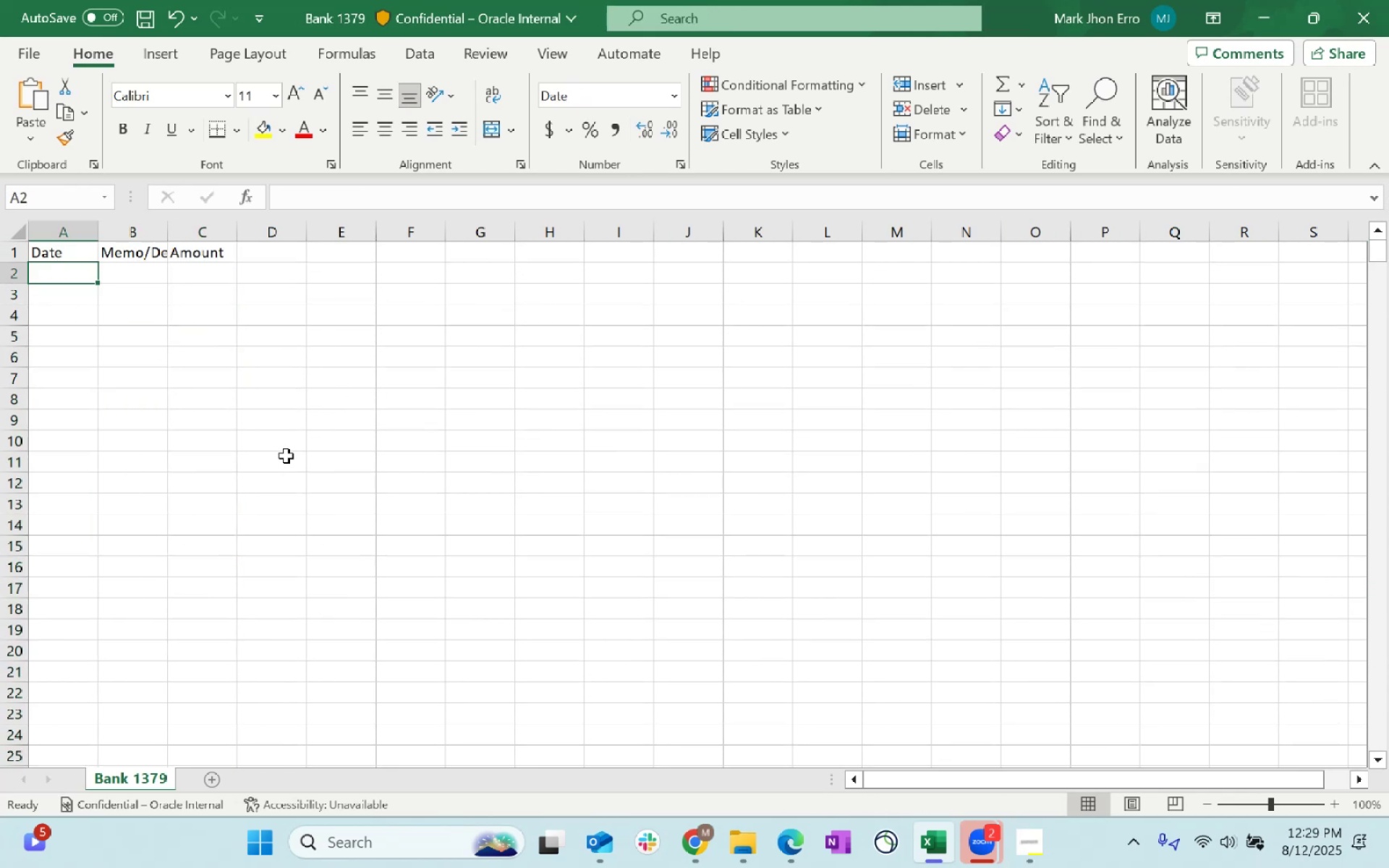 
key(Control+N)
 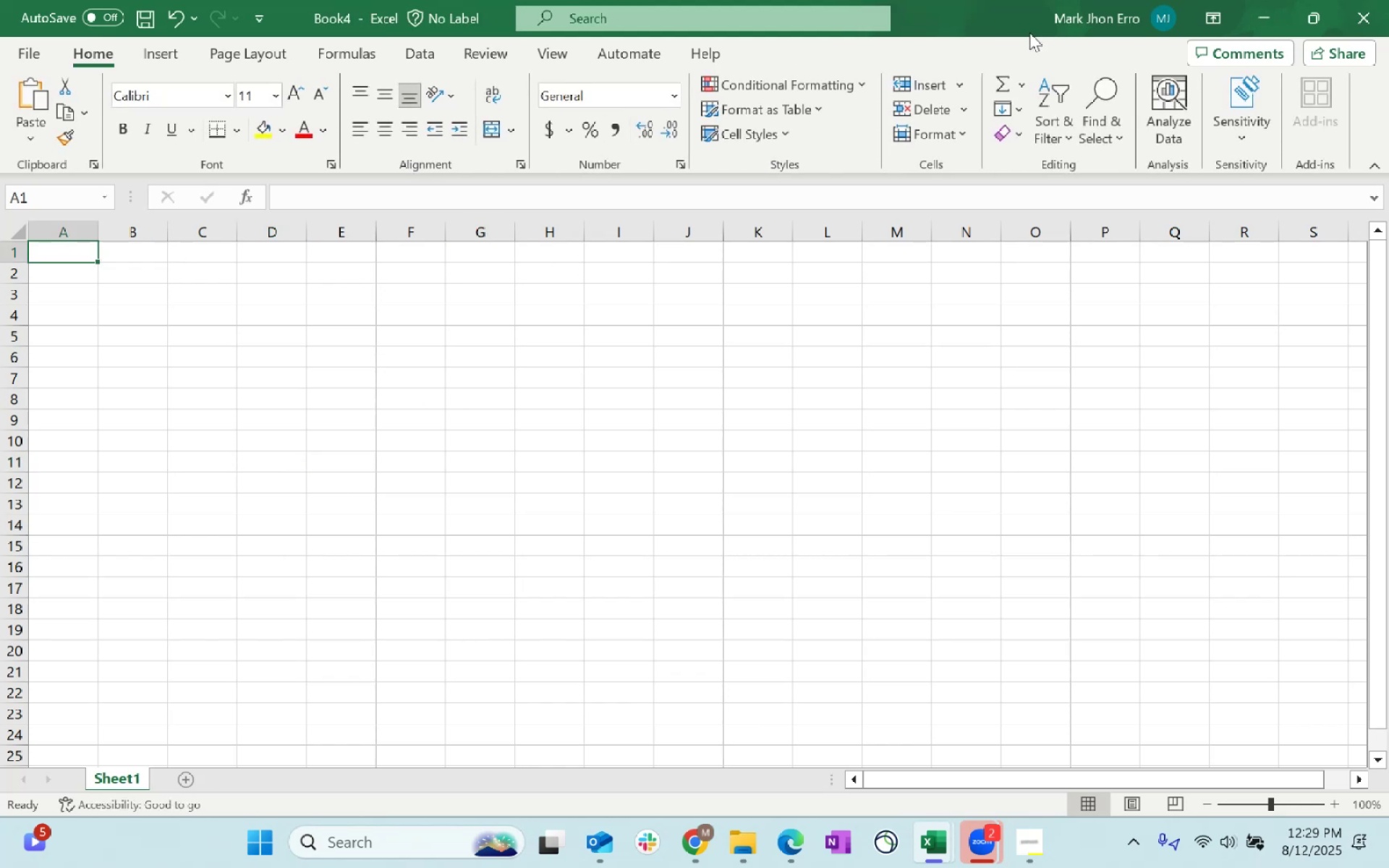 
key(Alt+AltLeft)
 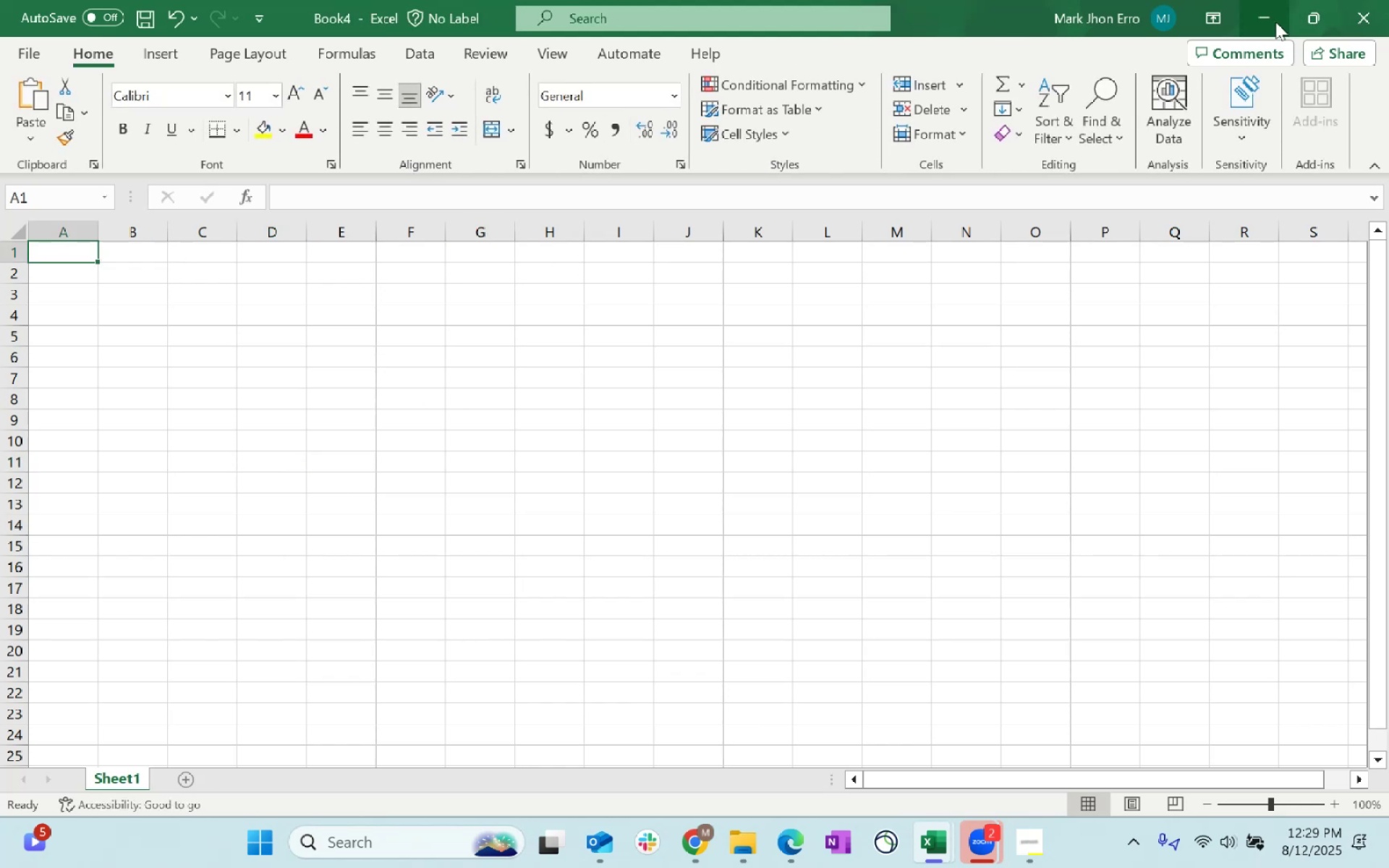 
key(Alt+Tab)
 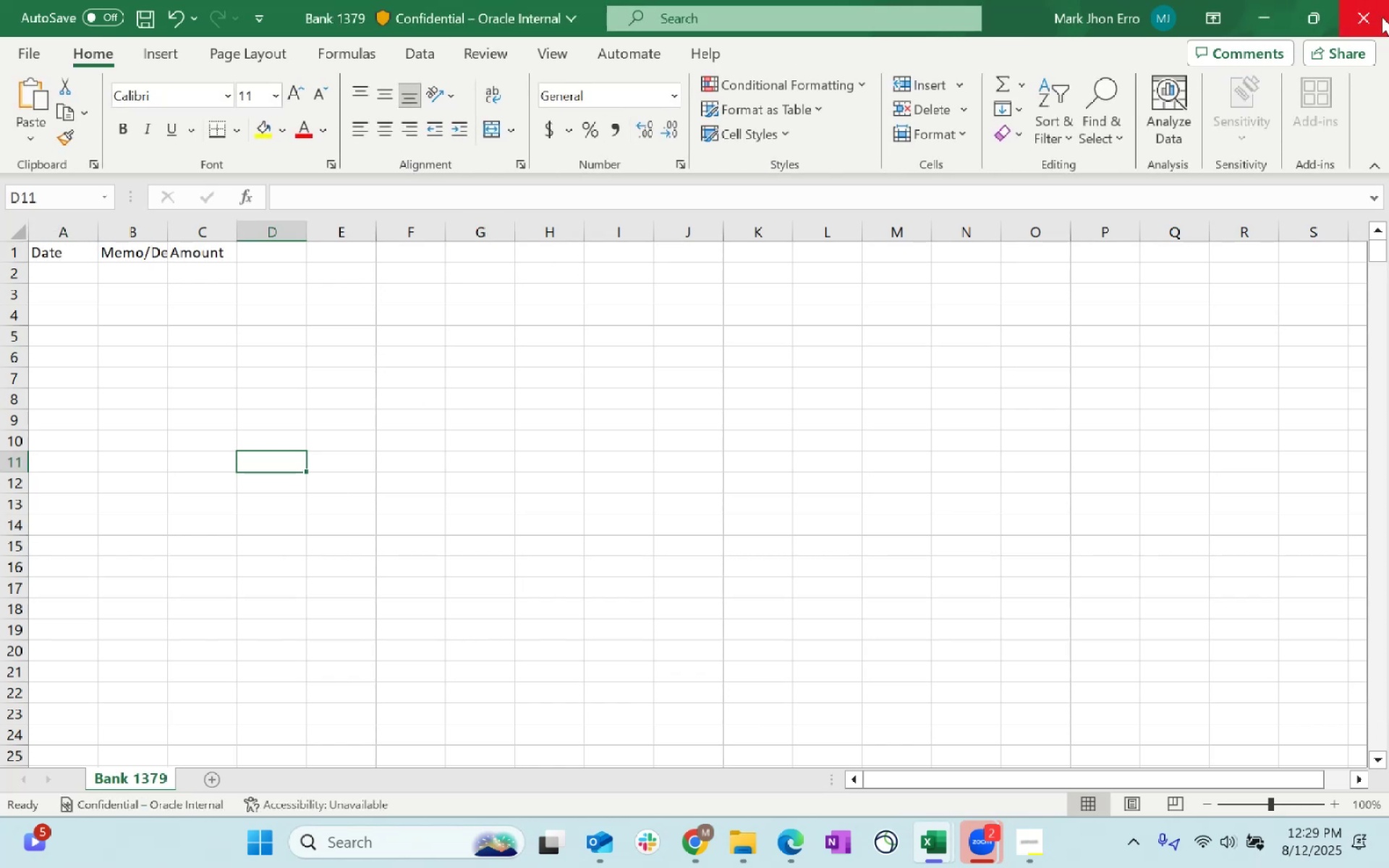 
left_click([1383, 17])
 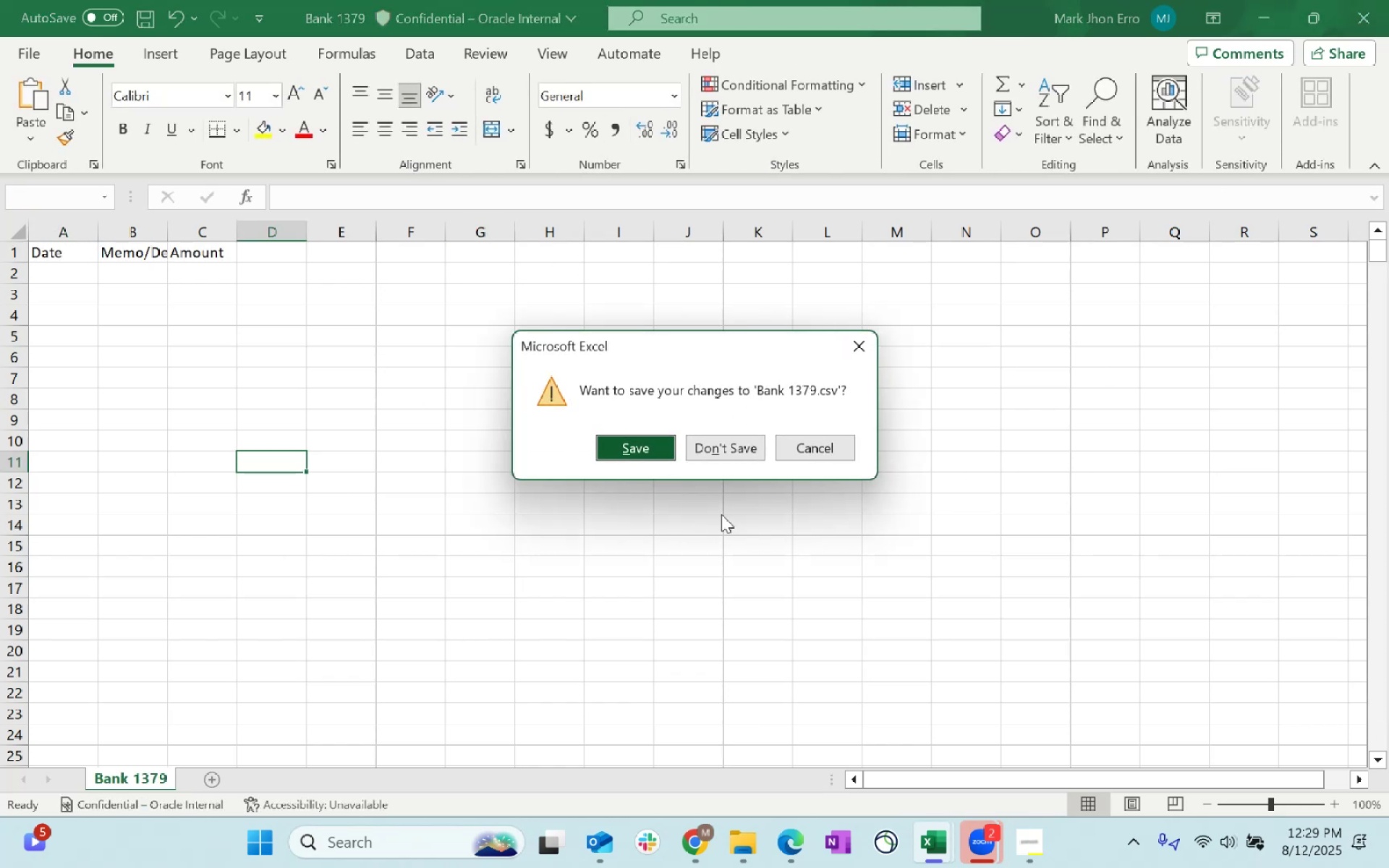 
left_click([752, 442])
 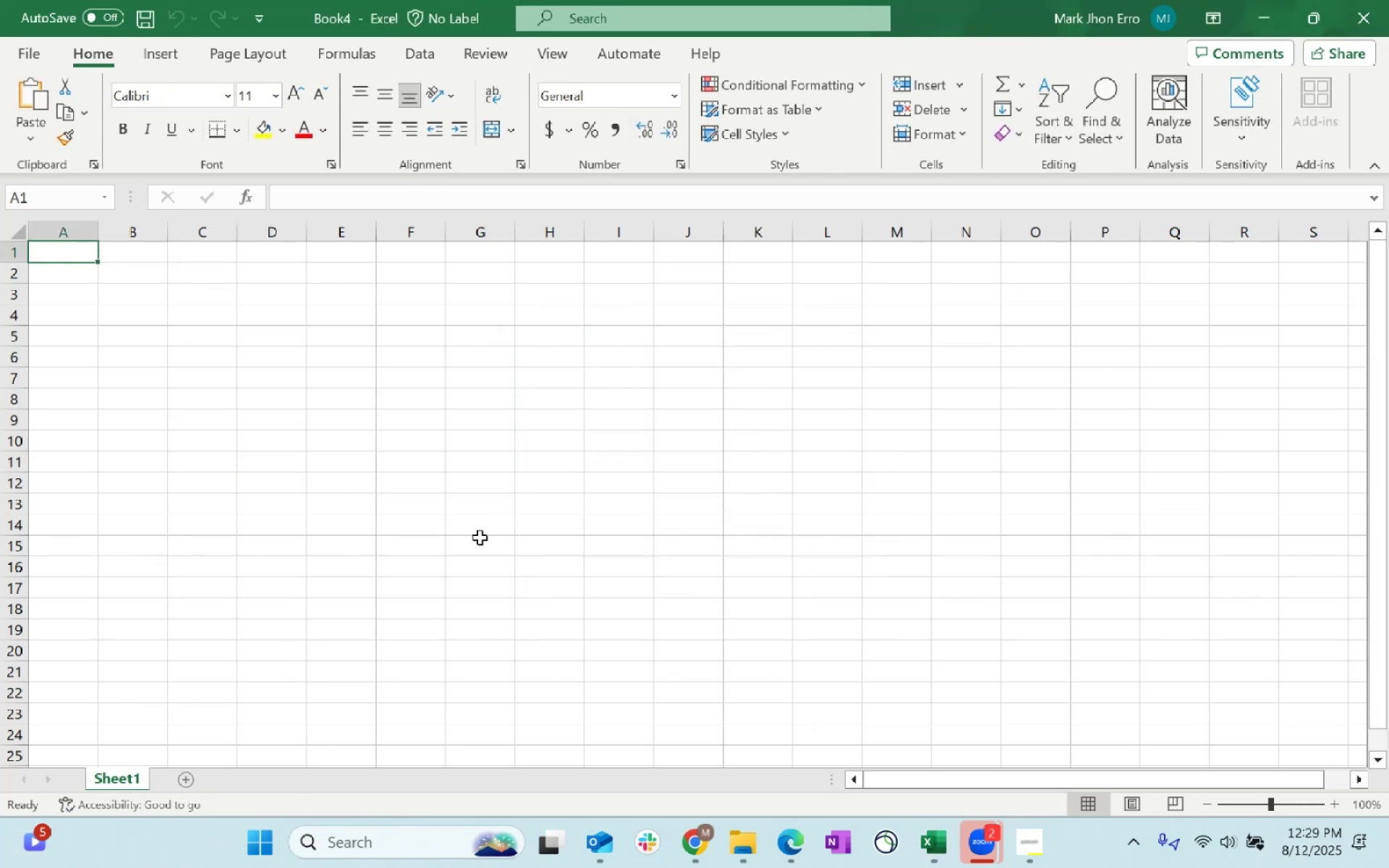 
key(Alt+AltLeft)
 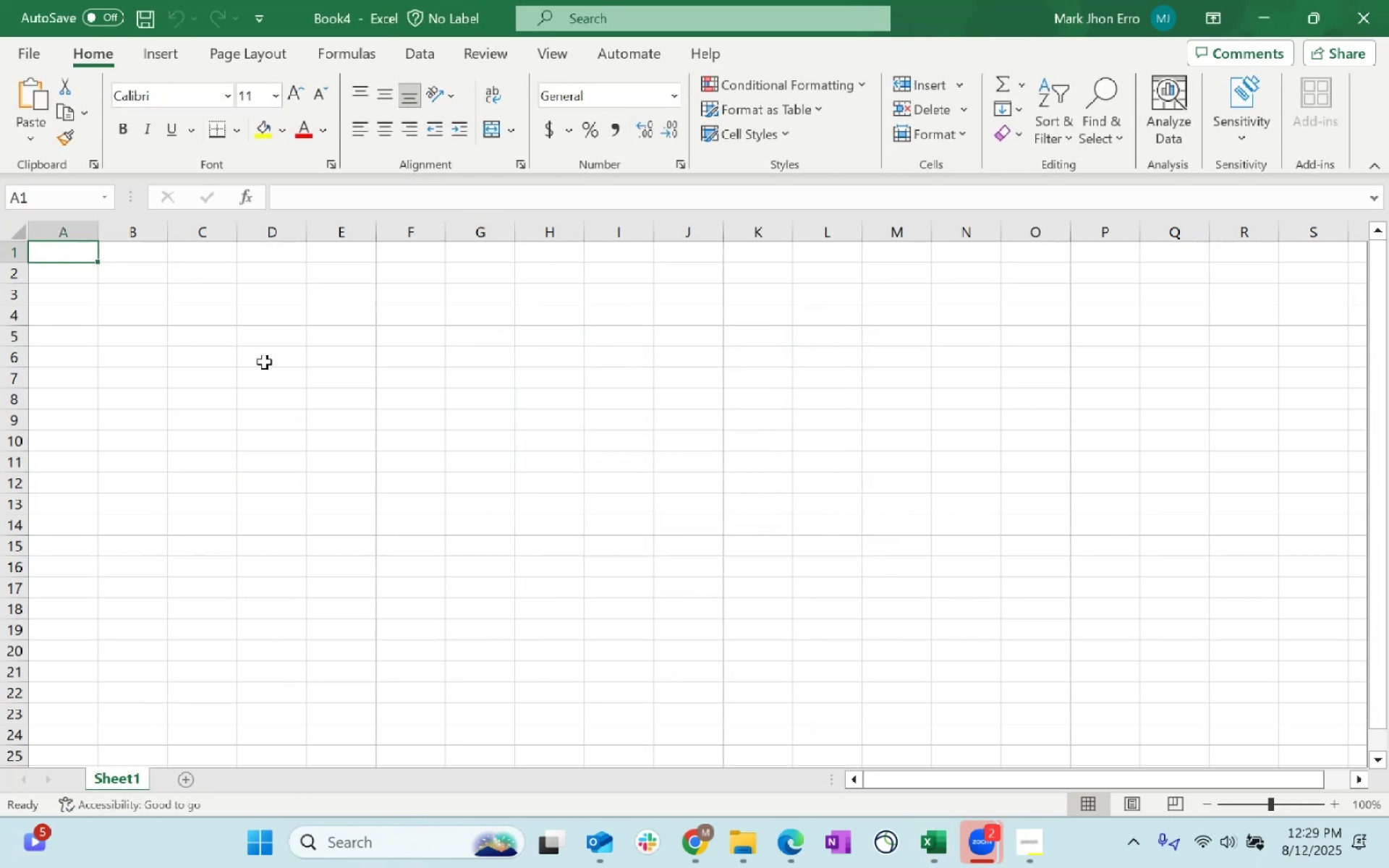 
key(Alt+Tab)
 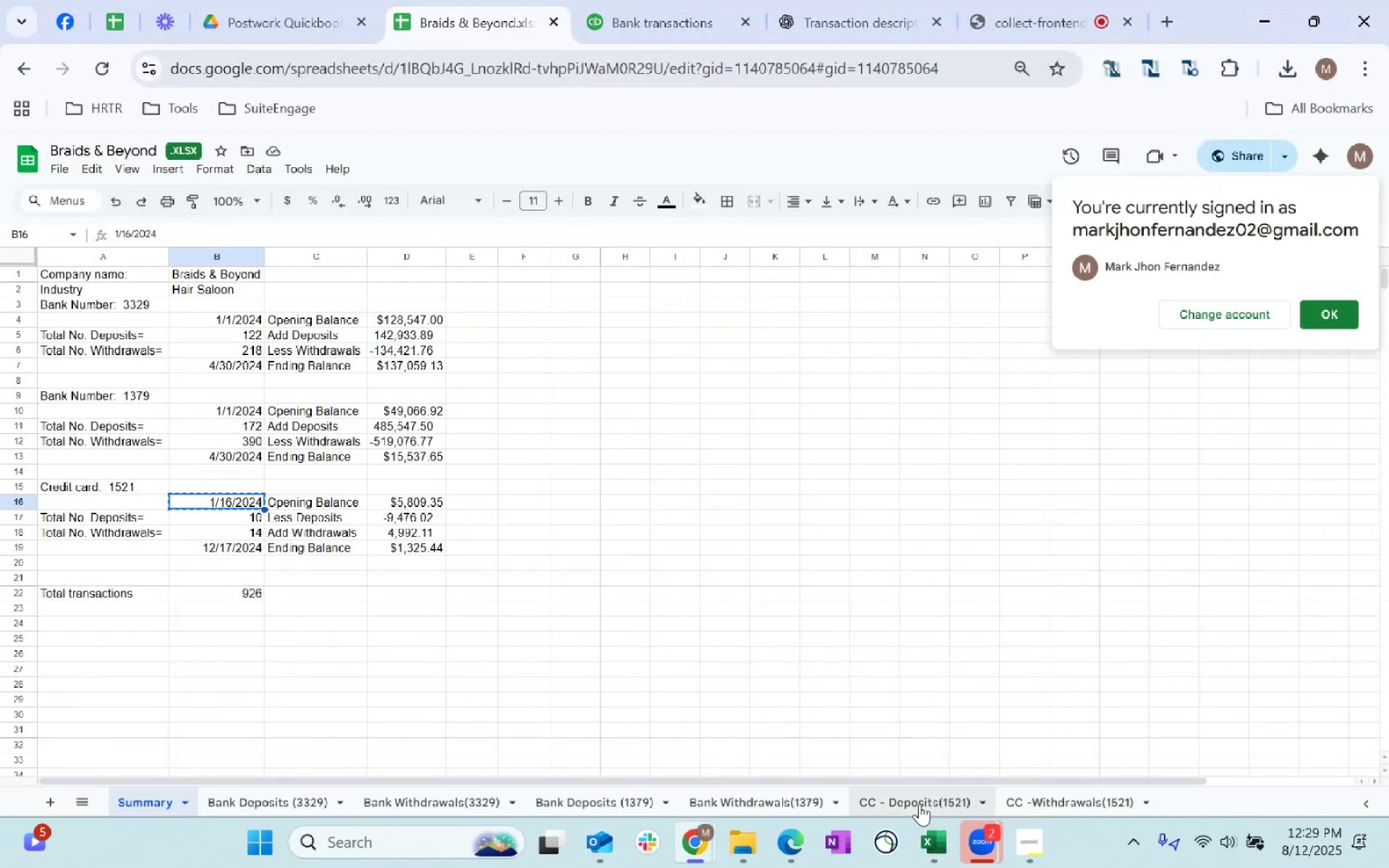 
left_click([919, 804])
 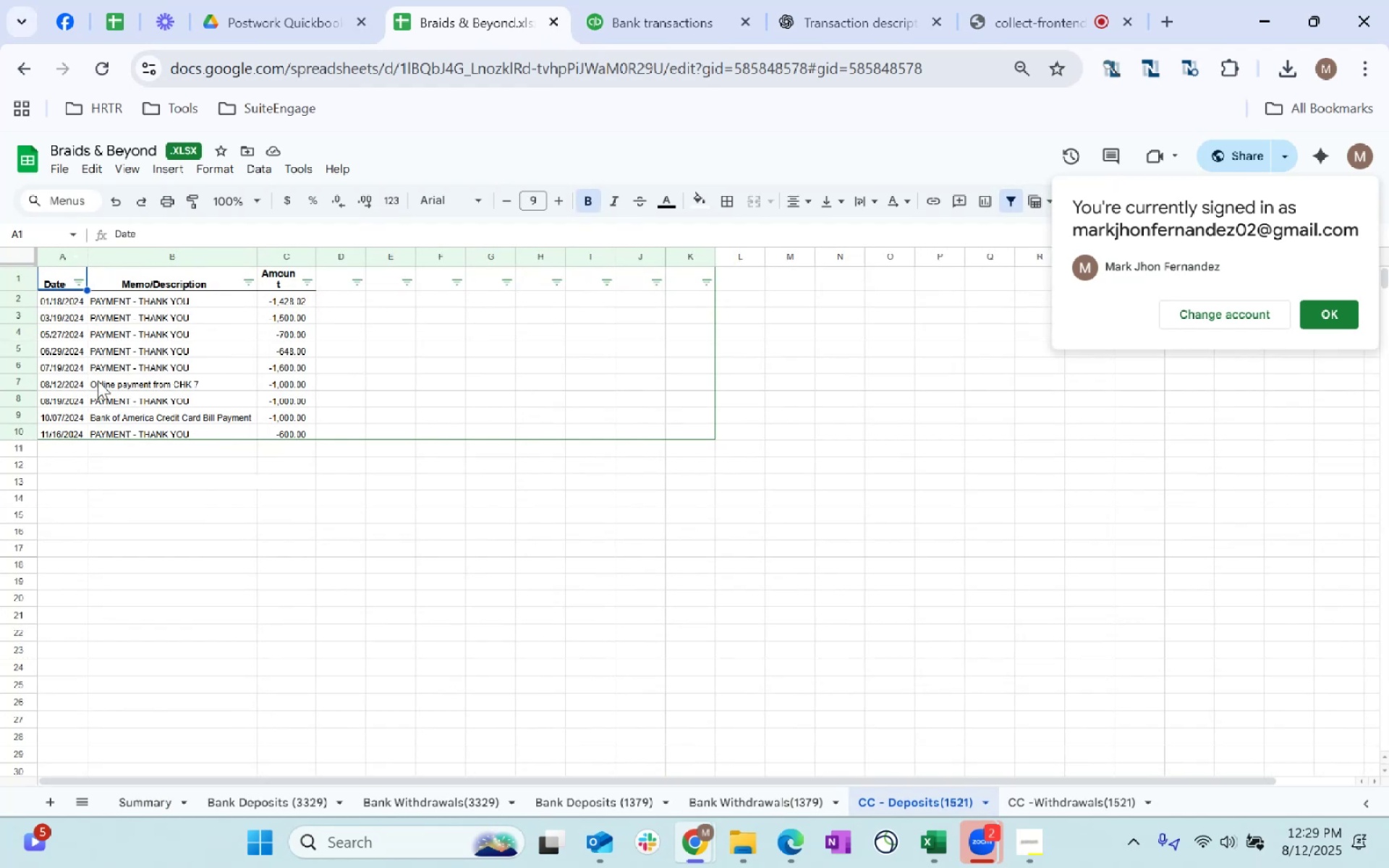 
scroll: coordinate [177, 369], scroll_direction: up, amount: 9.0
 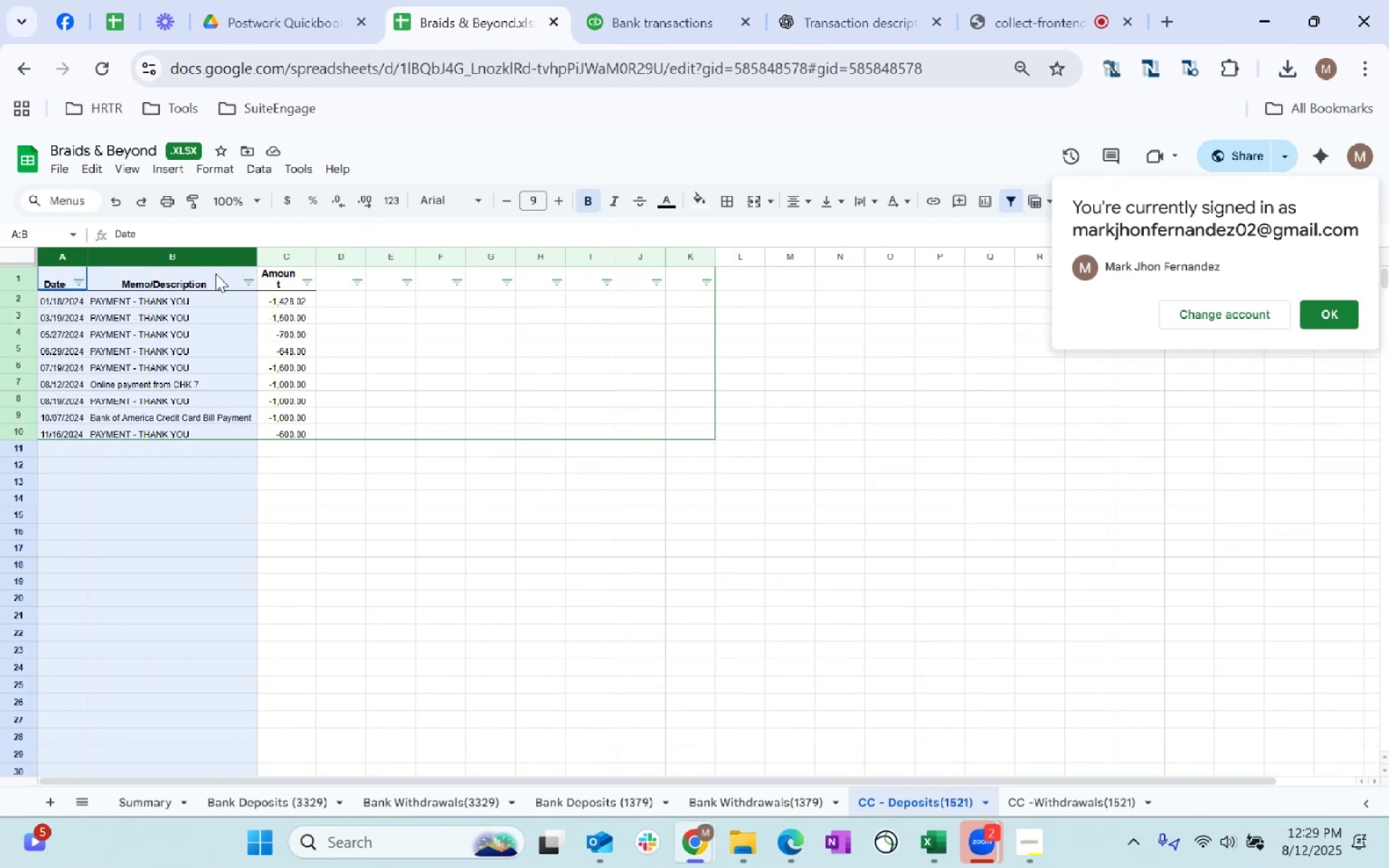 
key(Control+C)
 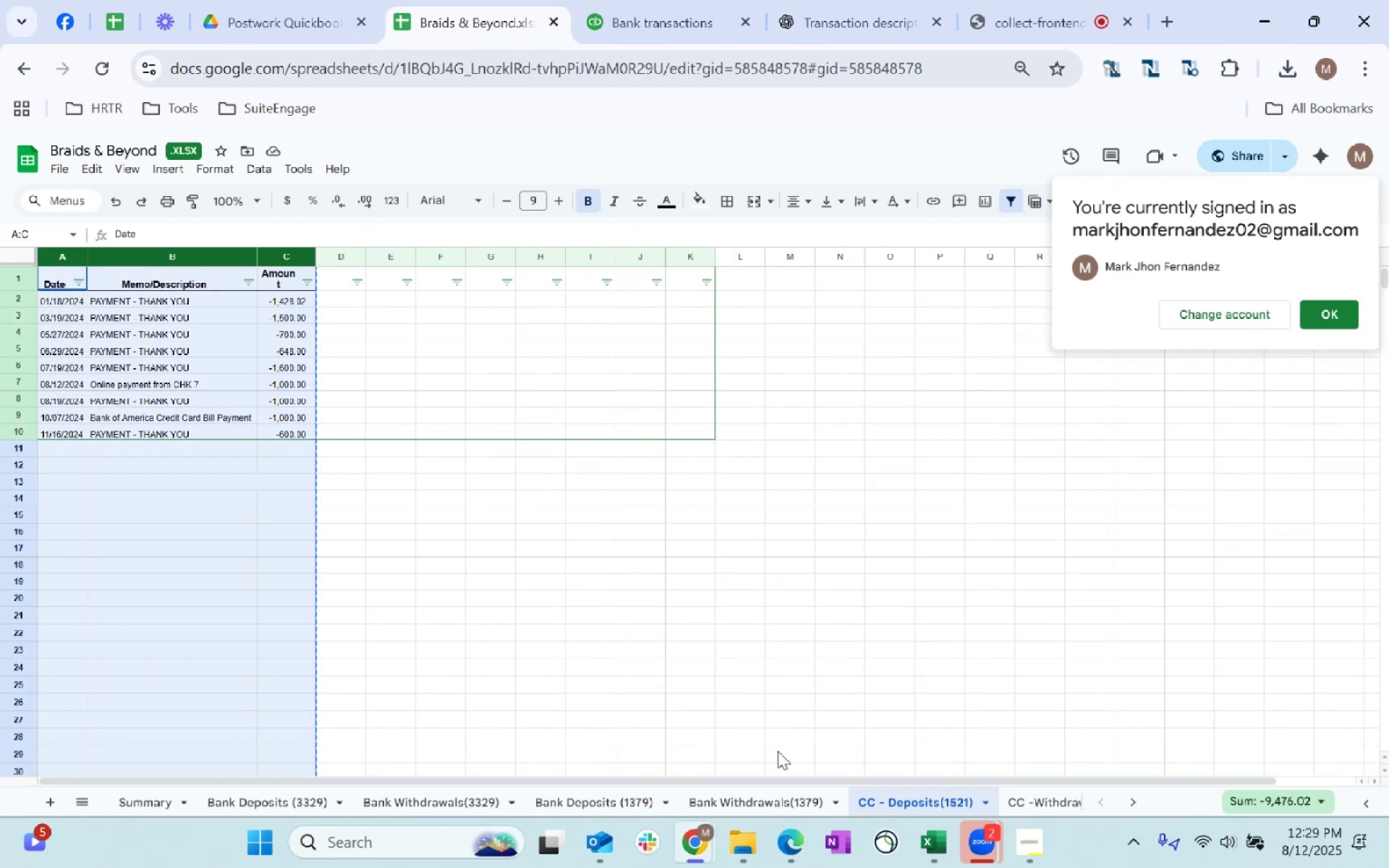 
key(Alt+AltLeft)
 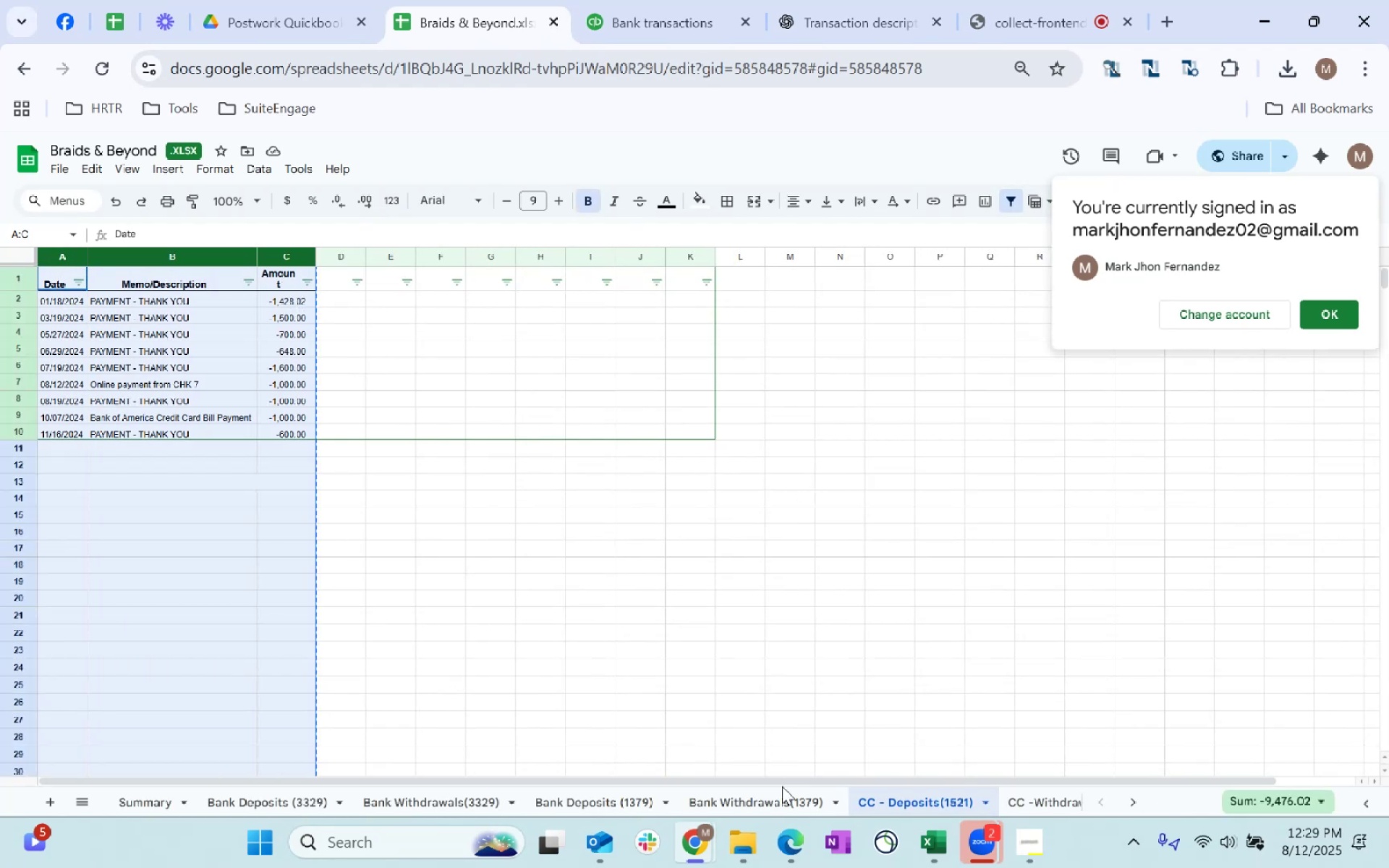 
key(Alt+Tab)
 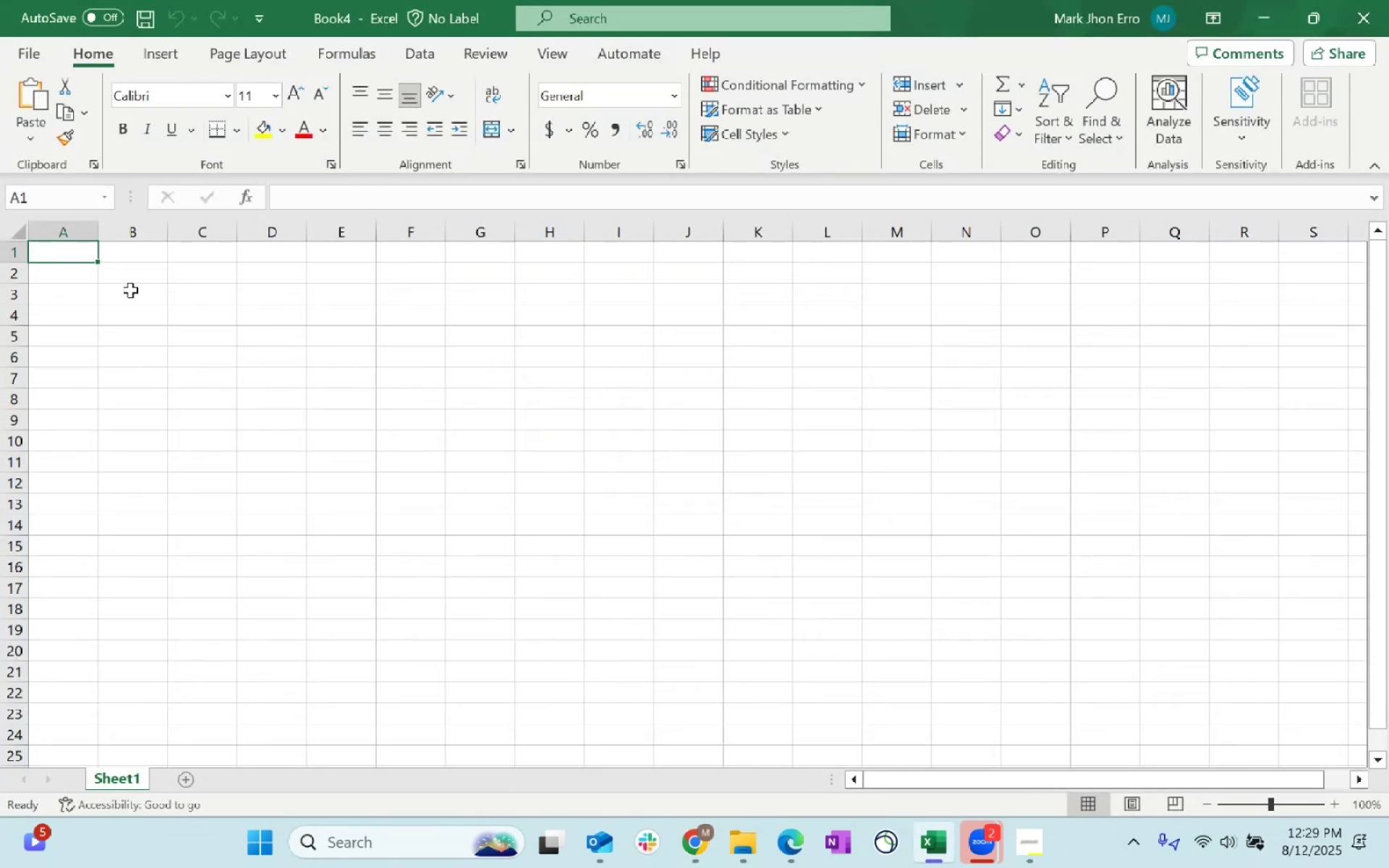 
right_click([60, 254])
 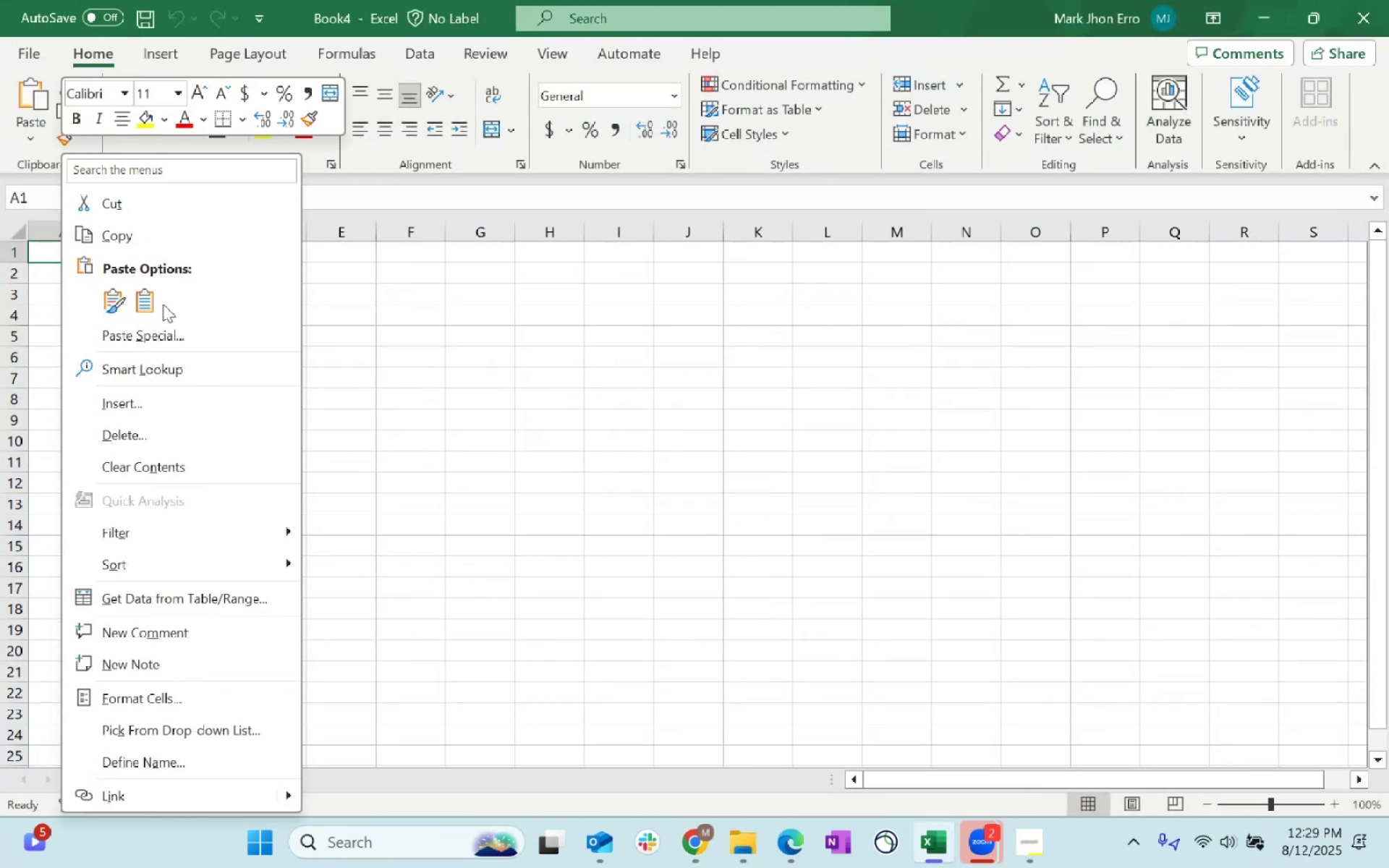 
left_click([143, 301])
 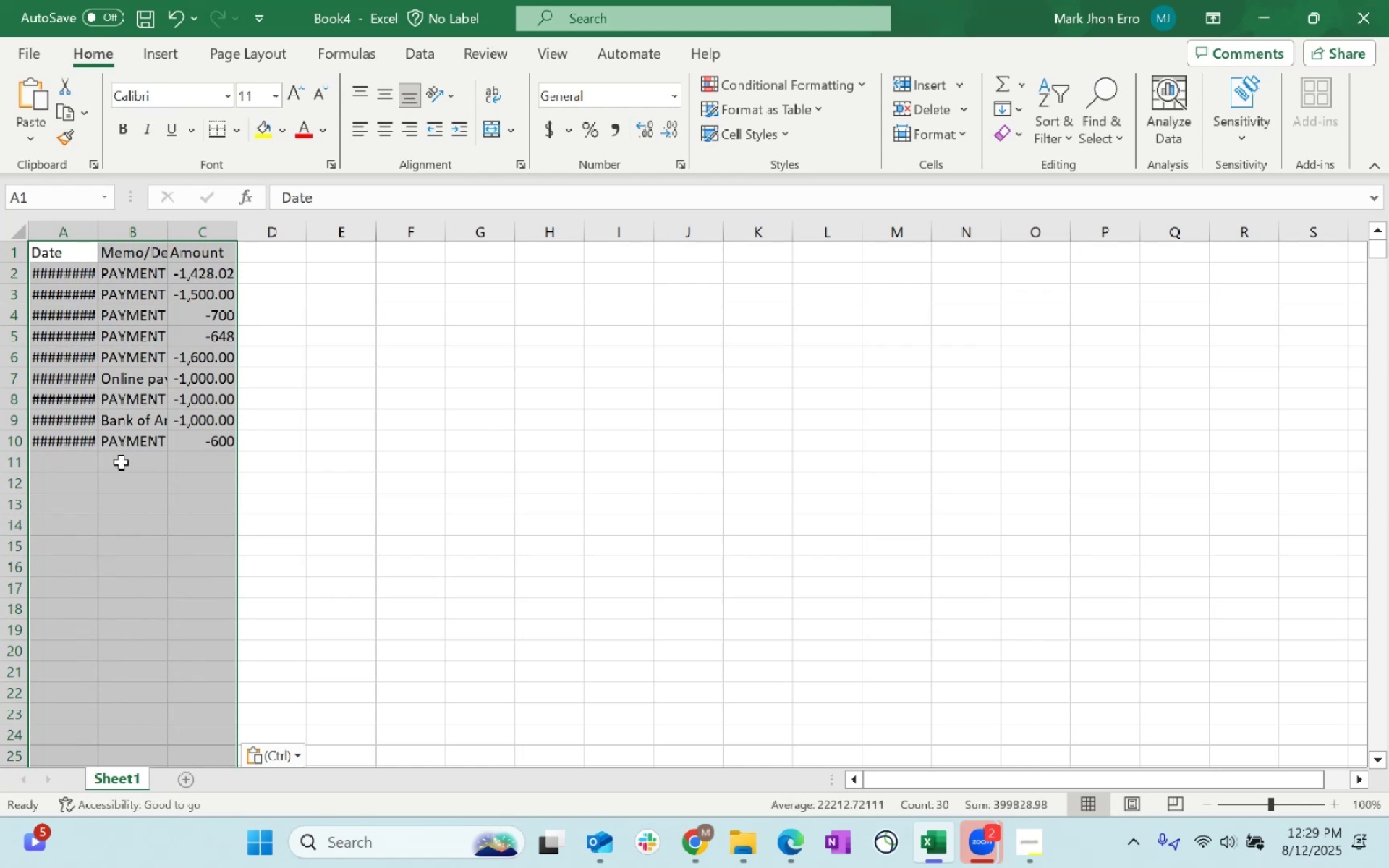 
left_click([64, 466])
 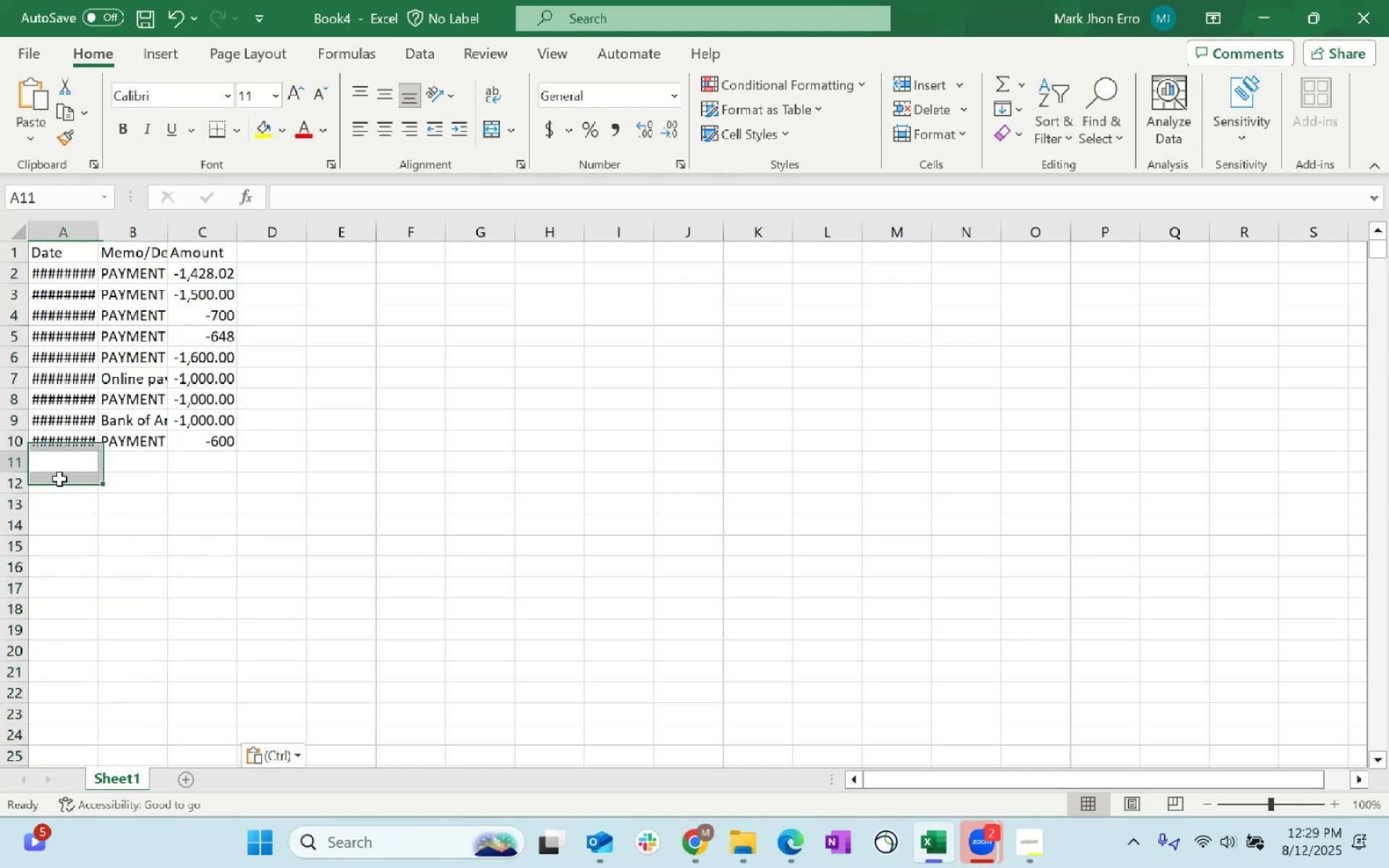 
key(Alt+AltLeft)
 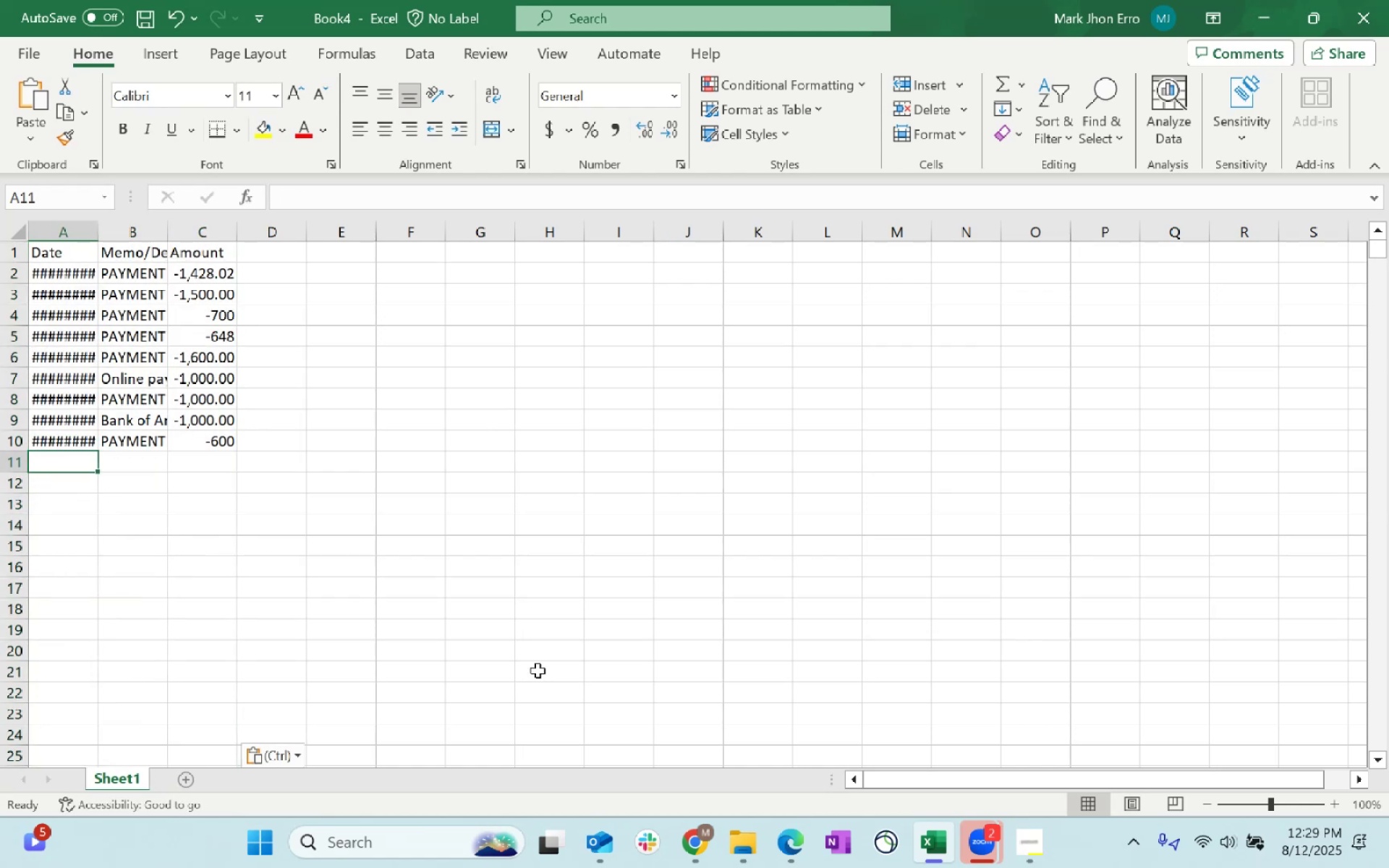 
key(Alt+Tab)
 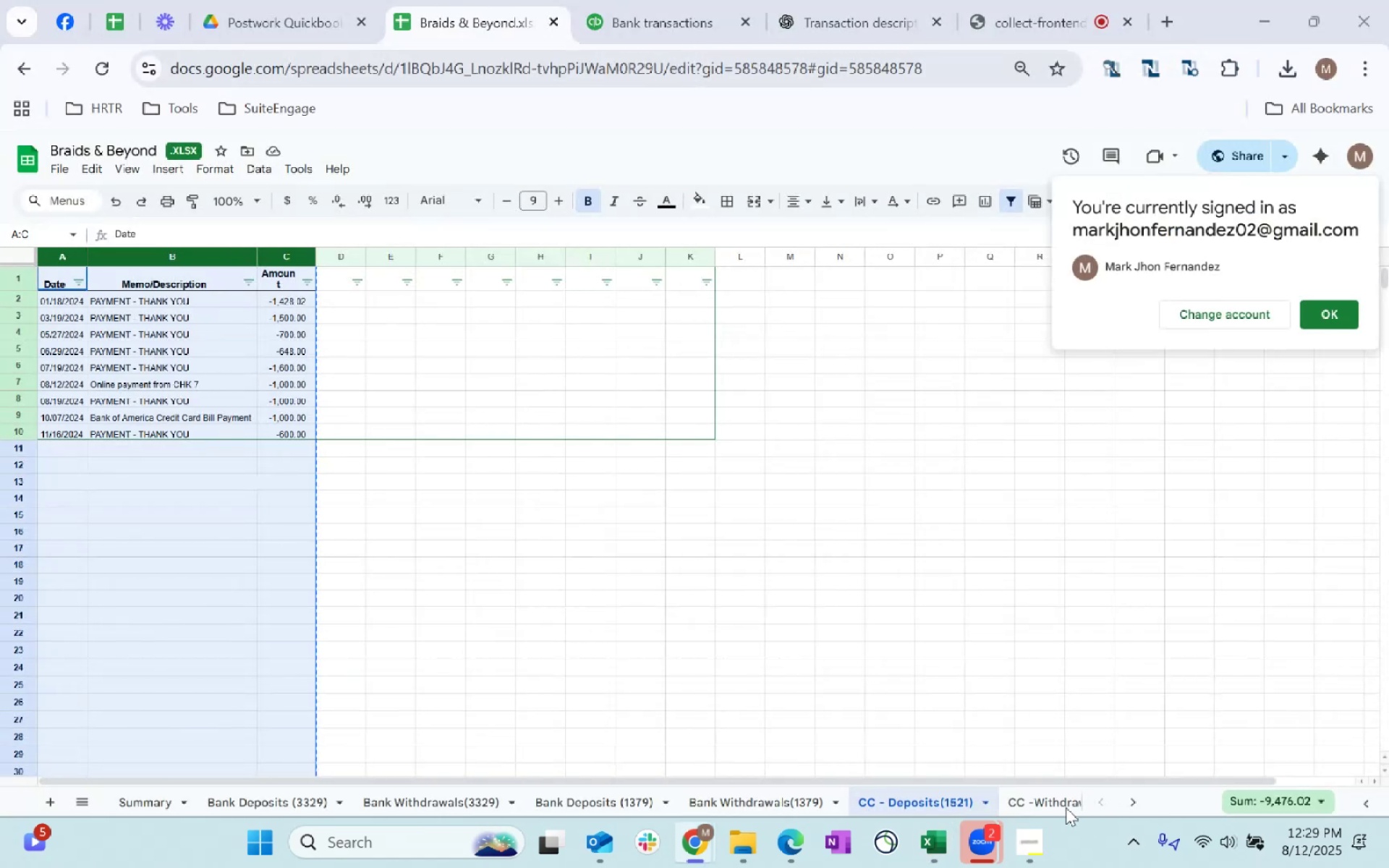 
left_click([1129, 799])
 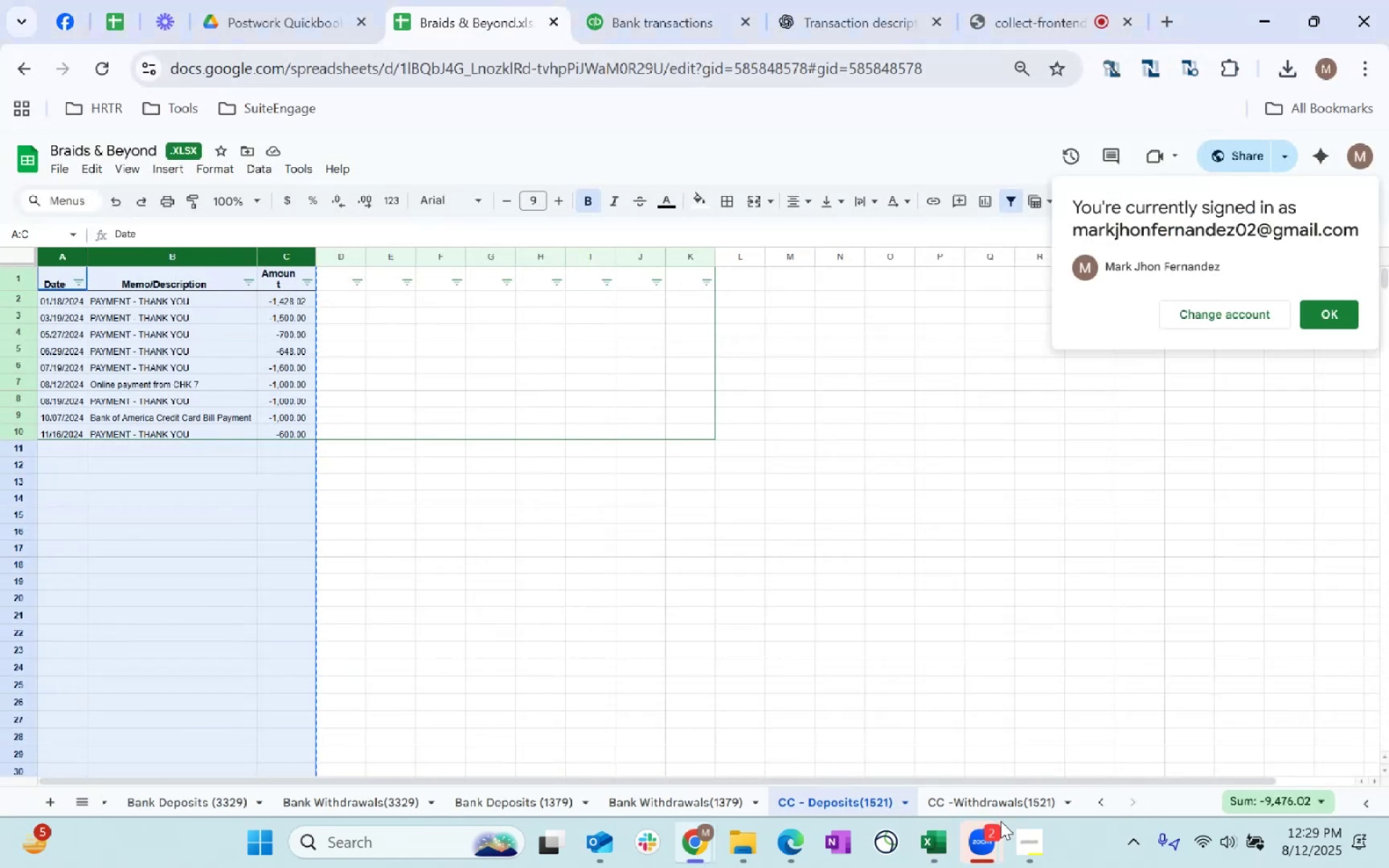 
left_click([1016, 806])
 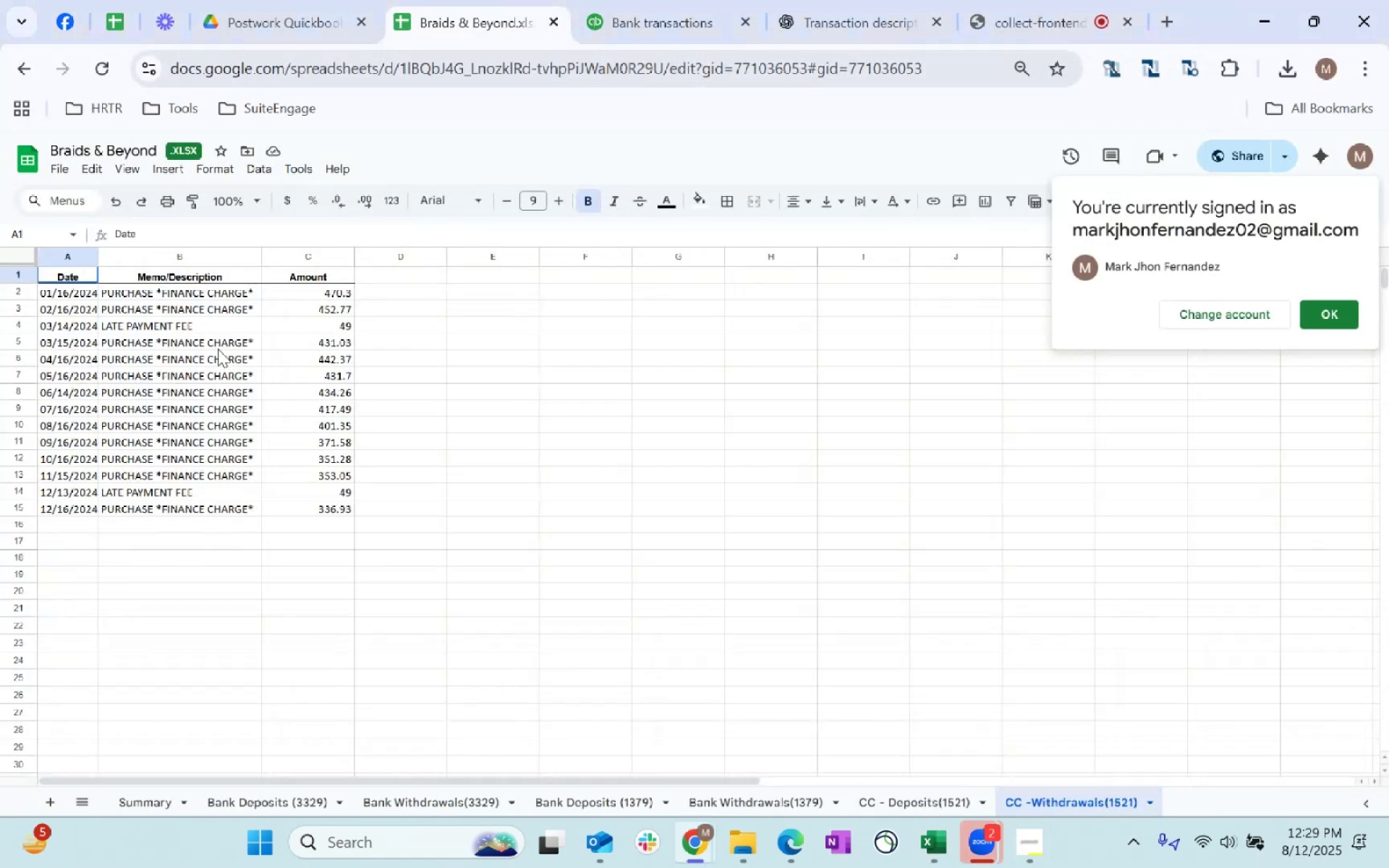 
scroll: coordinate [144, 369], scroll_direction: up, amount: 11.0
 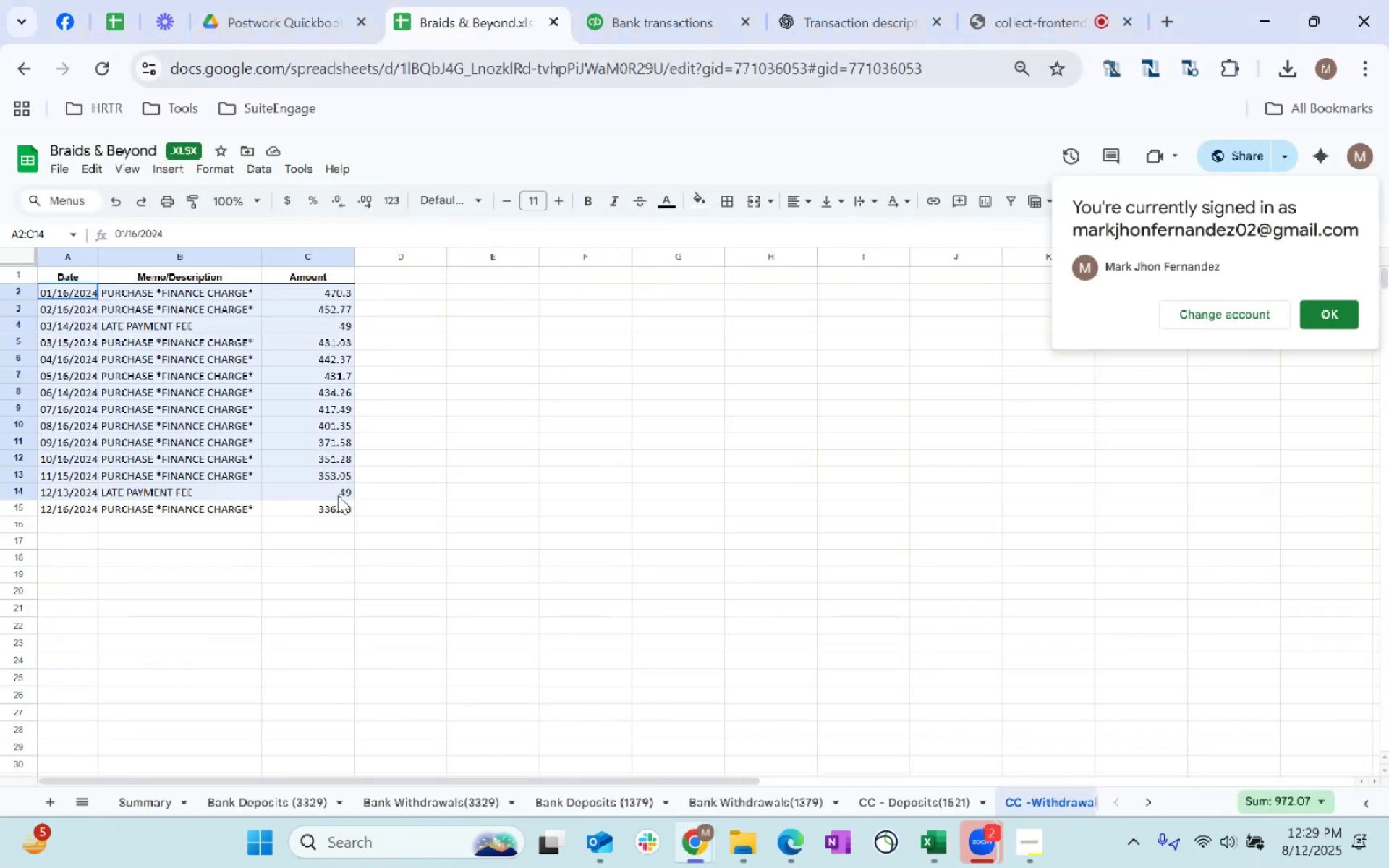 
key(Control+C)
 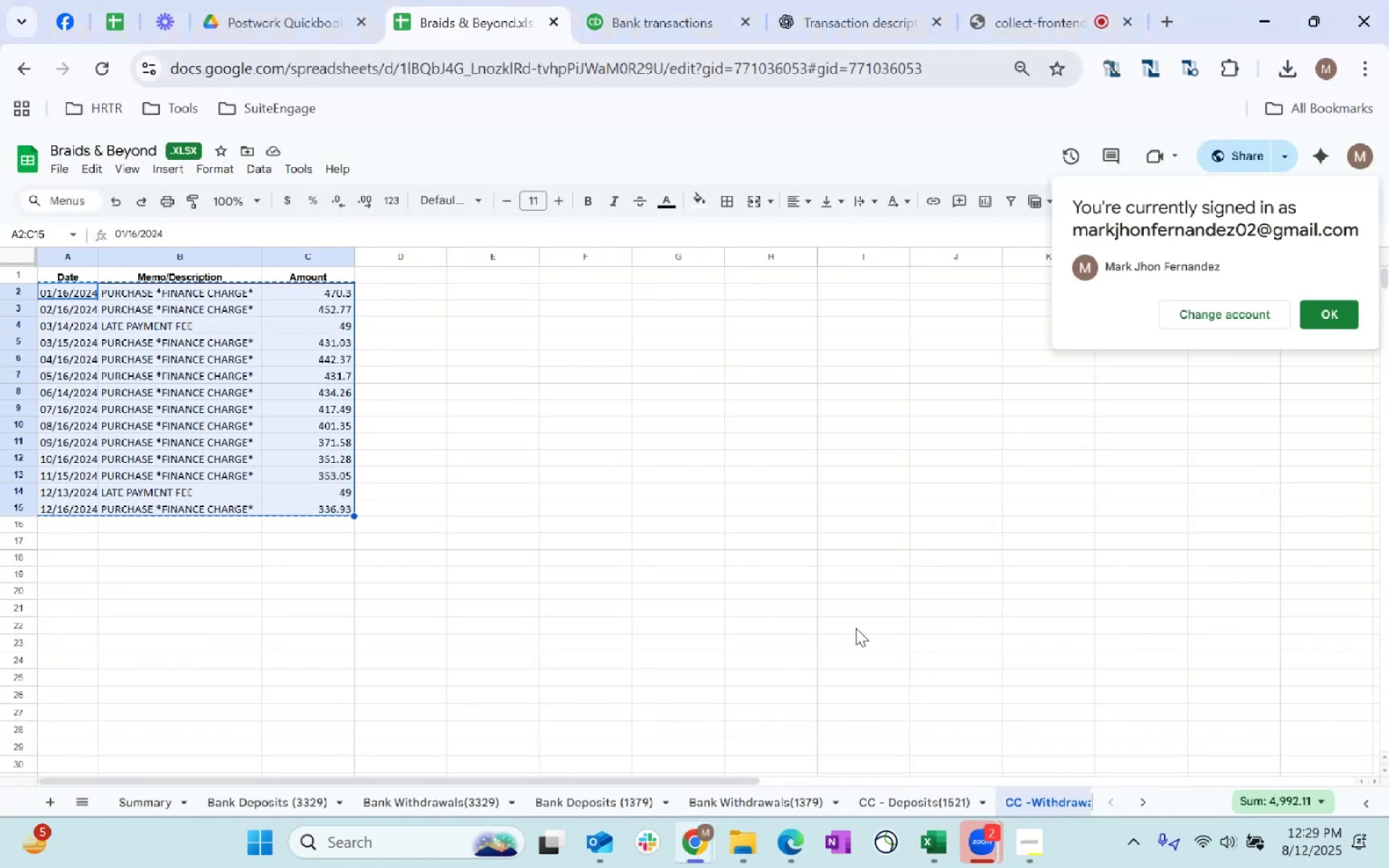 
key(Alt+AltLeft)
 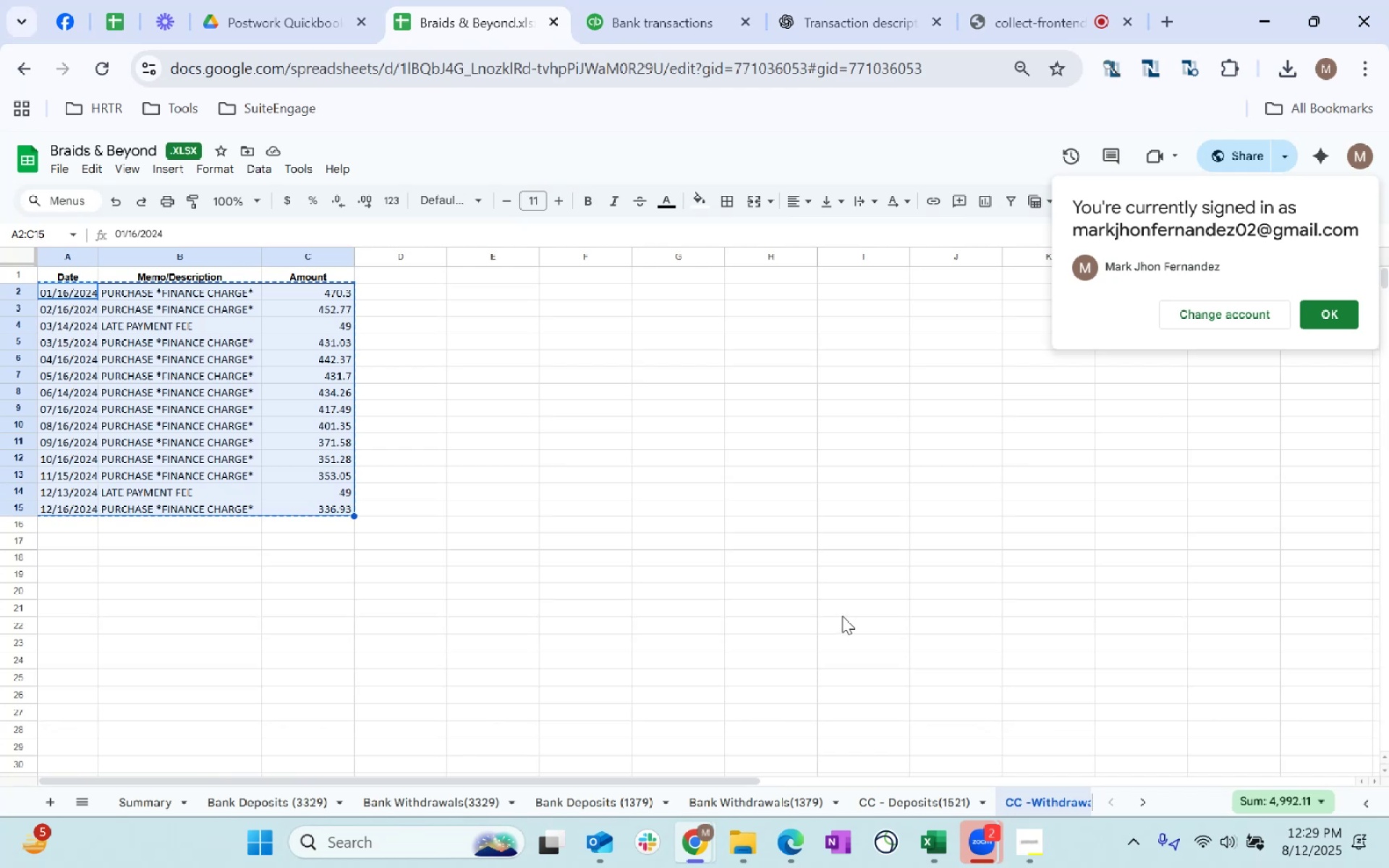 
key(Alt+Tab)
 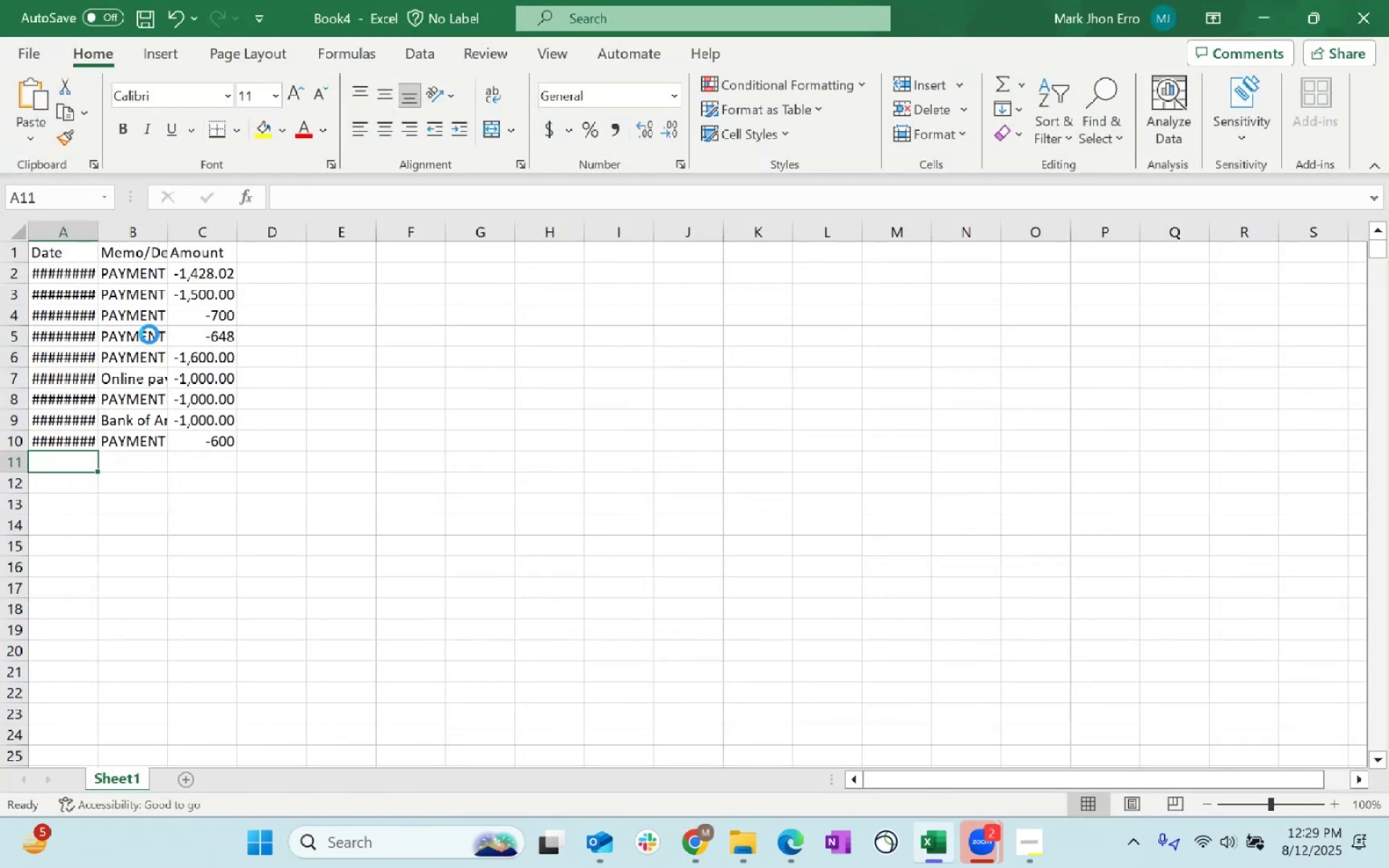 
left_click([485, 488])
 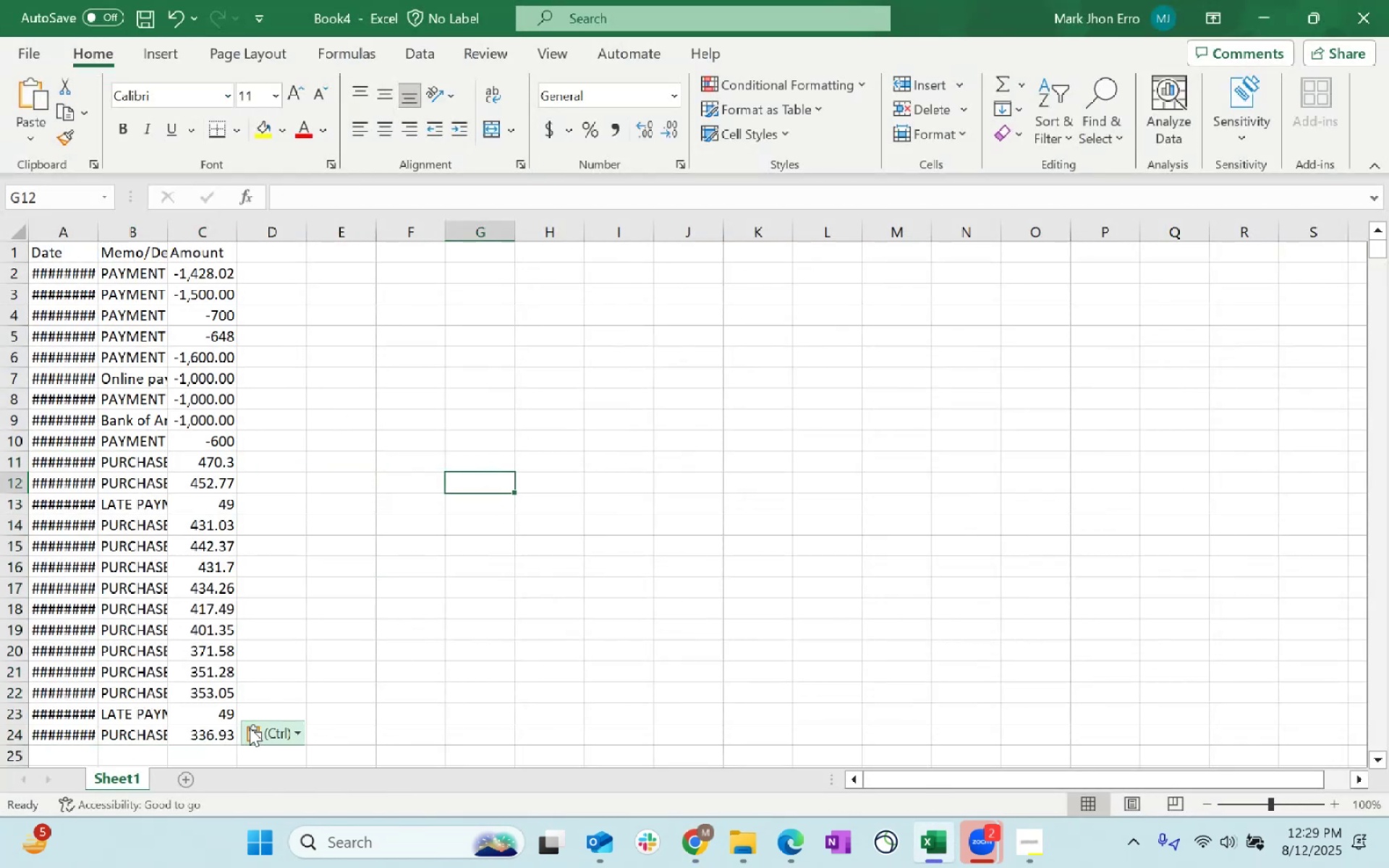 
key(Alt+AltLeft)
 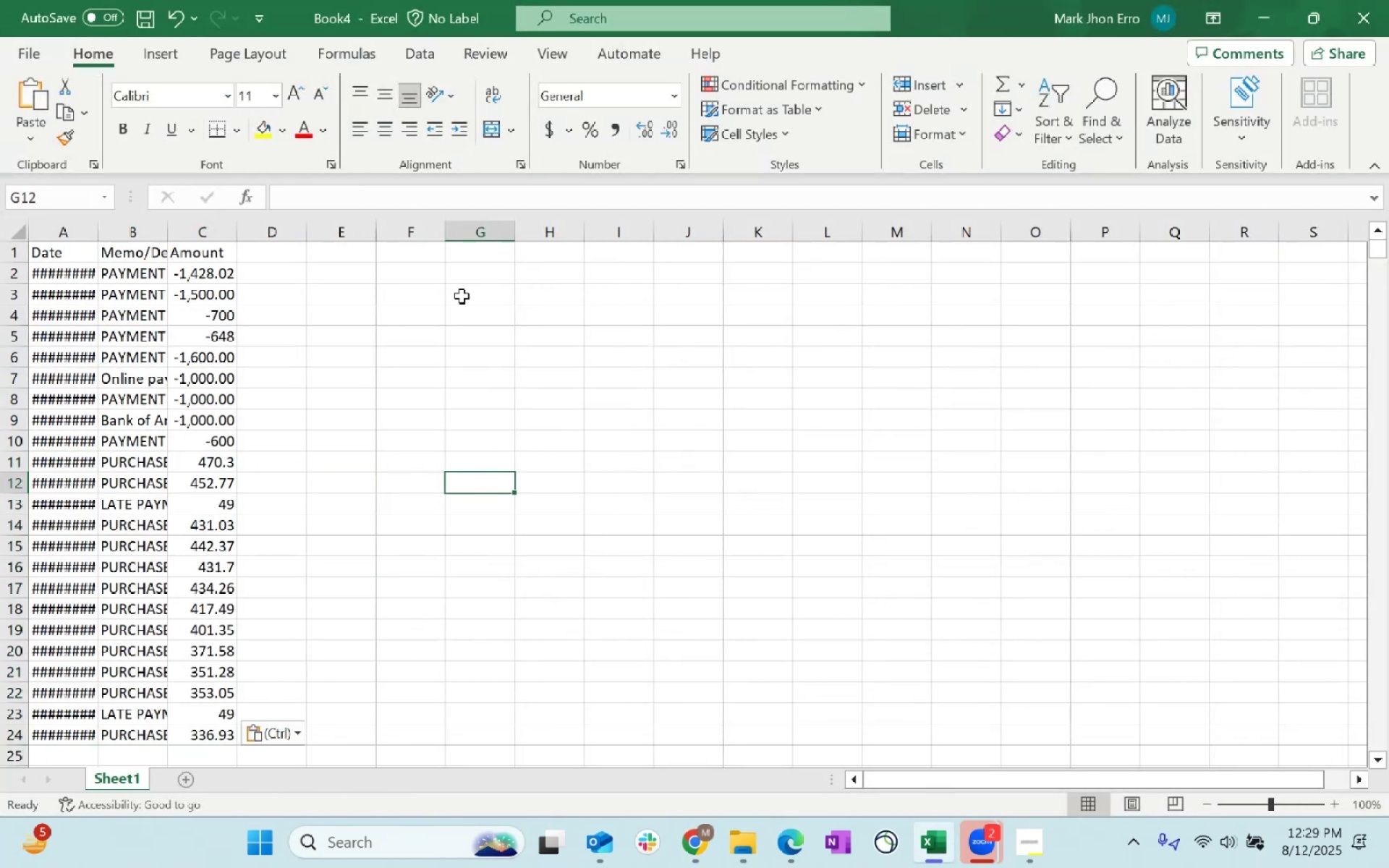 
key(Alt+Tab)
 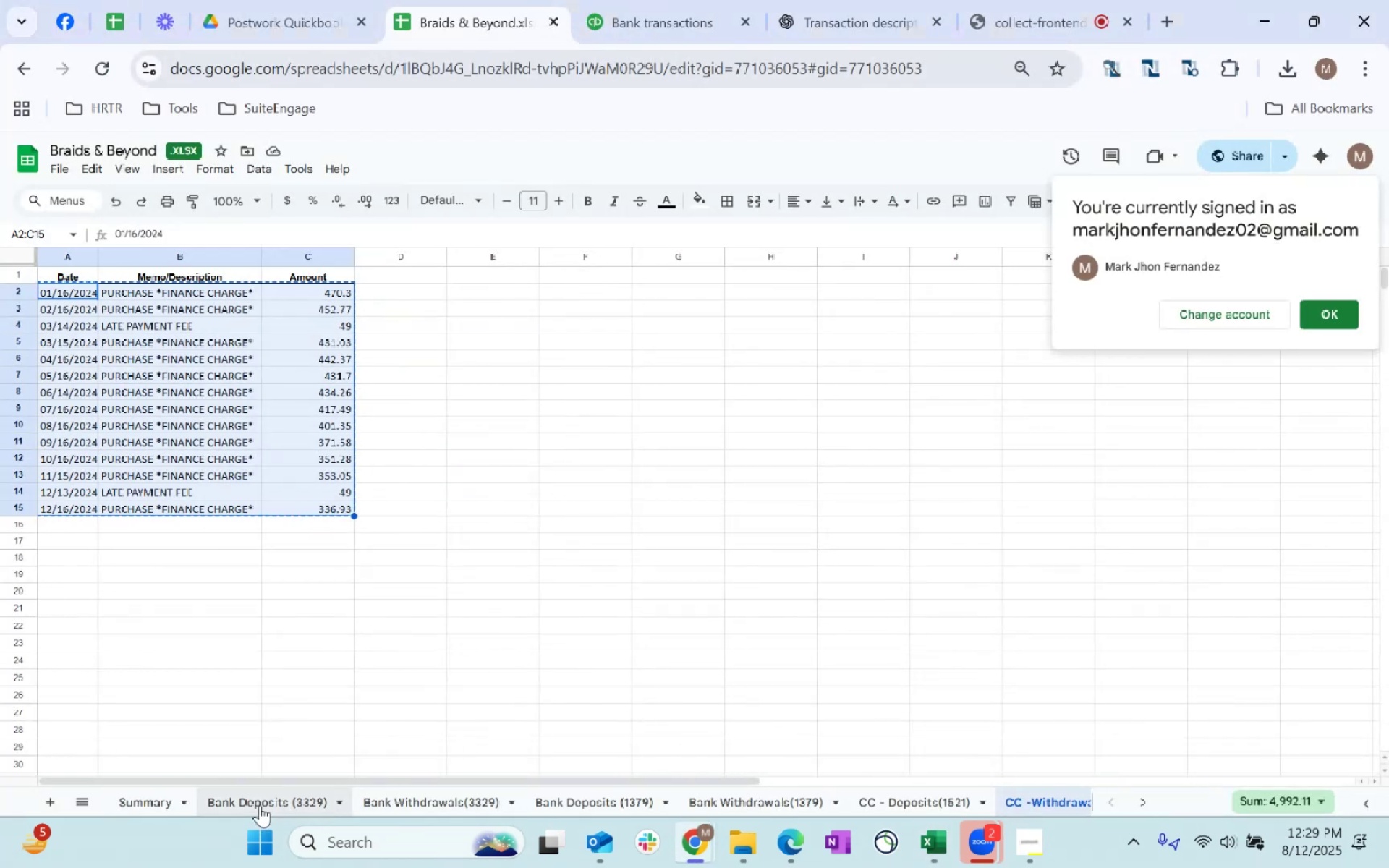 
left_click([154, 796])
 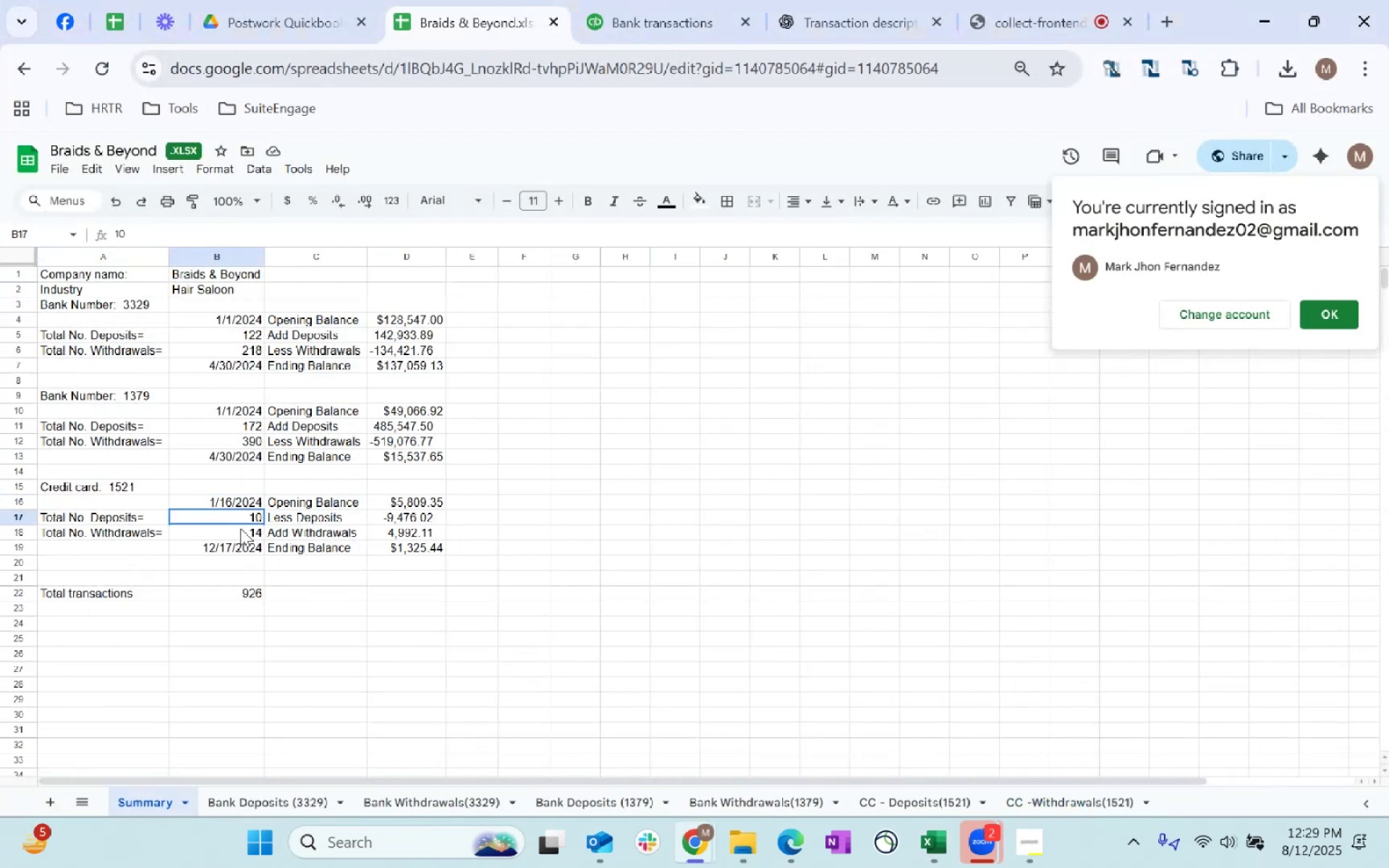 
key(Alt+AltLeft)
 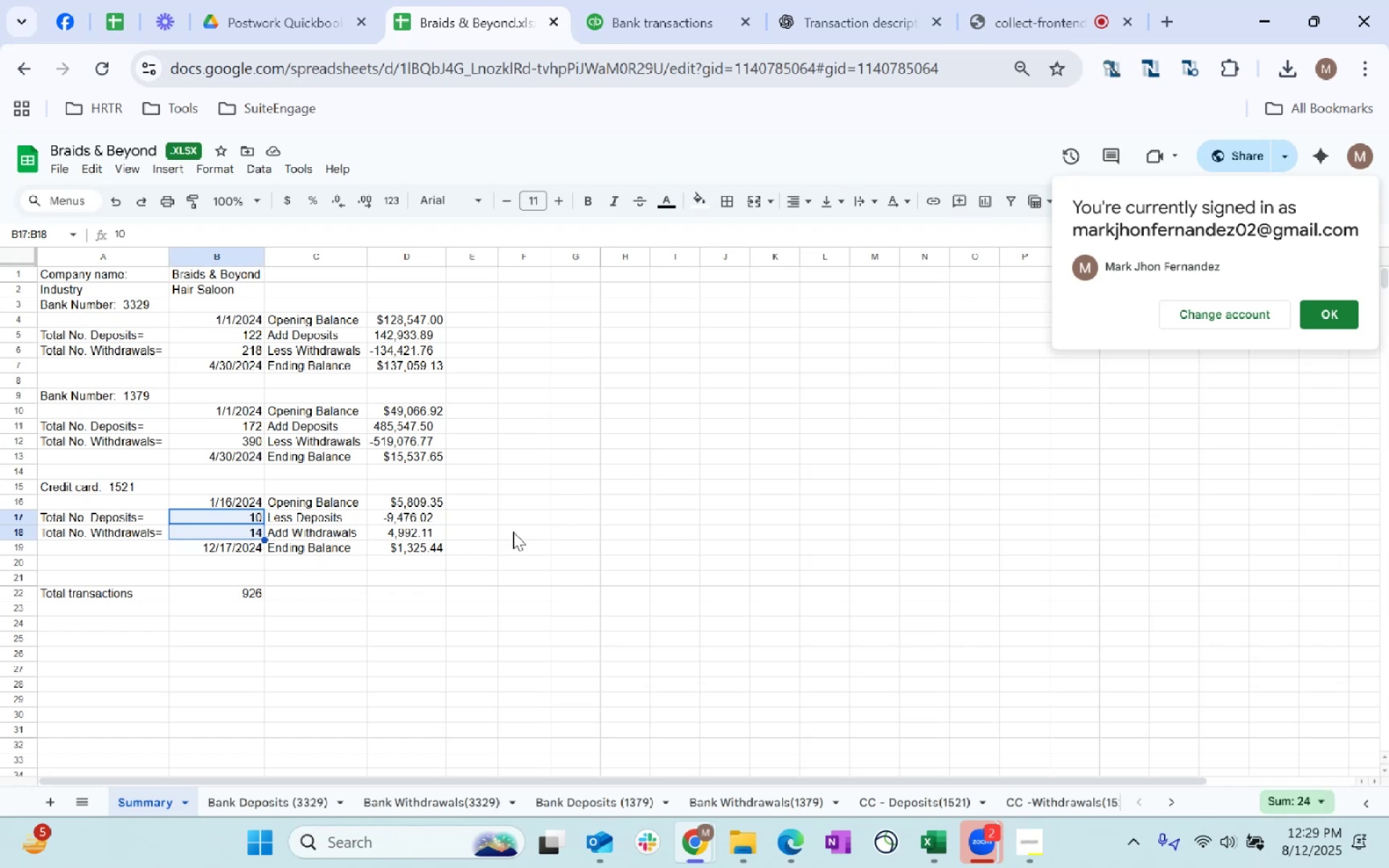 
key(Alt+Tab)
 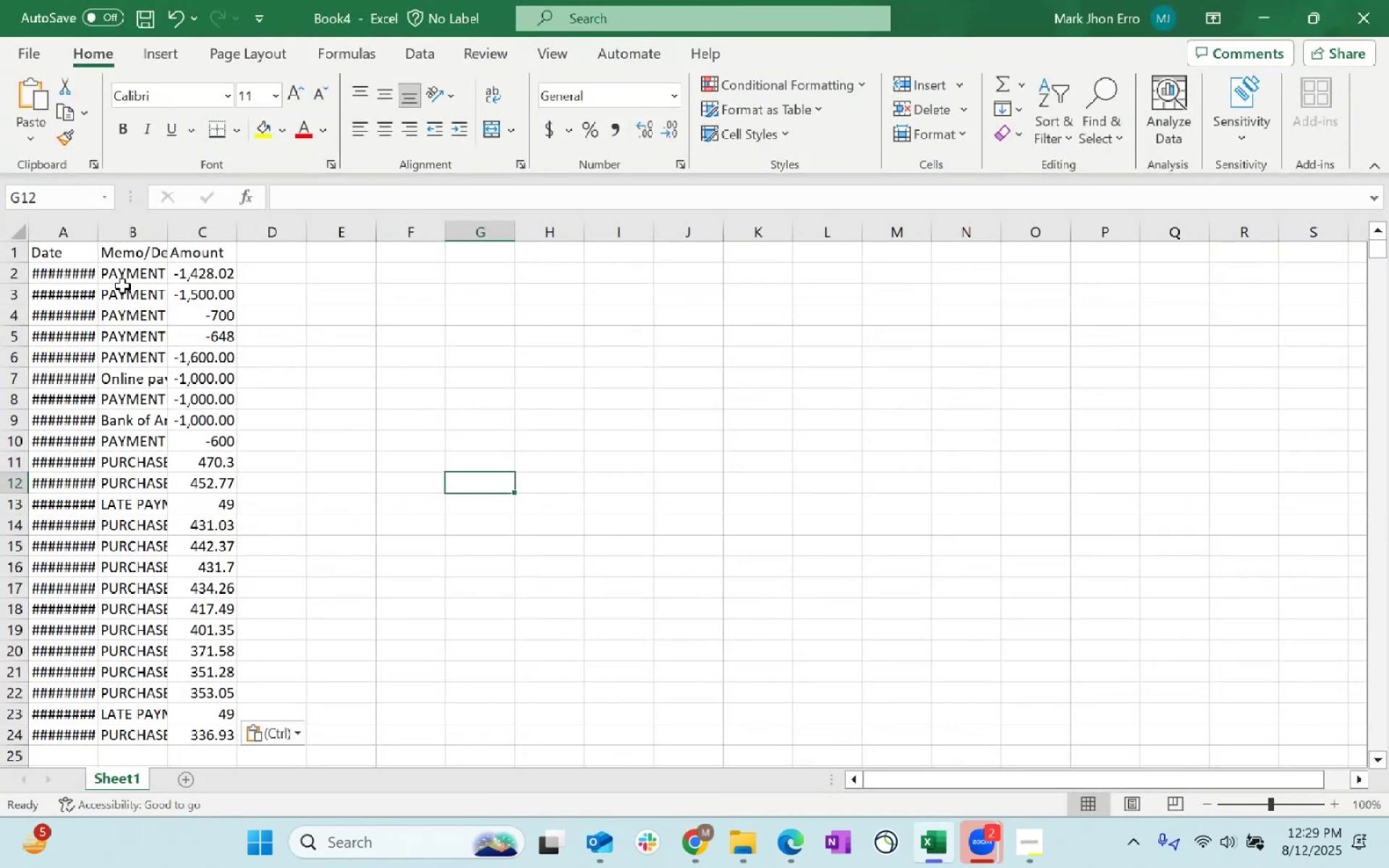 
key(Control+Shift+ArrowDown)
 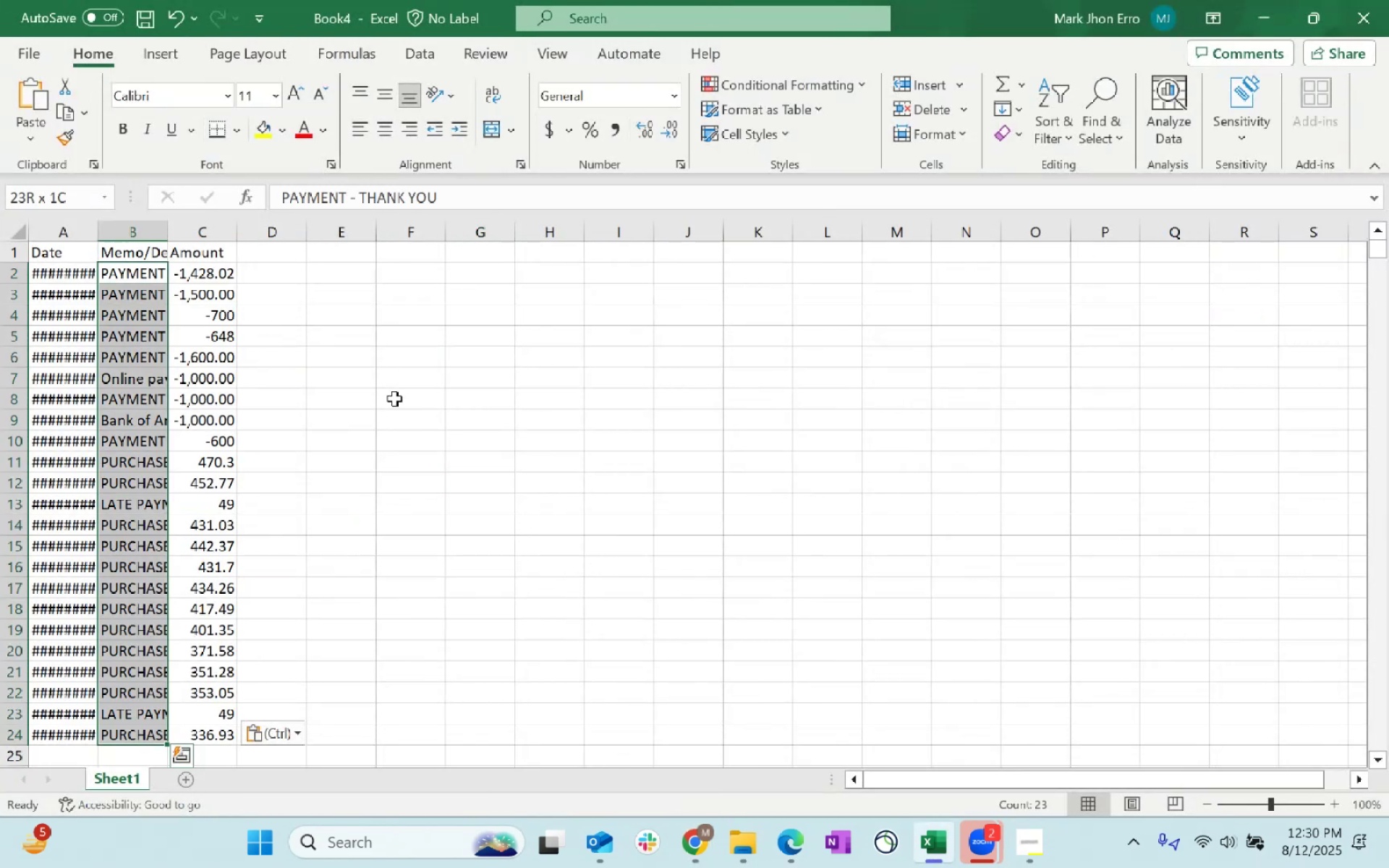 
scroll: coordinate [436, 467], scroll_direction: up, amount: 8.0
 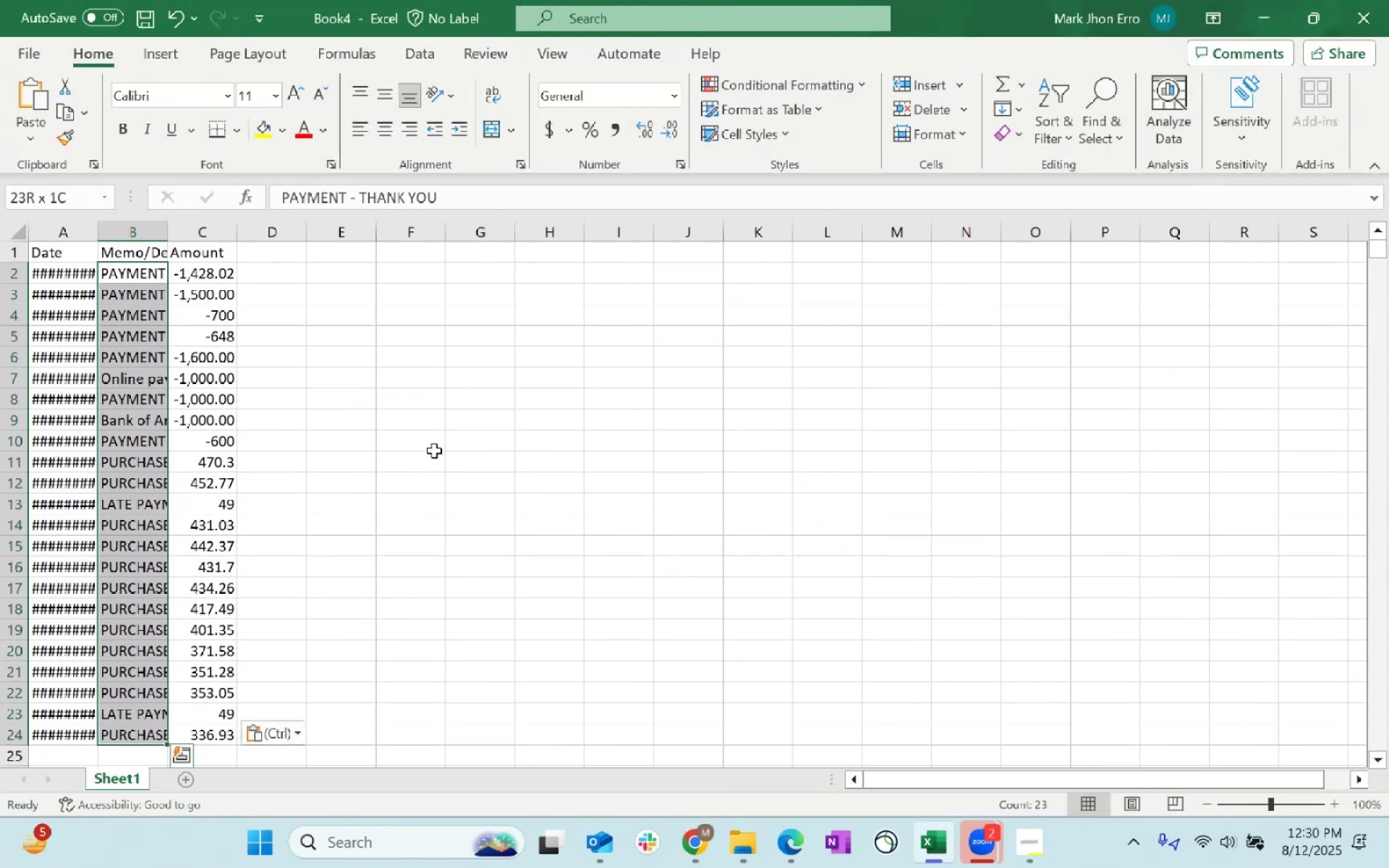 
key(Alt+AltLeft)
 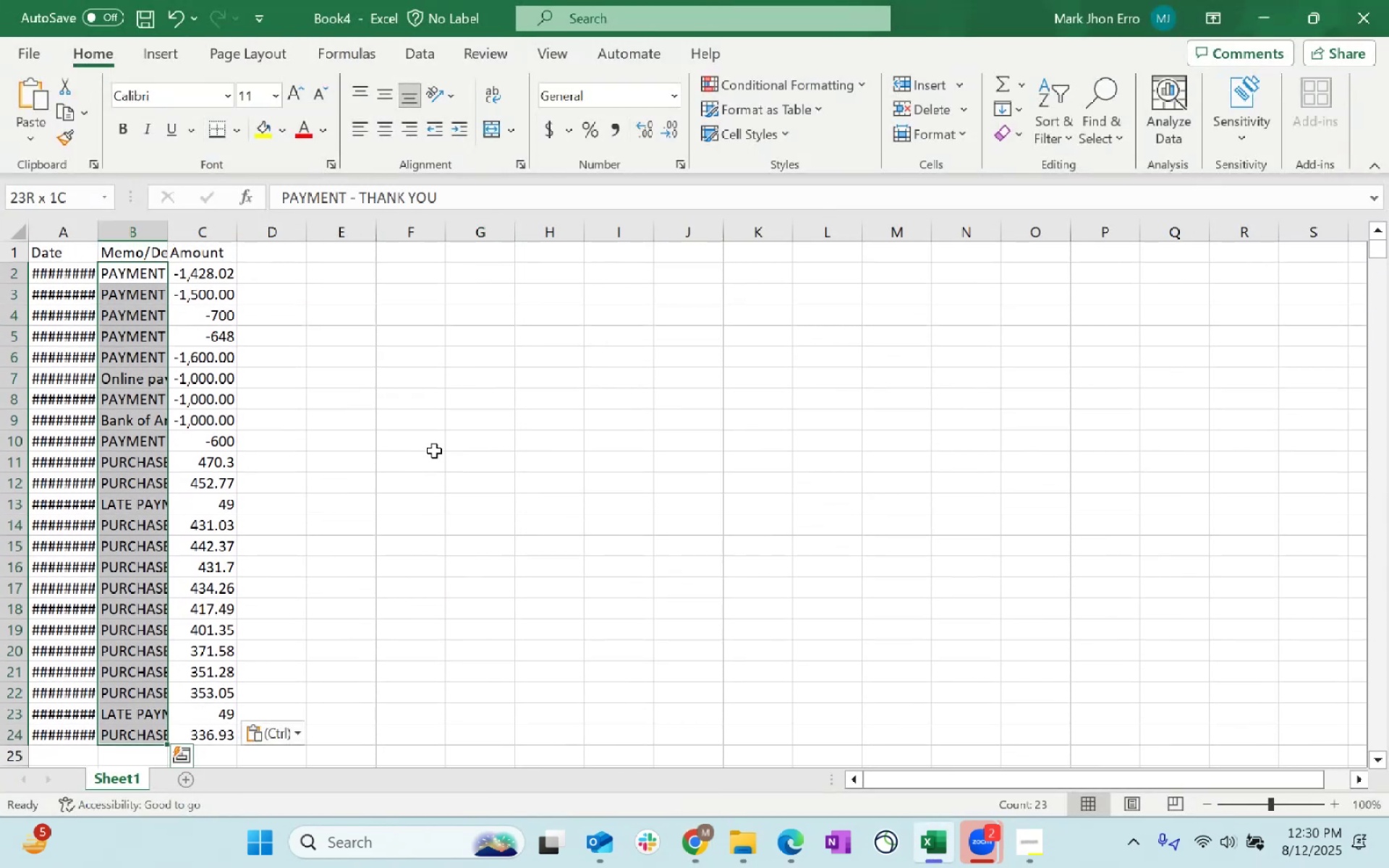 
key(Alt+Tab)
 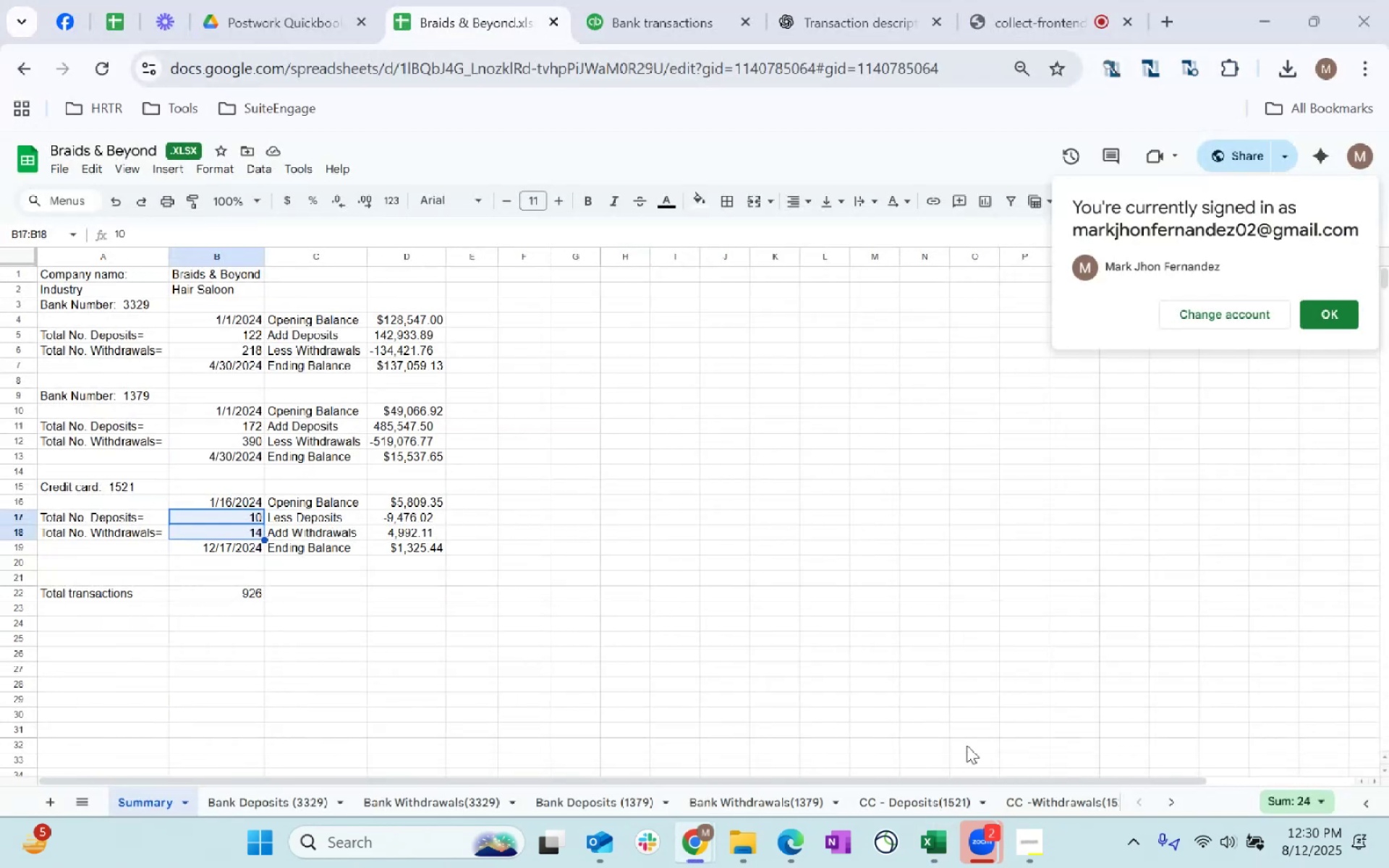 
left_click([909, 804])
 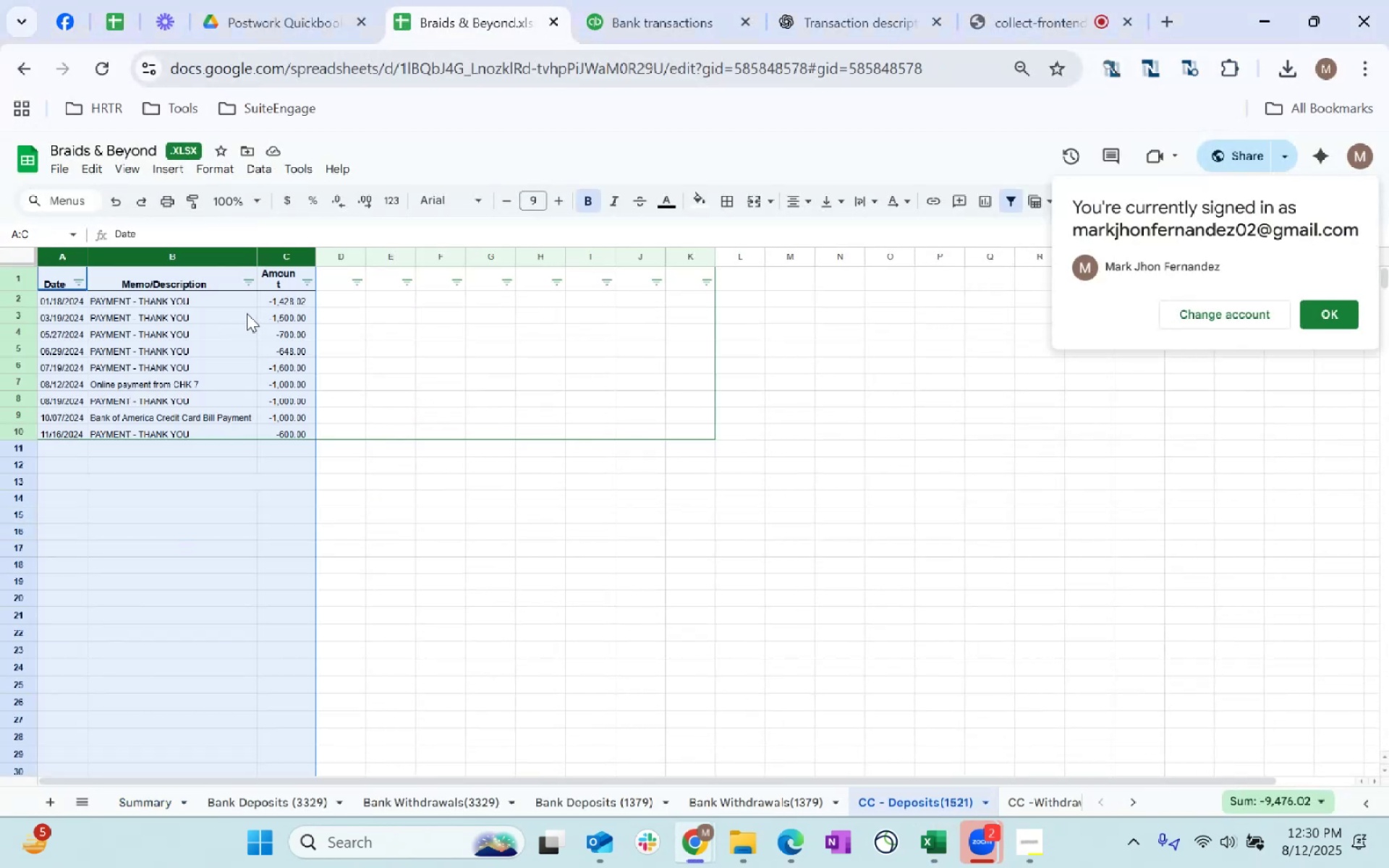 
left_click([175, 293])
 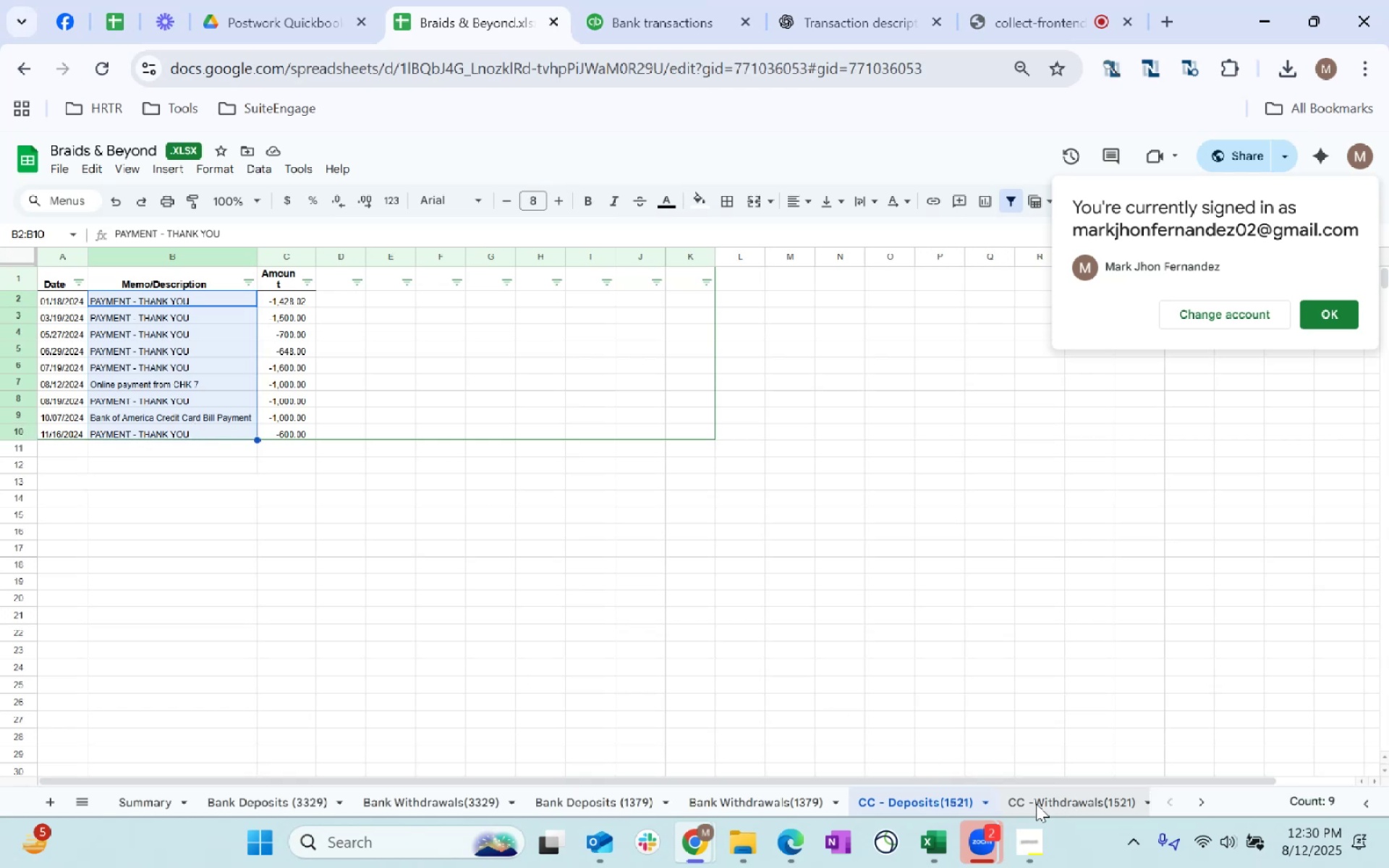 
wait(6.04)
 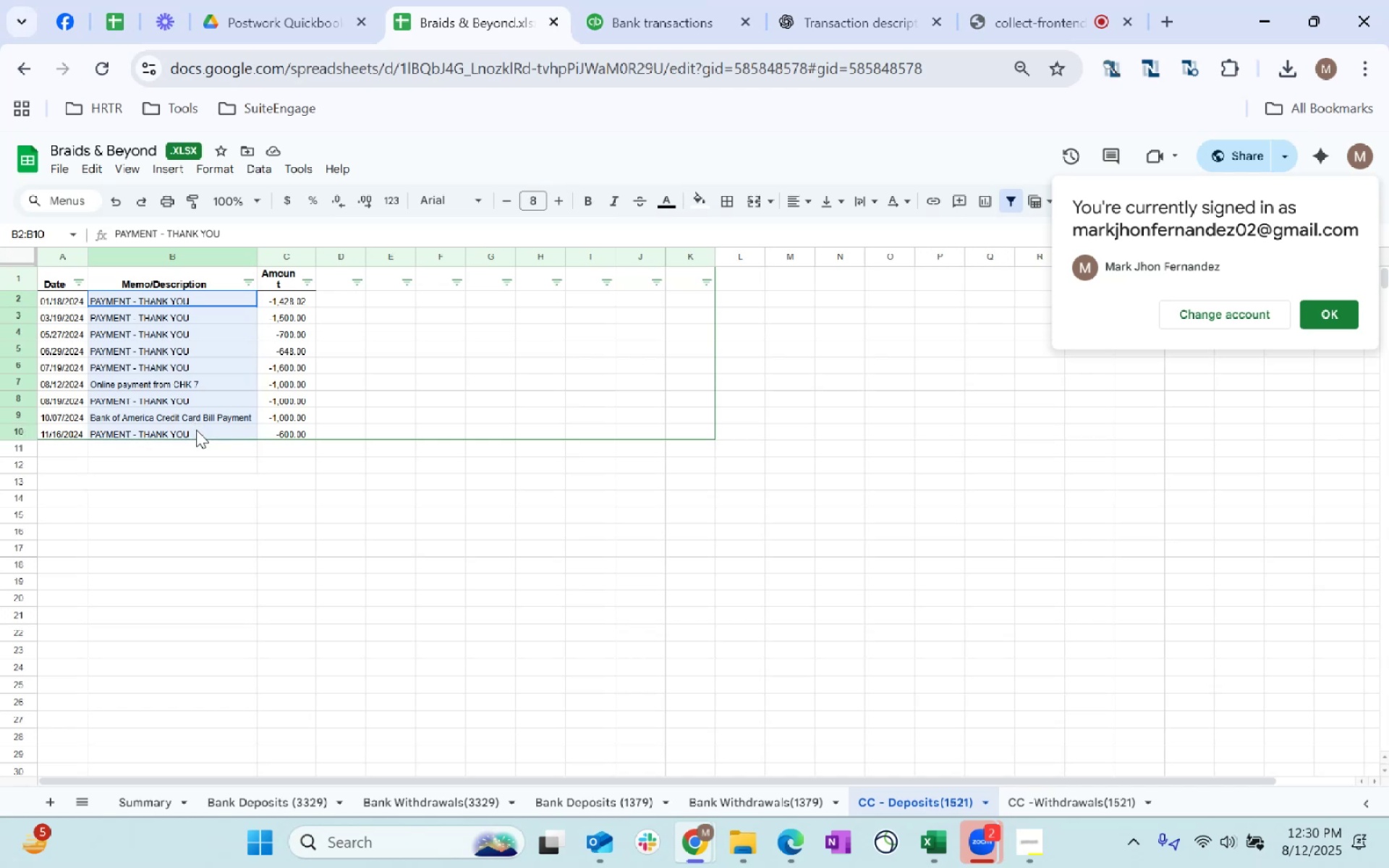 
left_click([194, 288])
 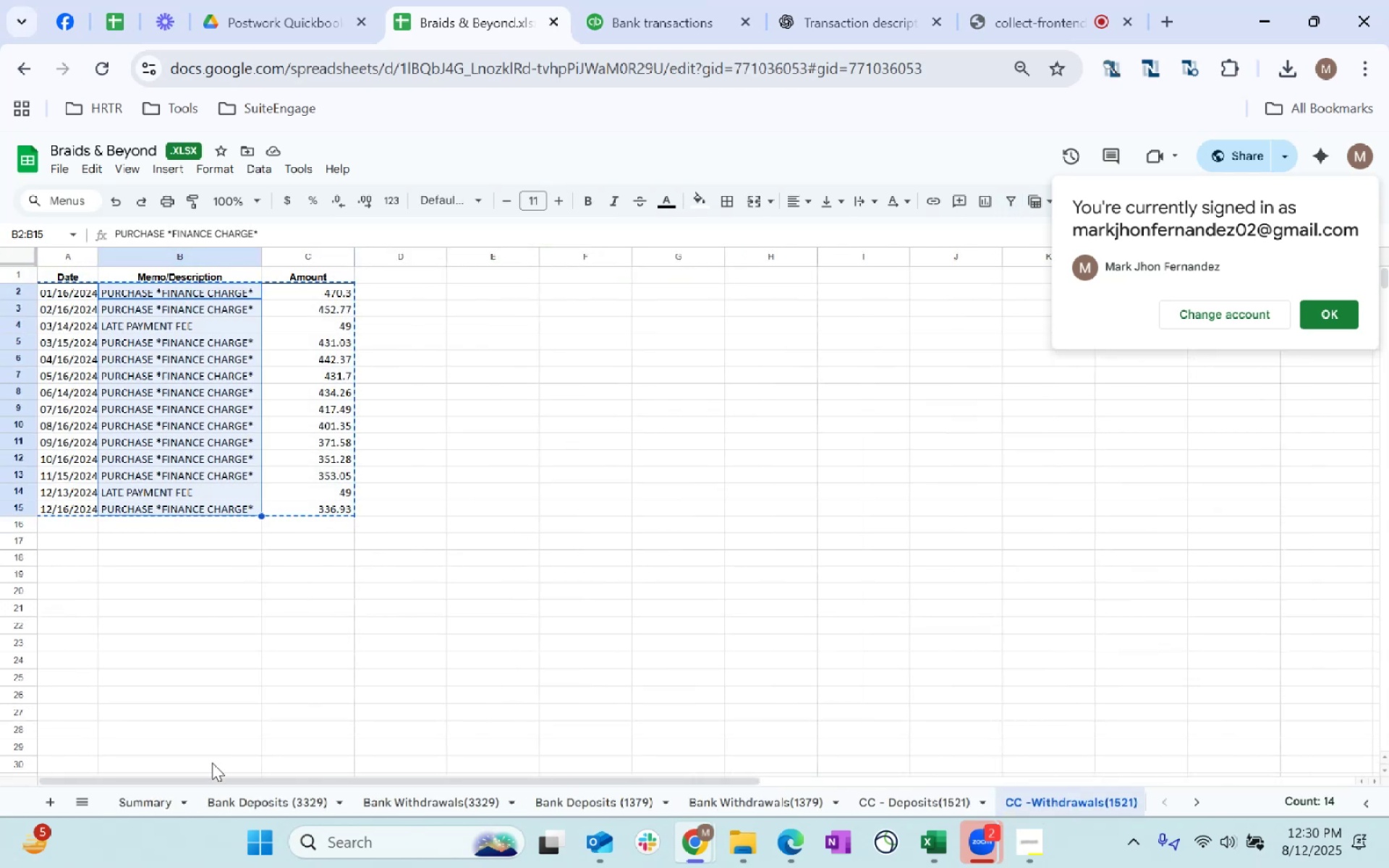 
left_click([142, 799])
 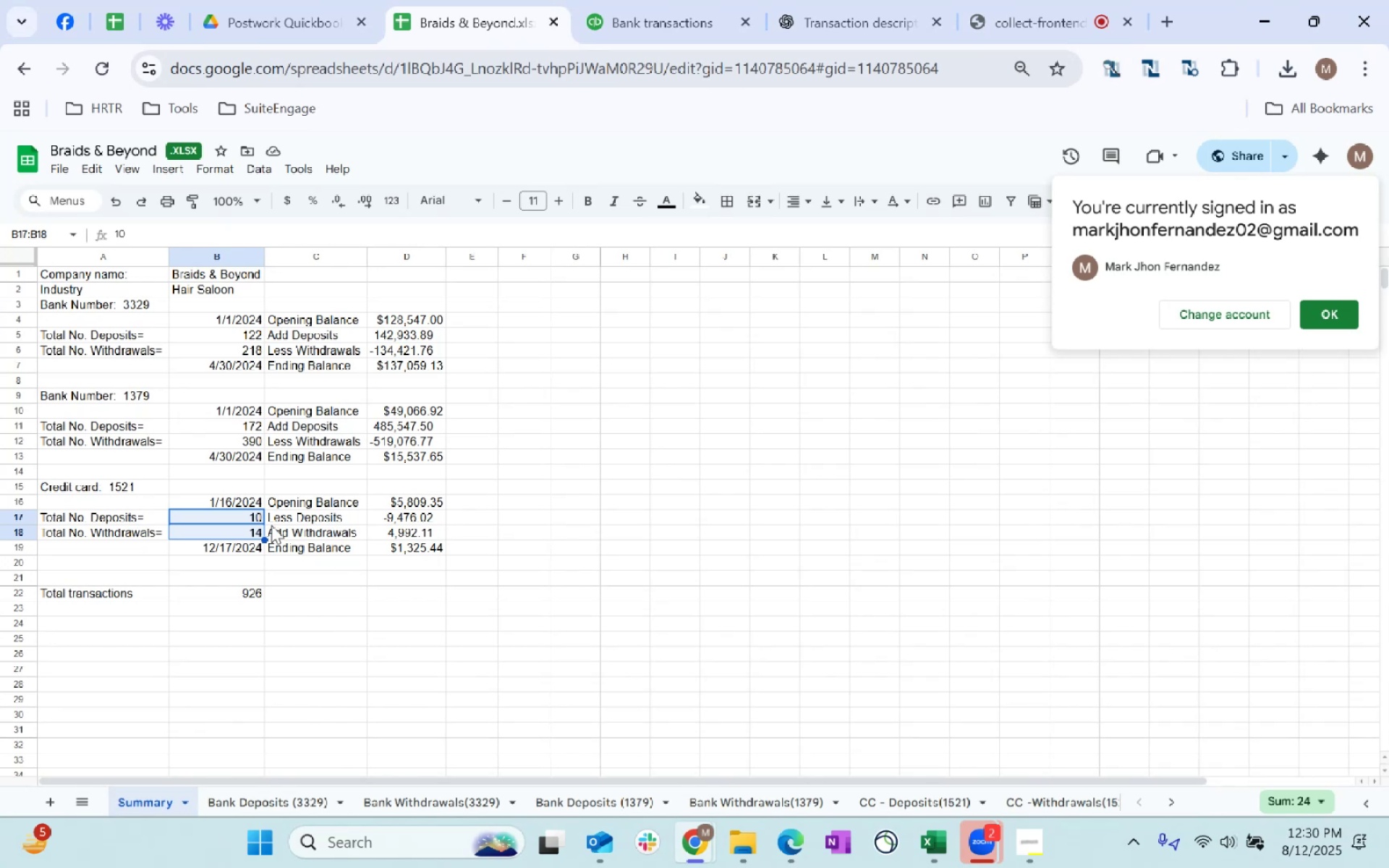 
left_click([246, 515])
 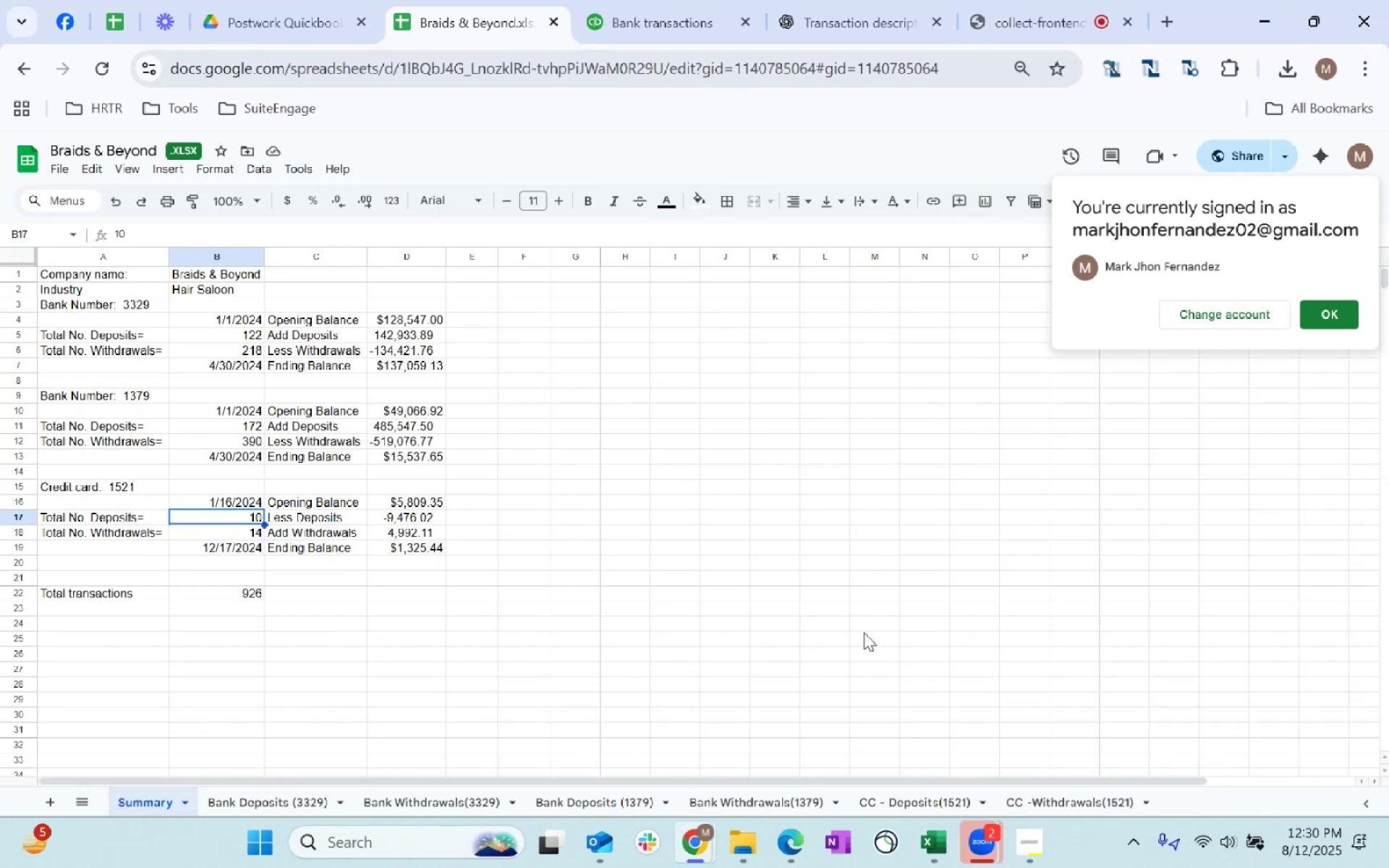 
key(9)
 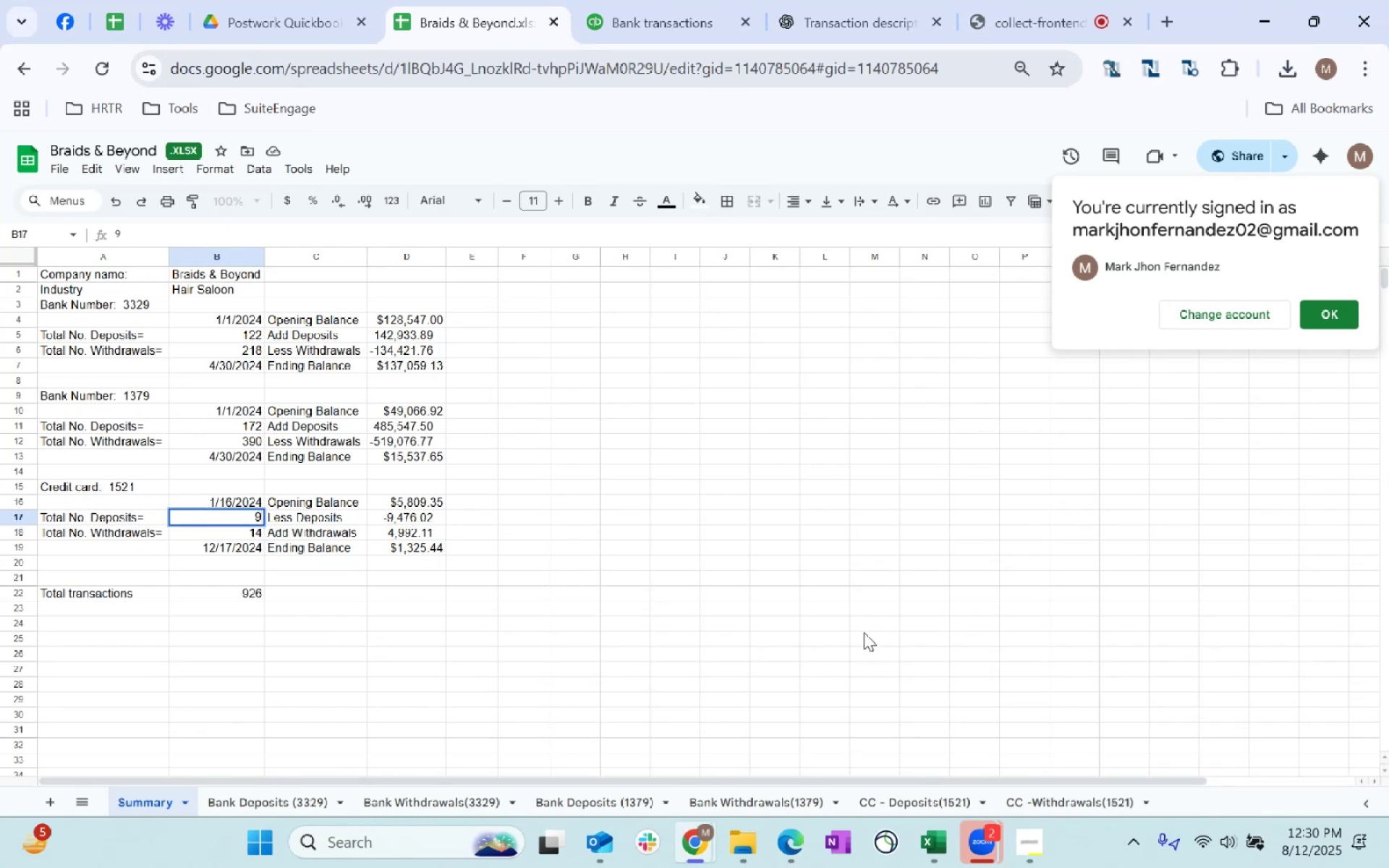 
key(Tab)
 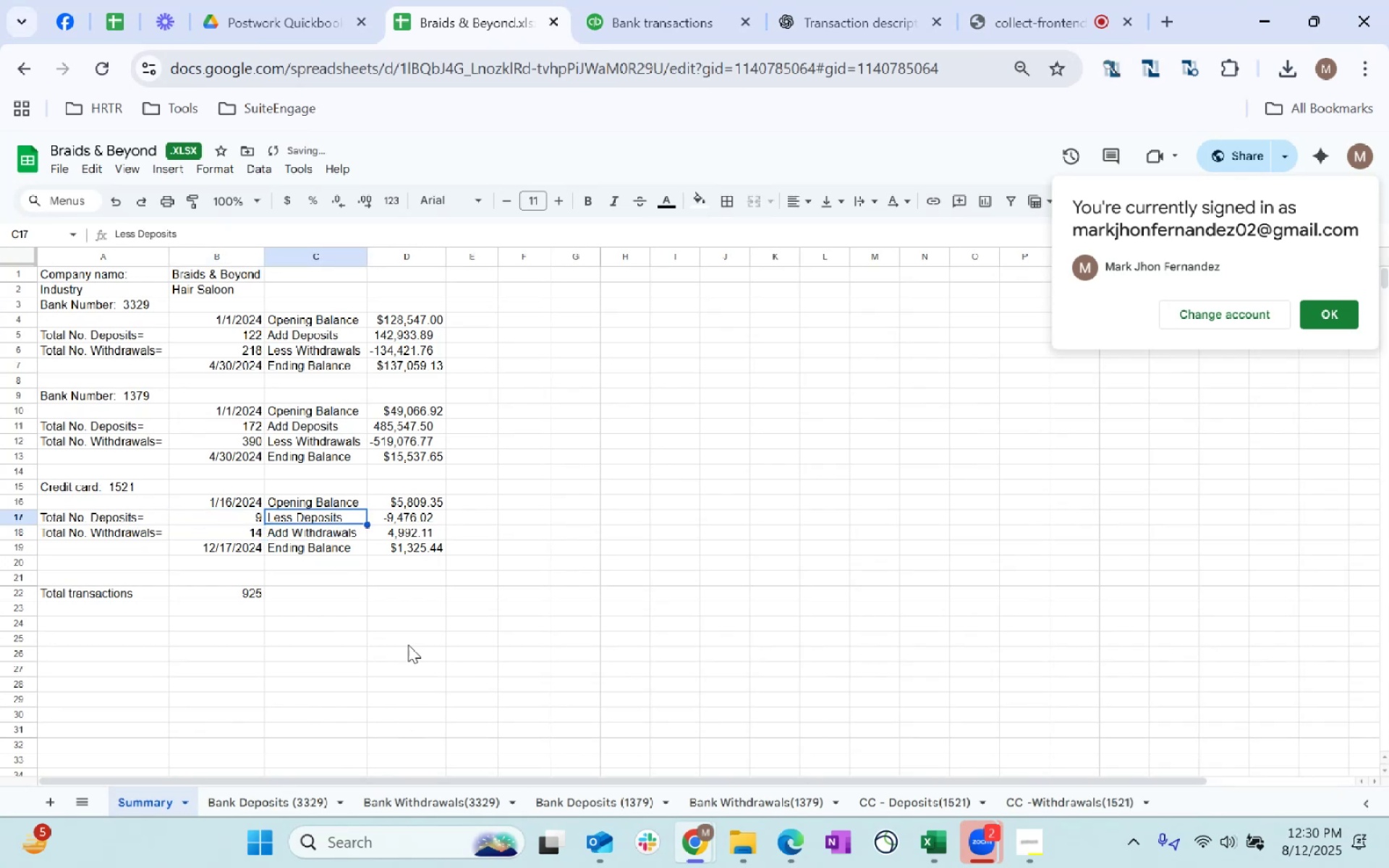 
left_click([381, 591])
 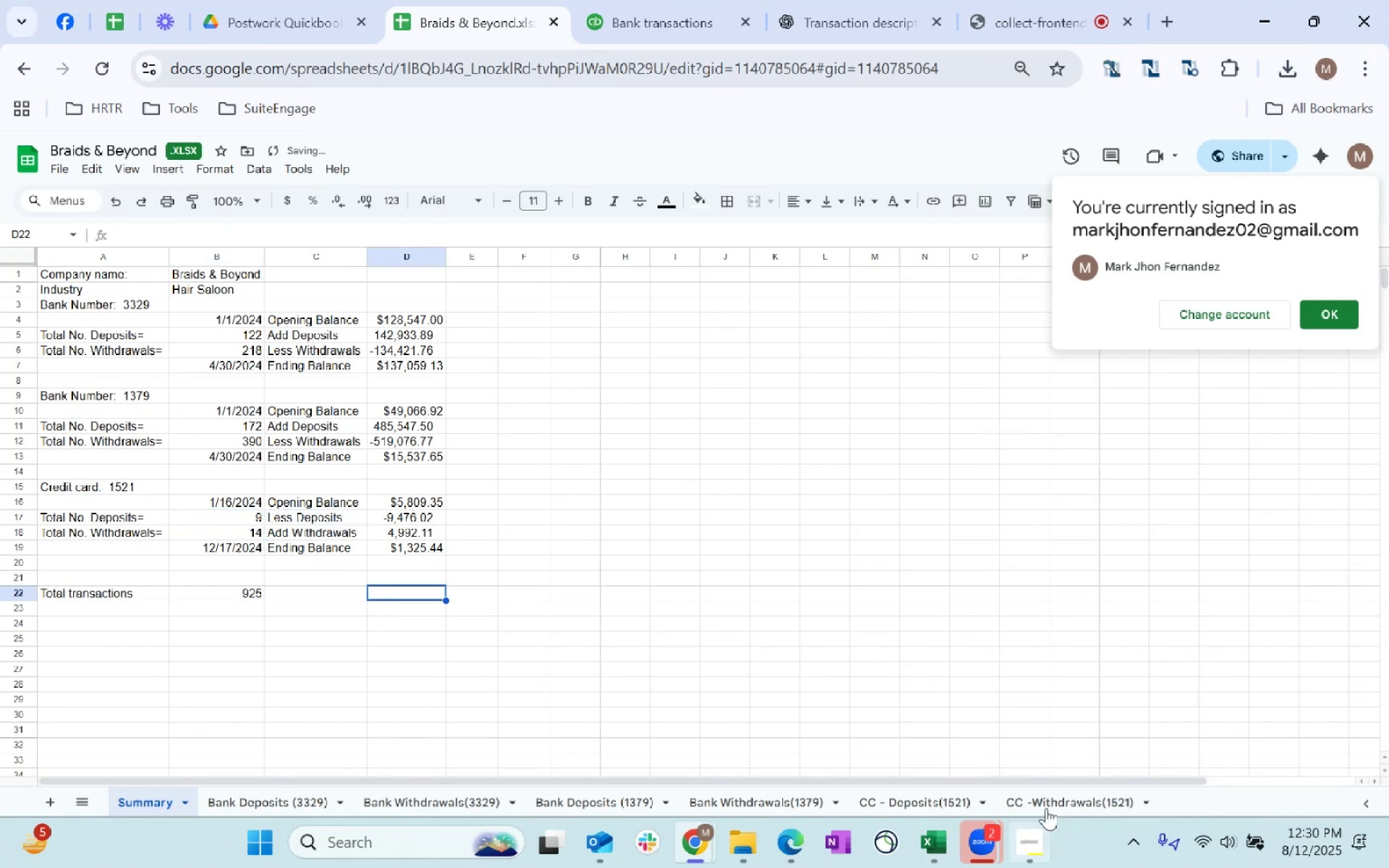 
left_click([902, 817])
 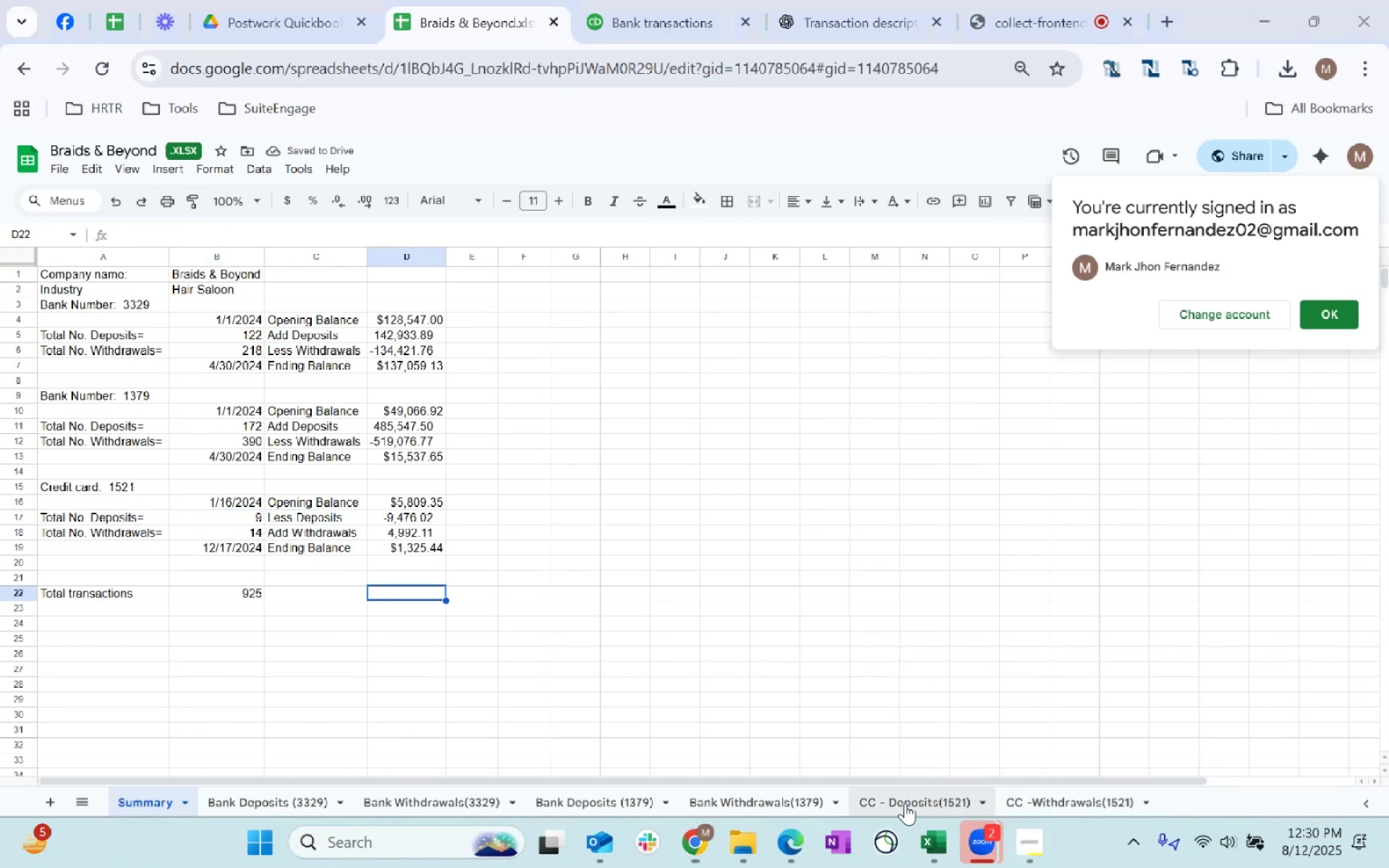 
double_click([905, 803])
 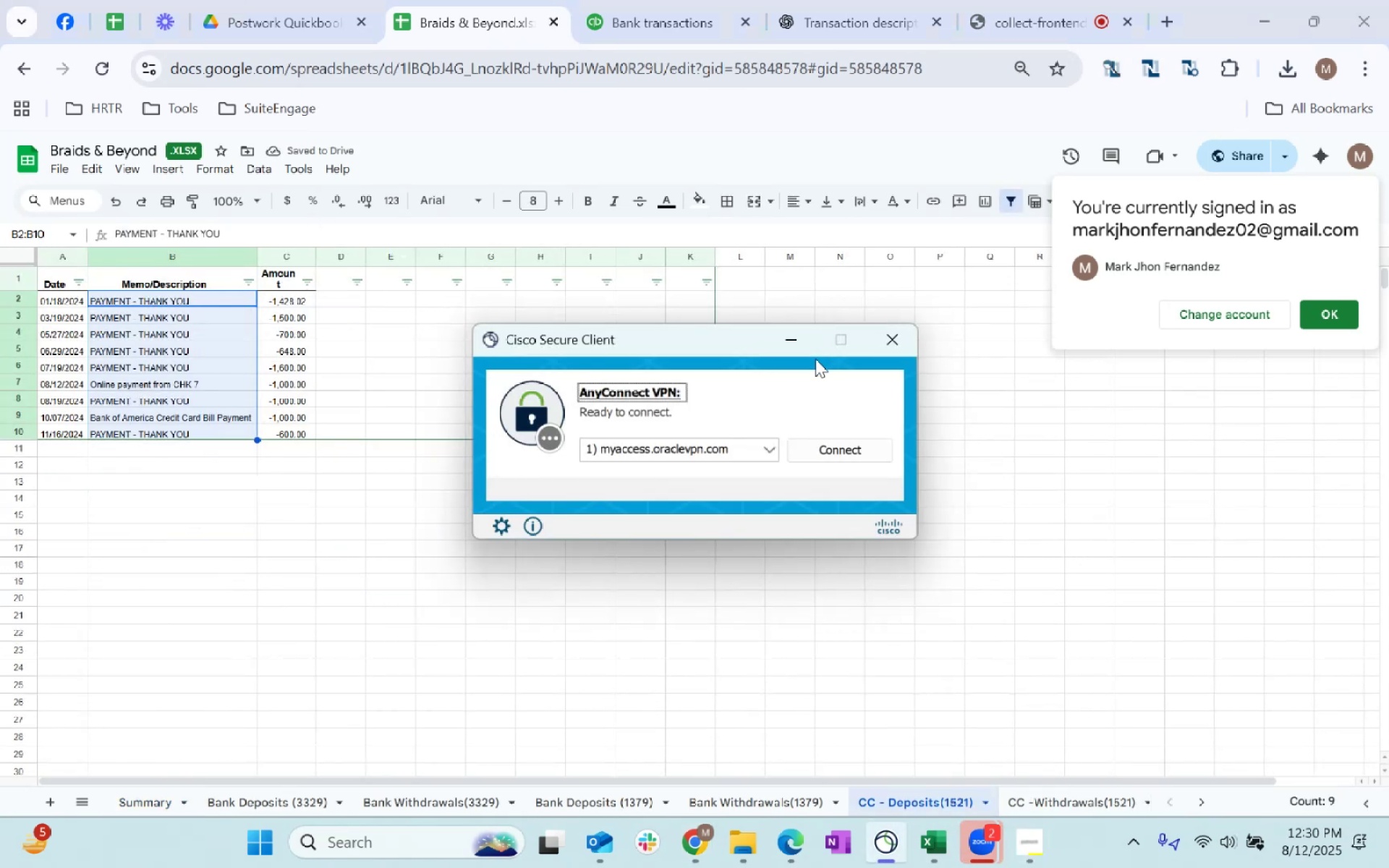 
left_click([899, 321])
 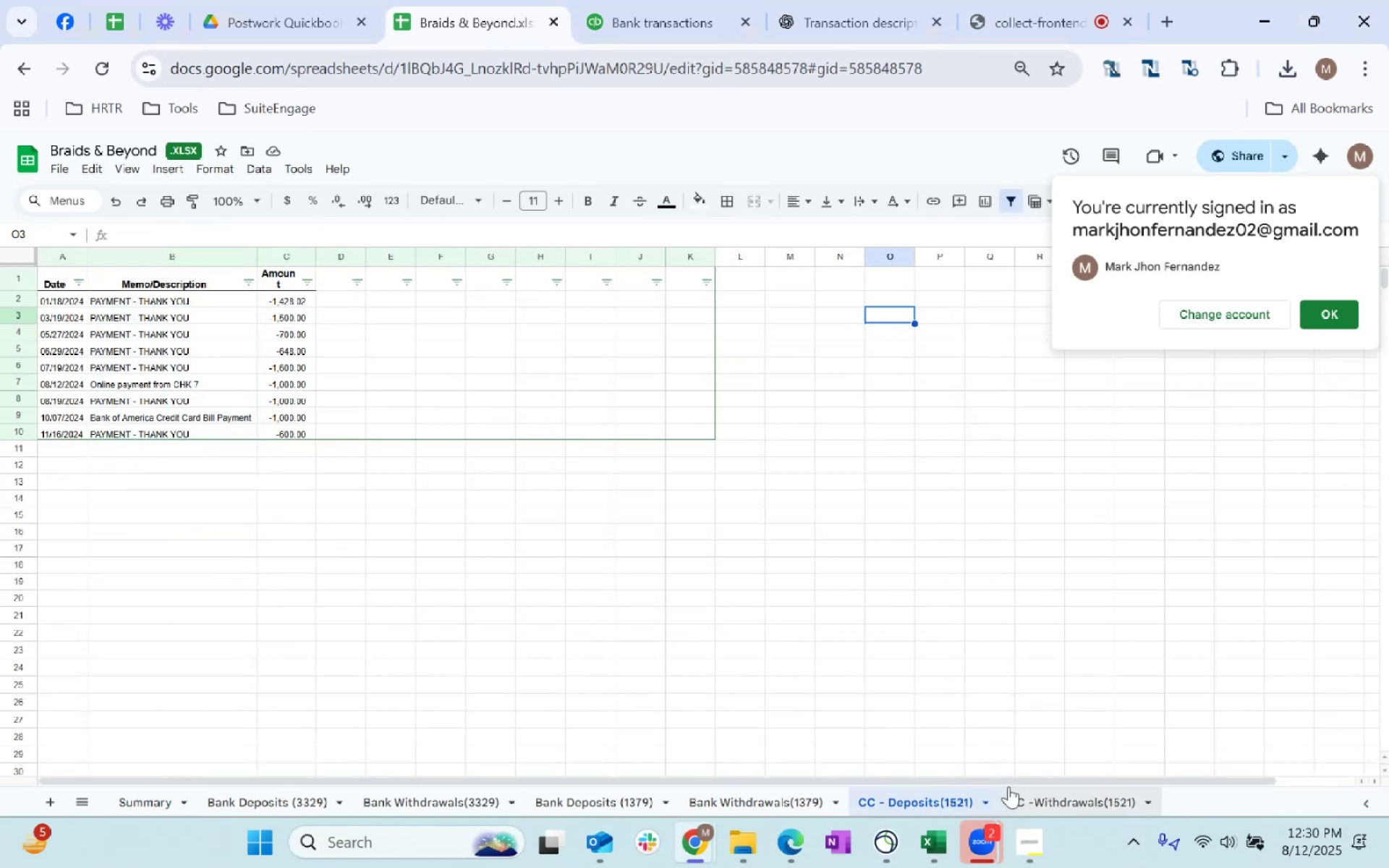 
left_click([887, 839])
 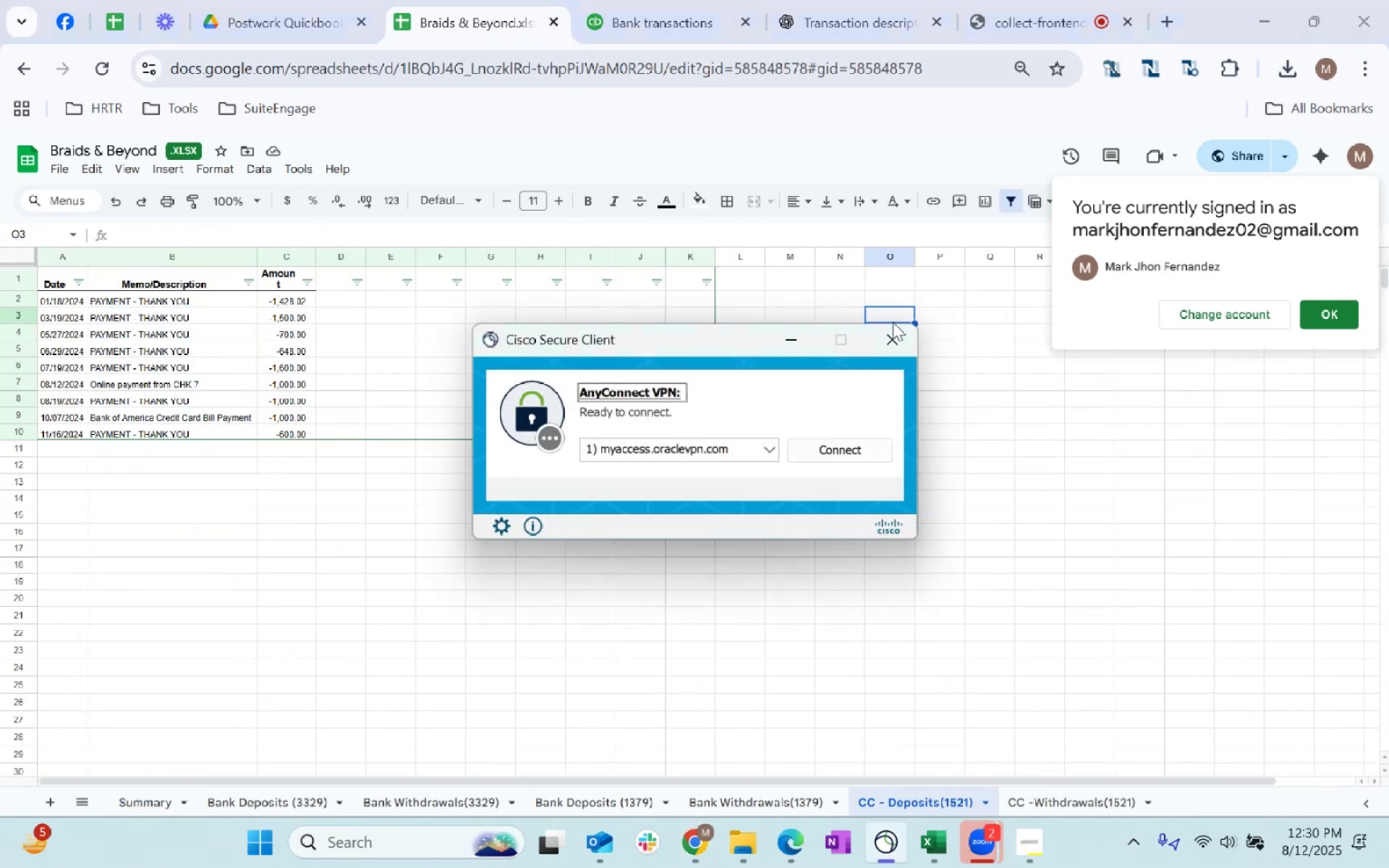 
left_click([893, 343])
 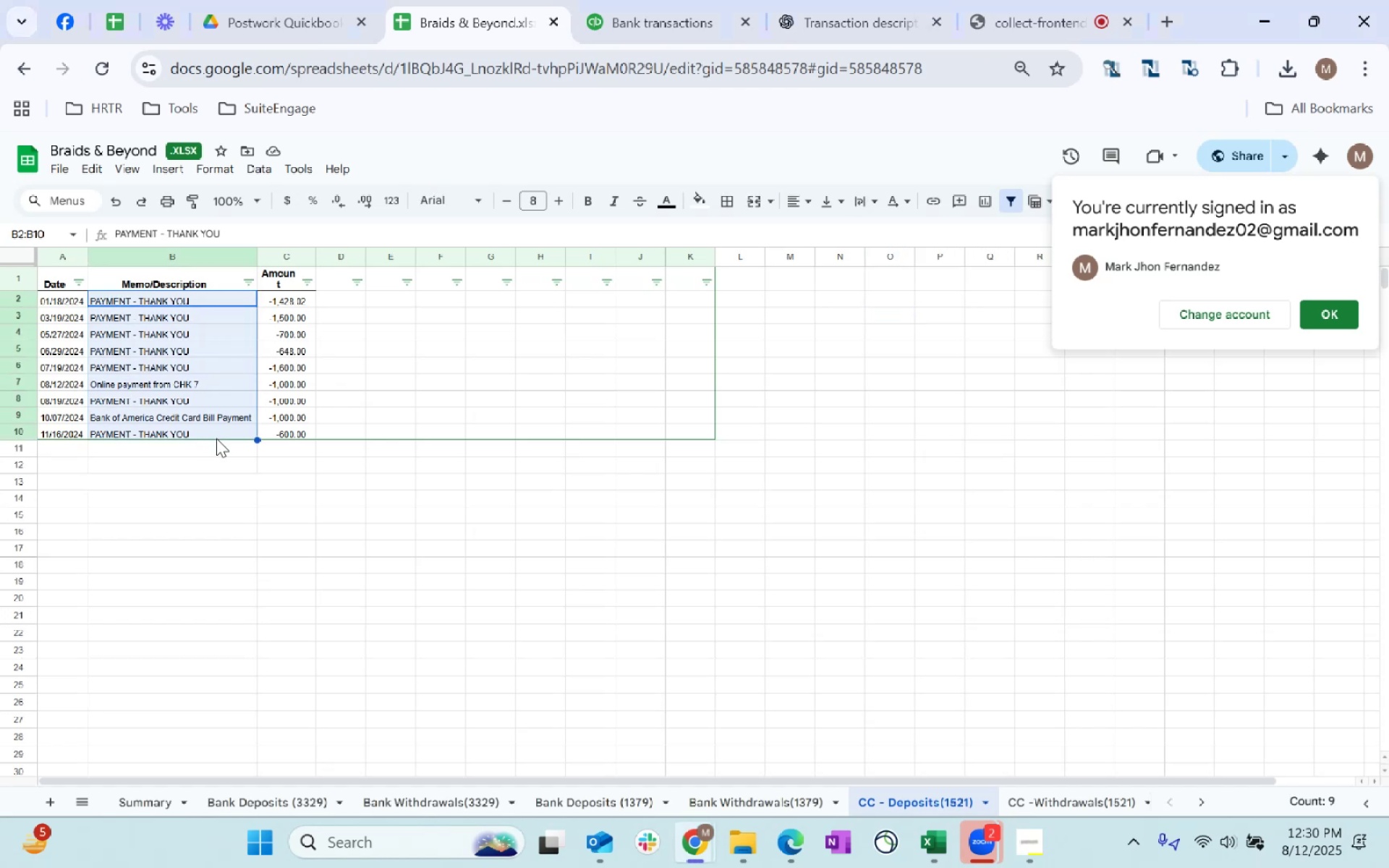 
wait(8.2)
 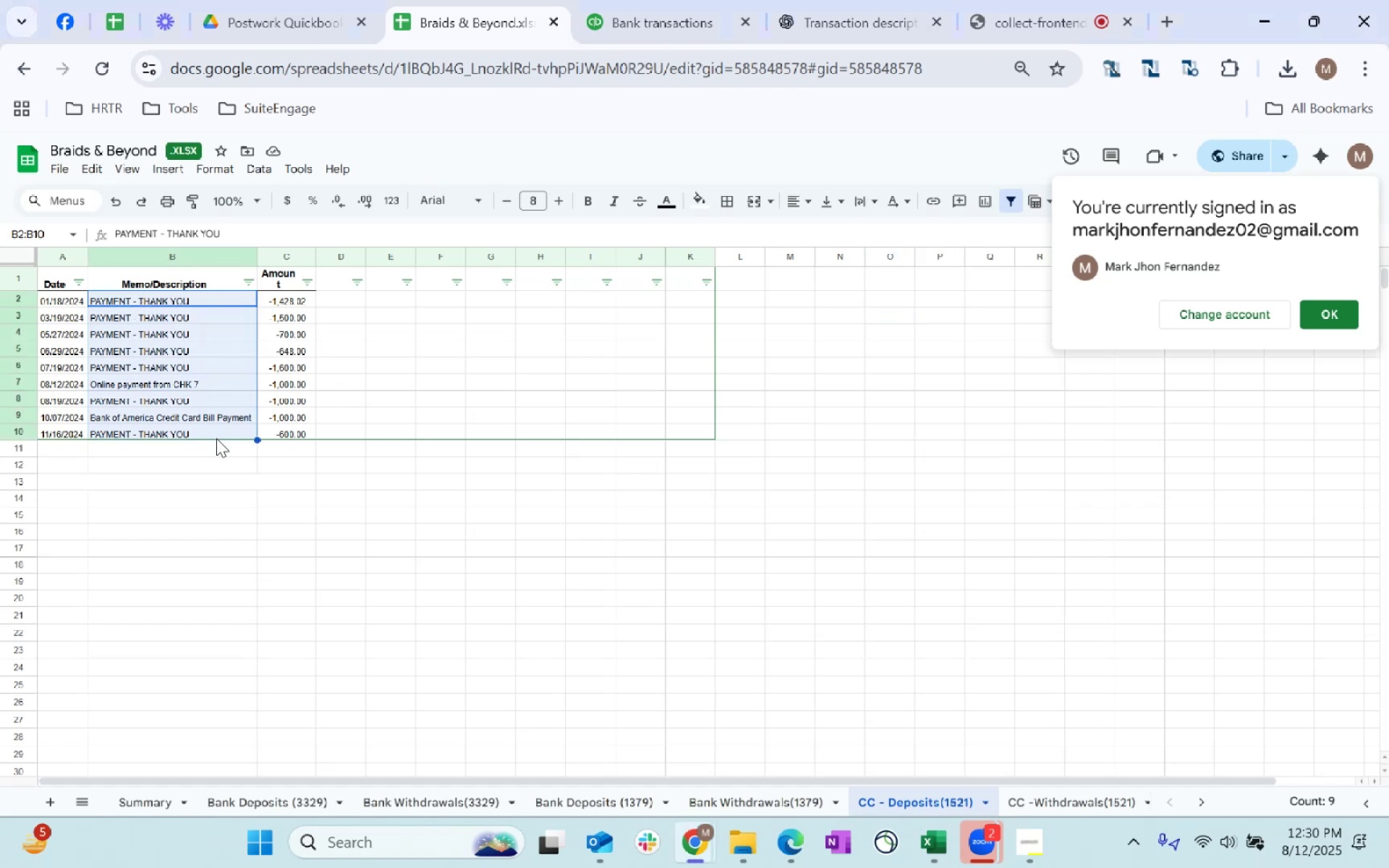 
left_click([154, 804])
 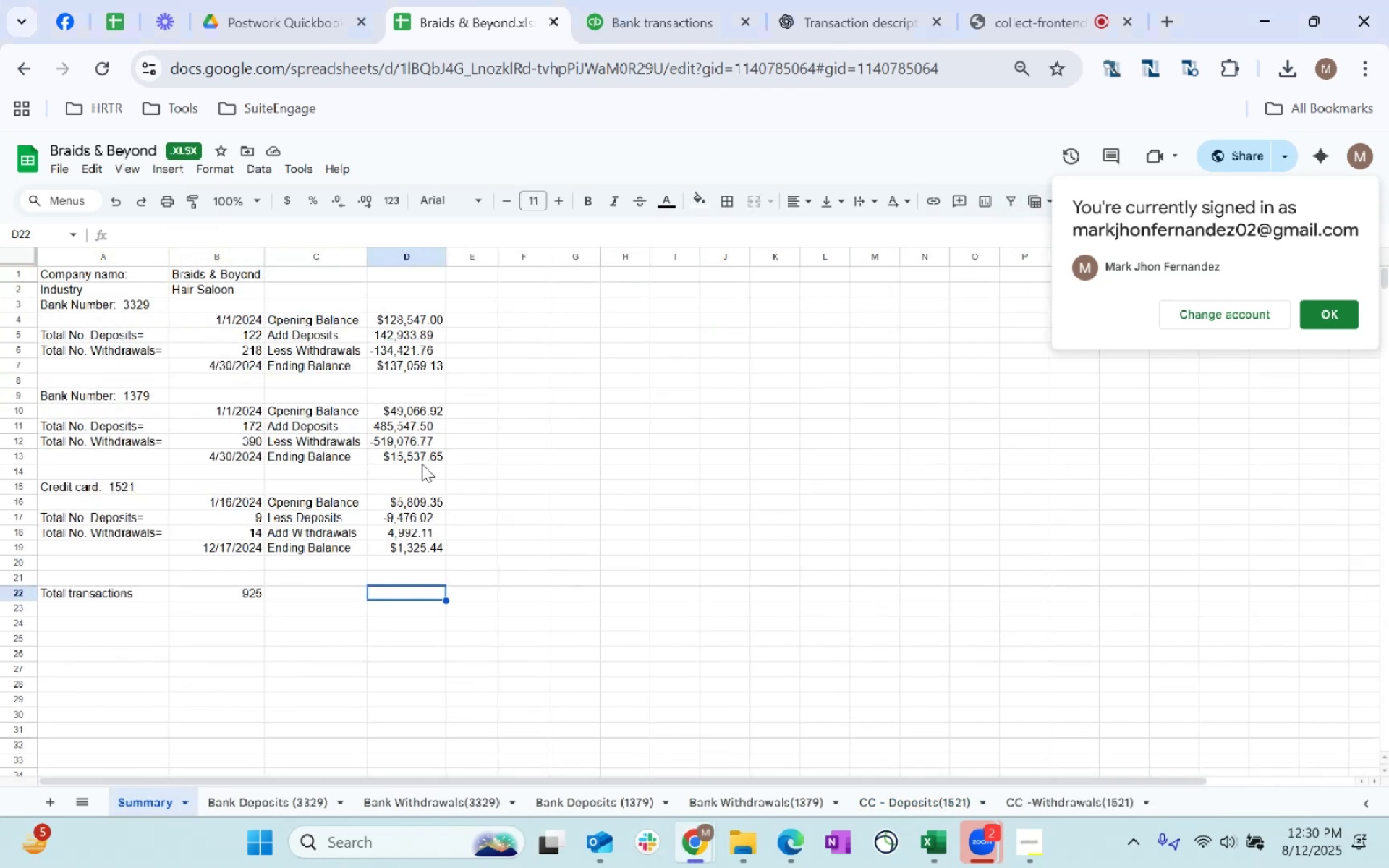 
left_click([420, 513])
 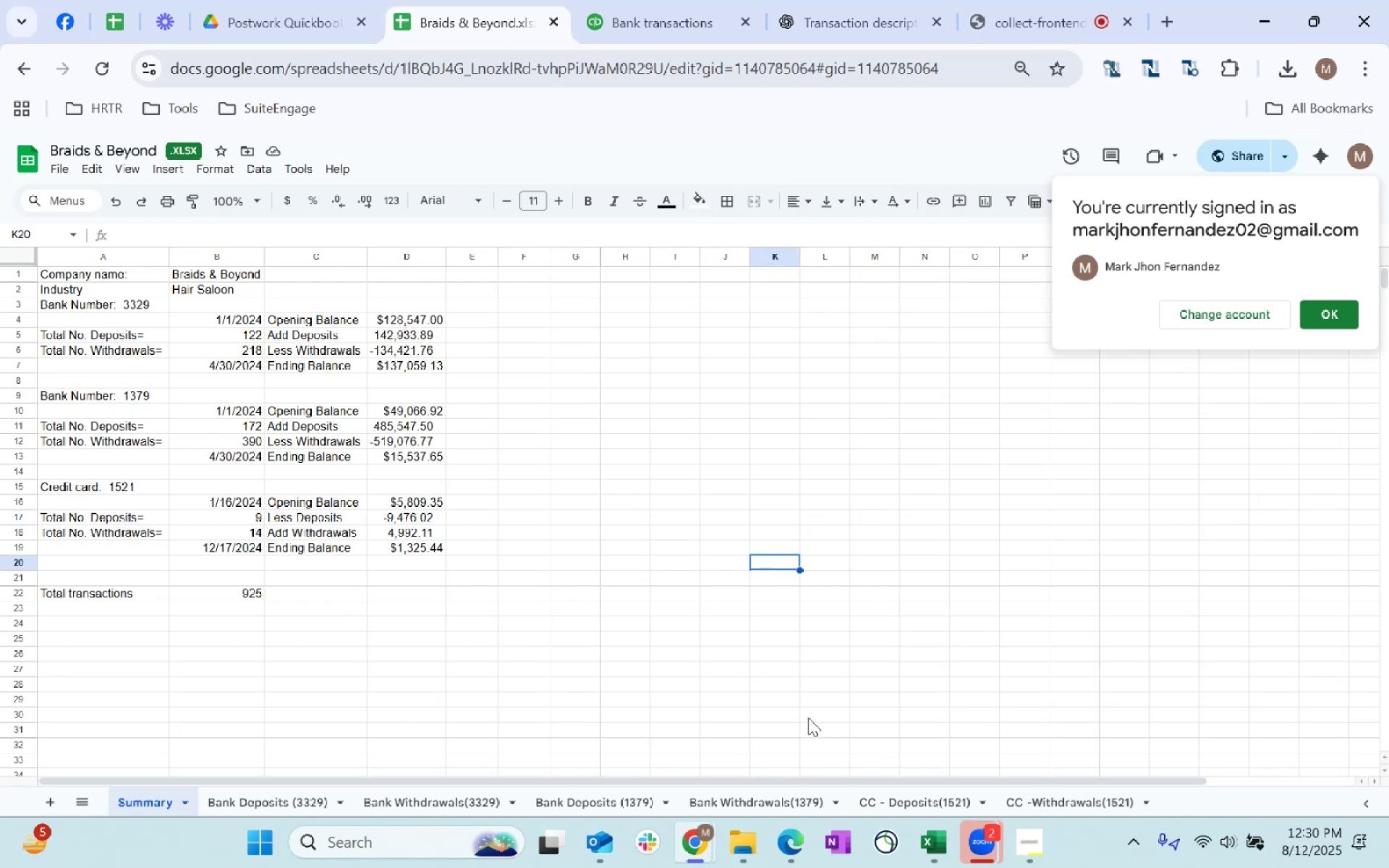 
key(Alt+AltLeft)
 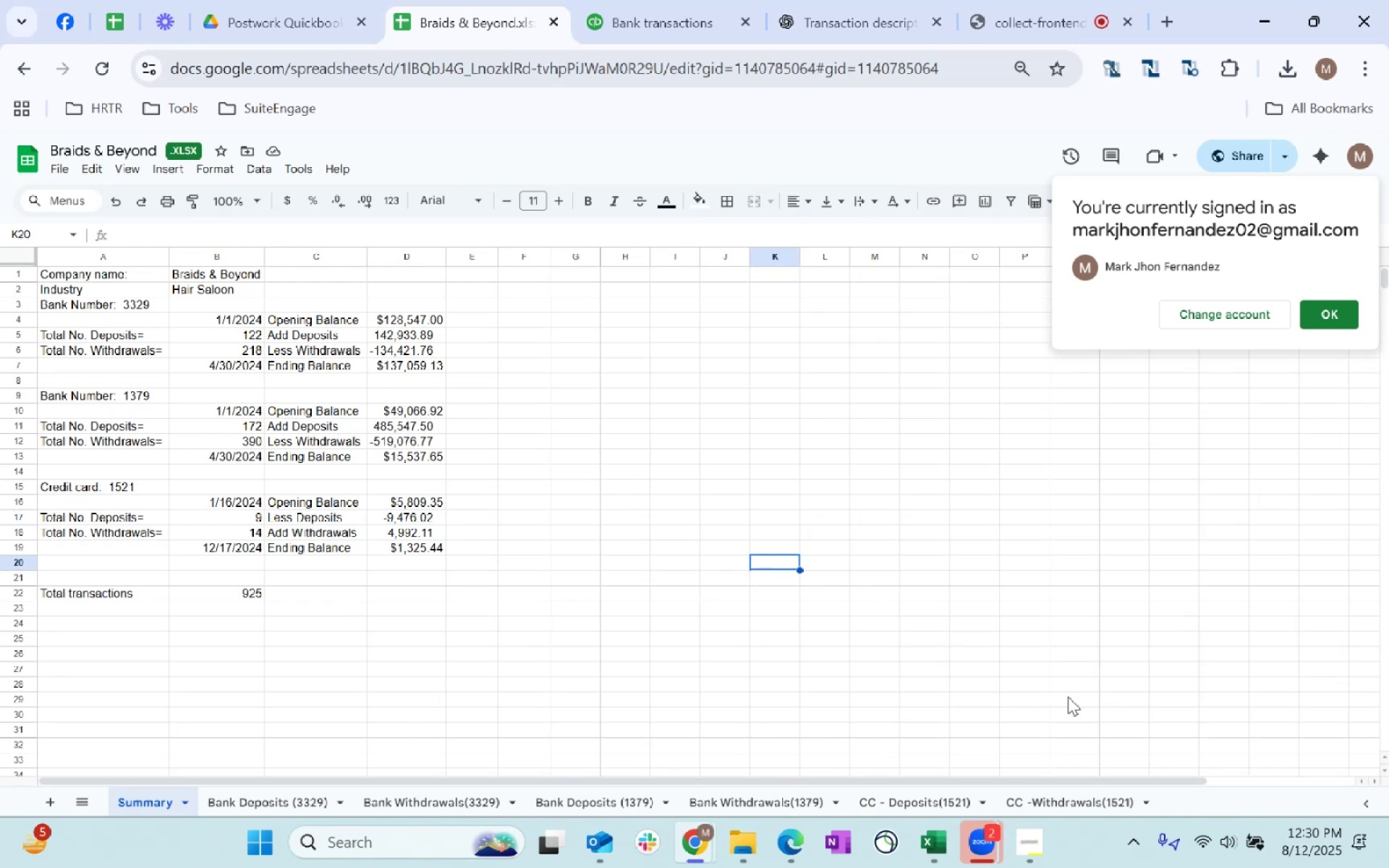 
key(Alt+Tab)
 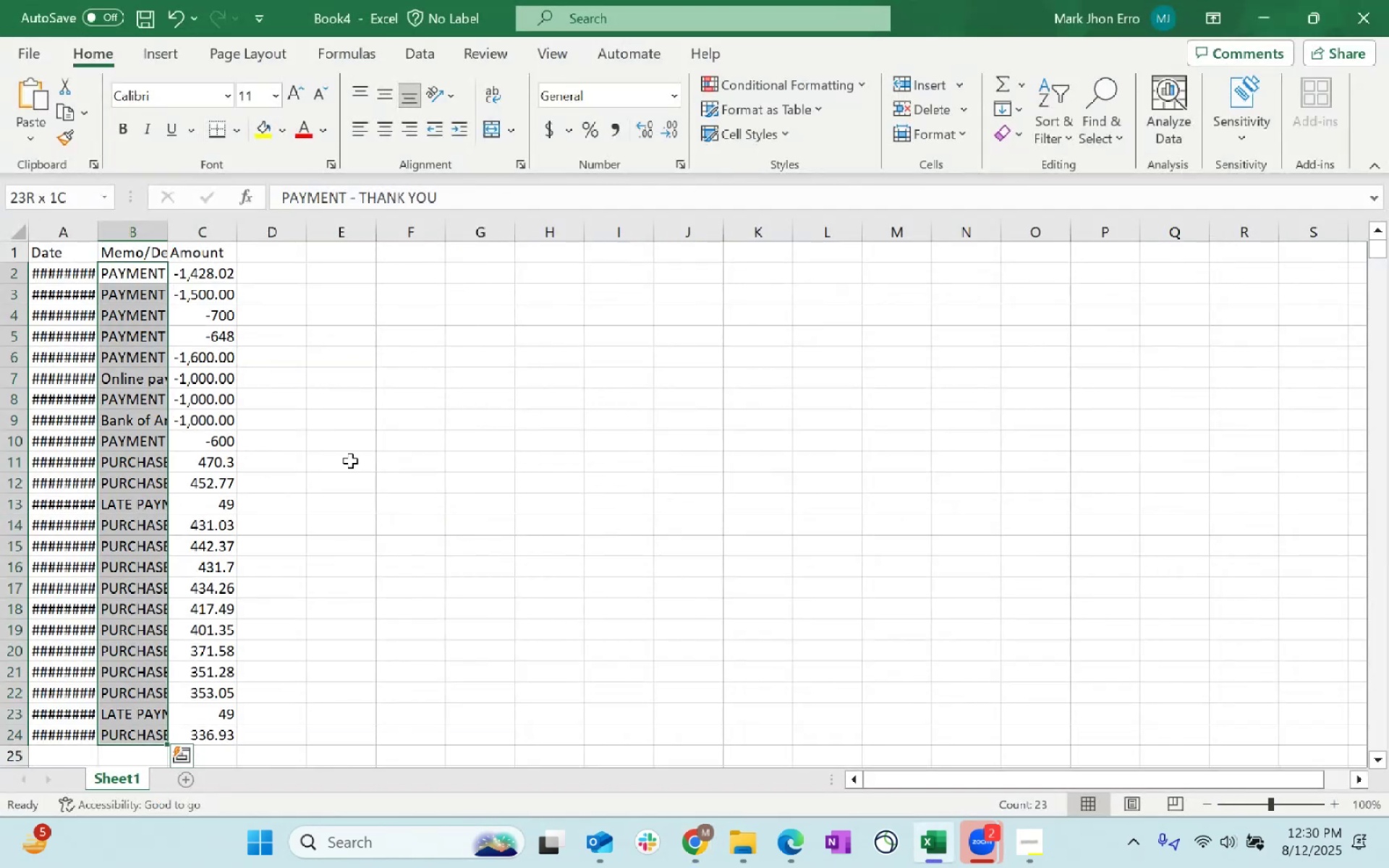 
scroll: coordinate [415, 456], scroll_direction: up, amount: 11.0
 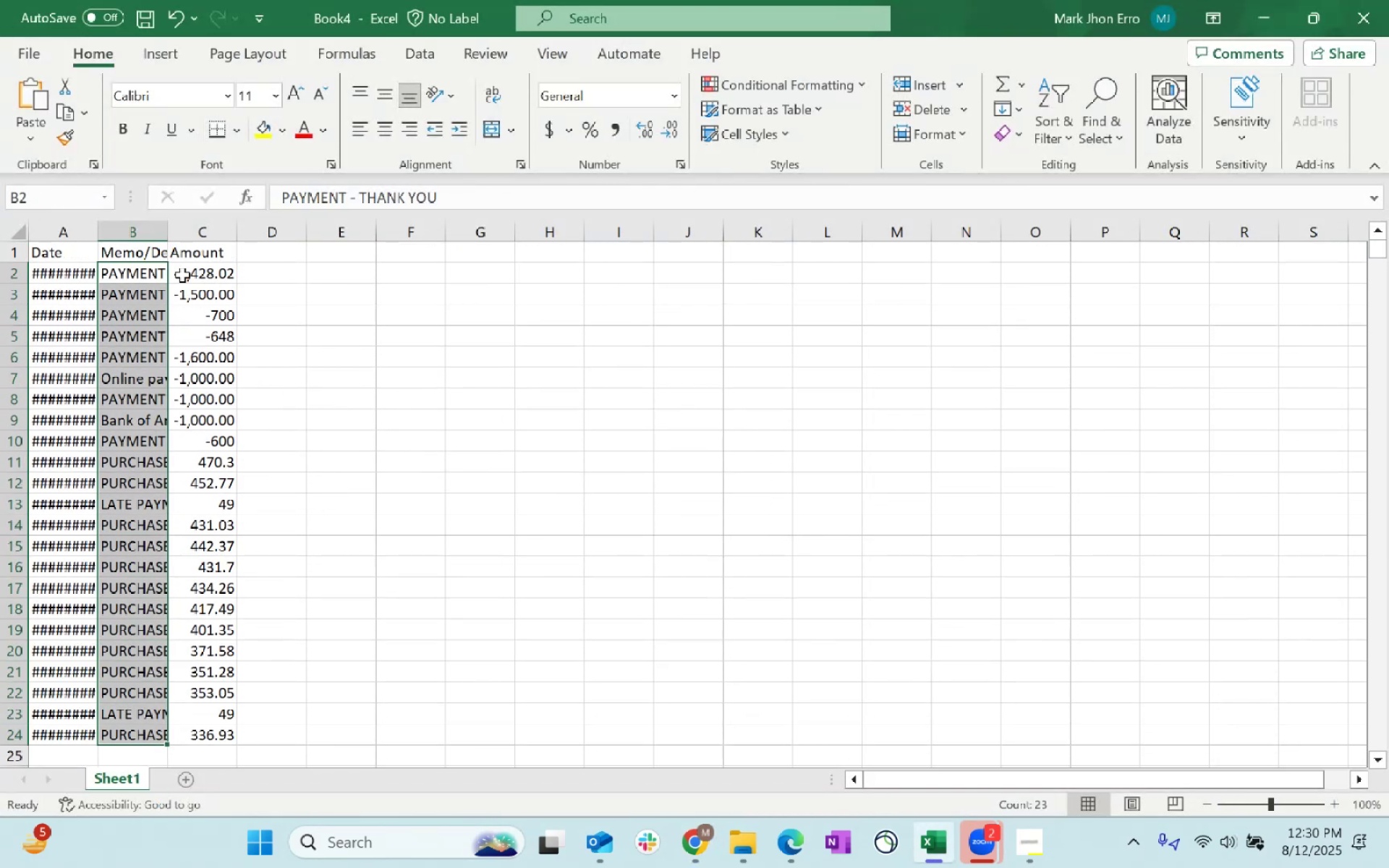 
left_click([217, 273])
 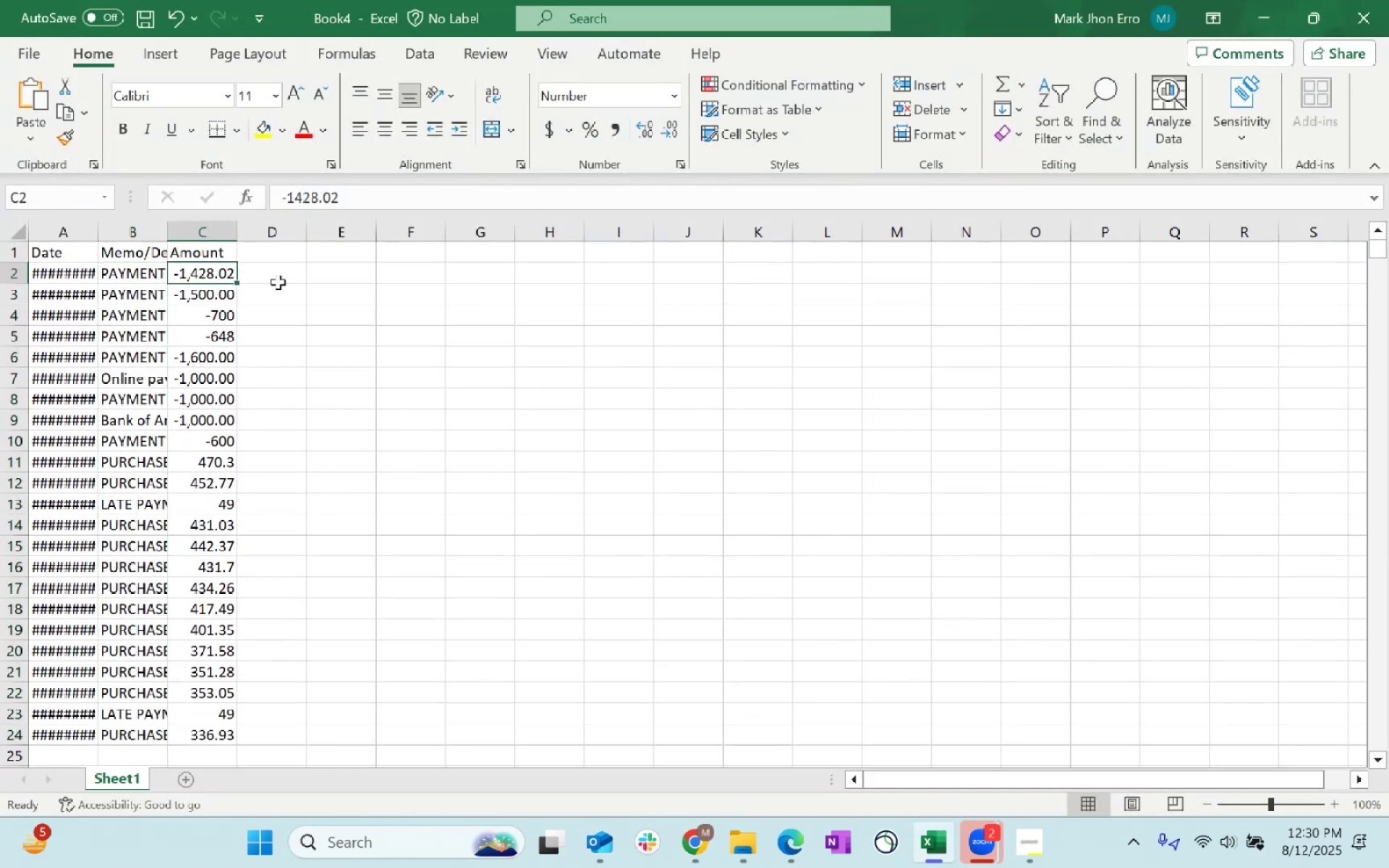 
key(Control+Shift+ArrowDown)
 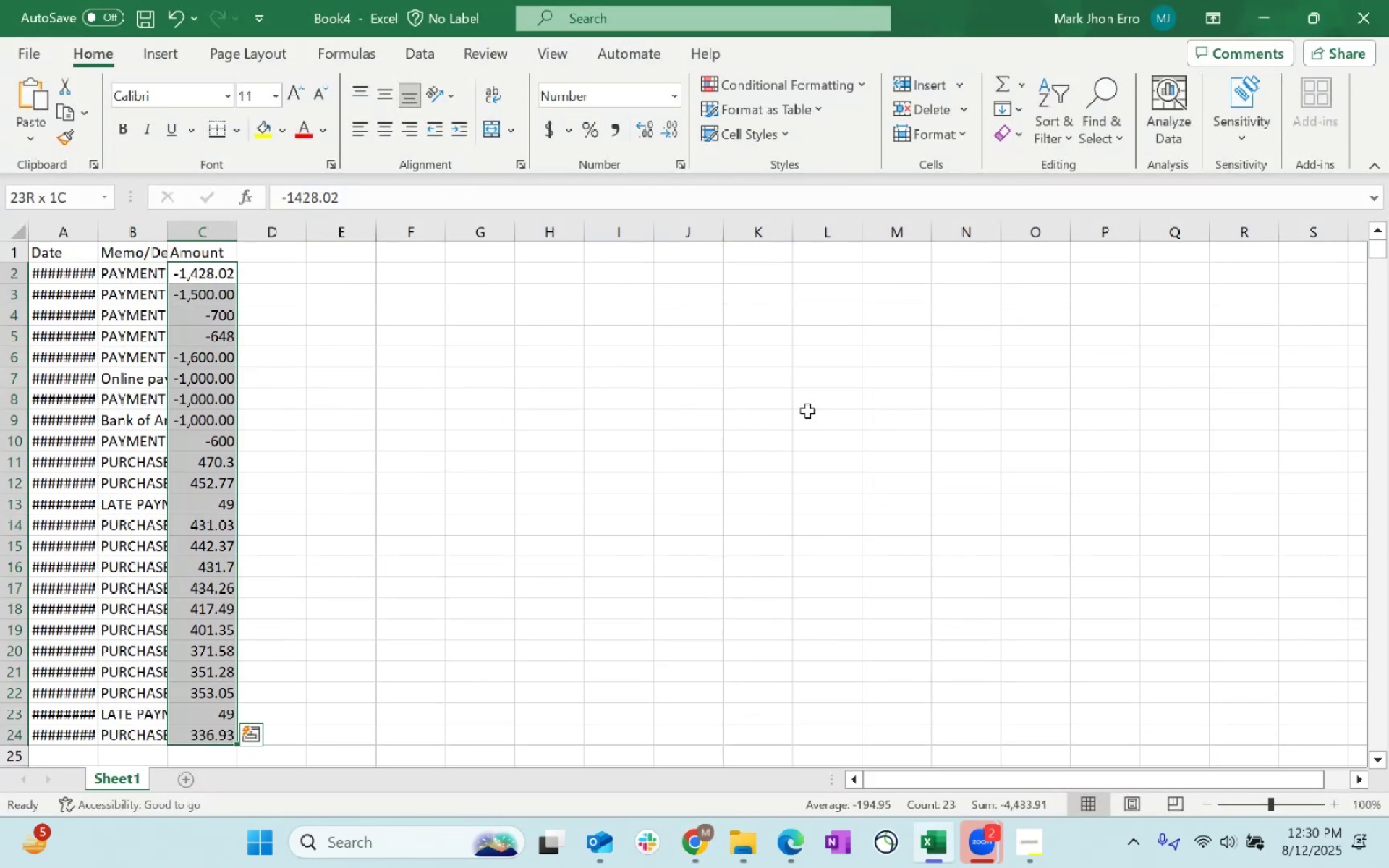 
key(Alt+AltLeft)
 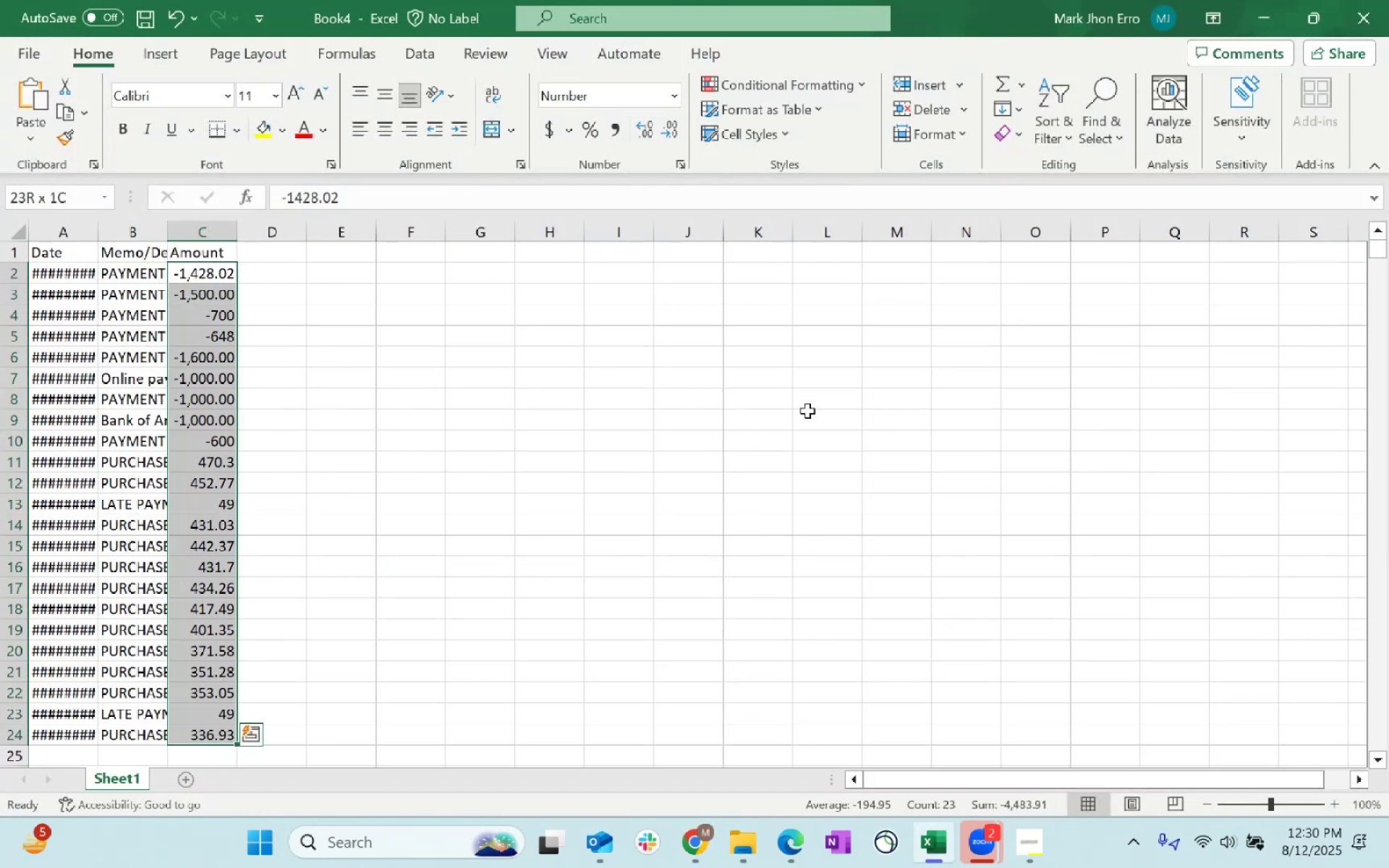 
key(Alt+Tab)
 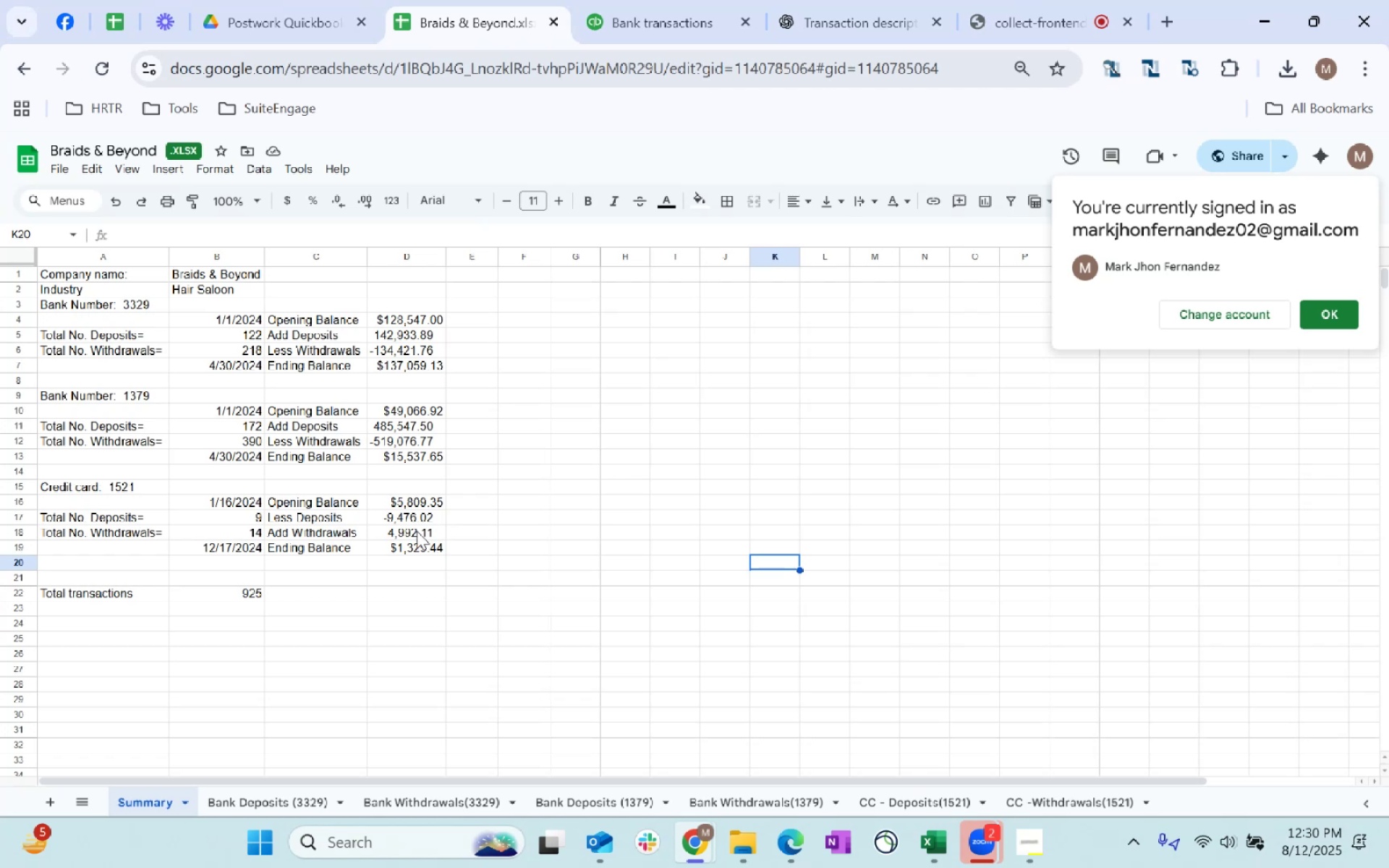 
wait(5.13)
 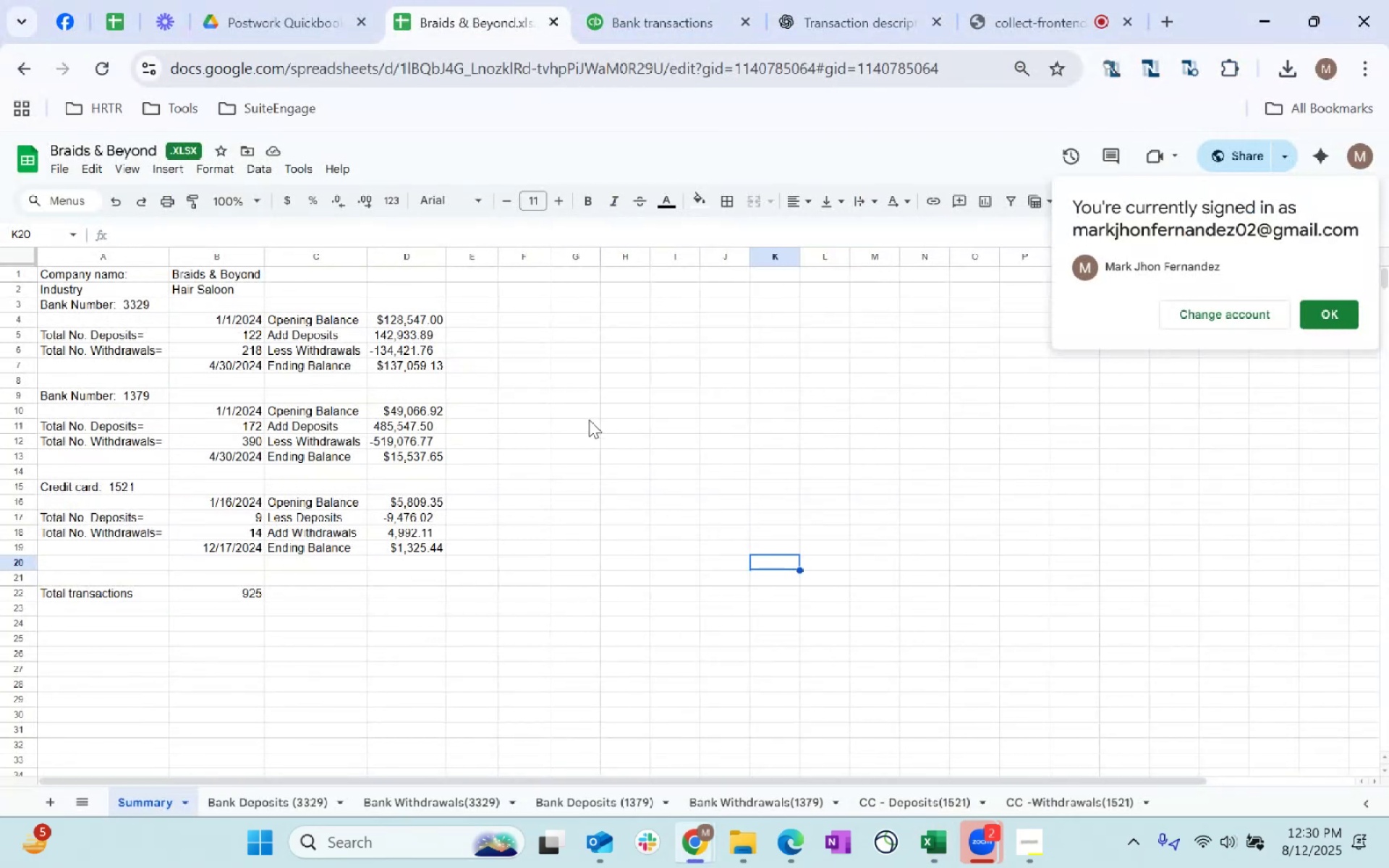 
left_click([417, 531])
 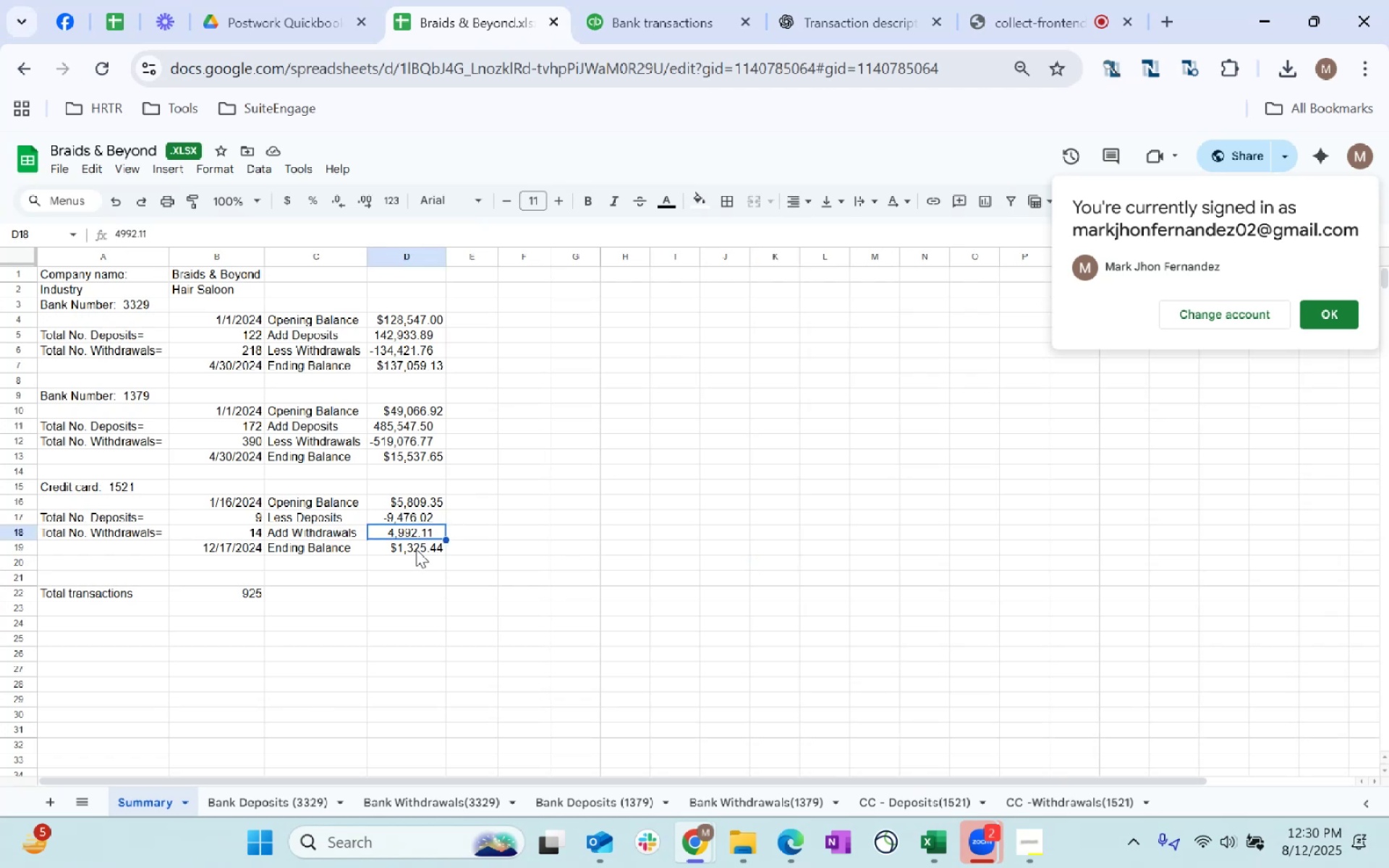 
left_click([416, 549])
 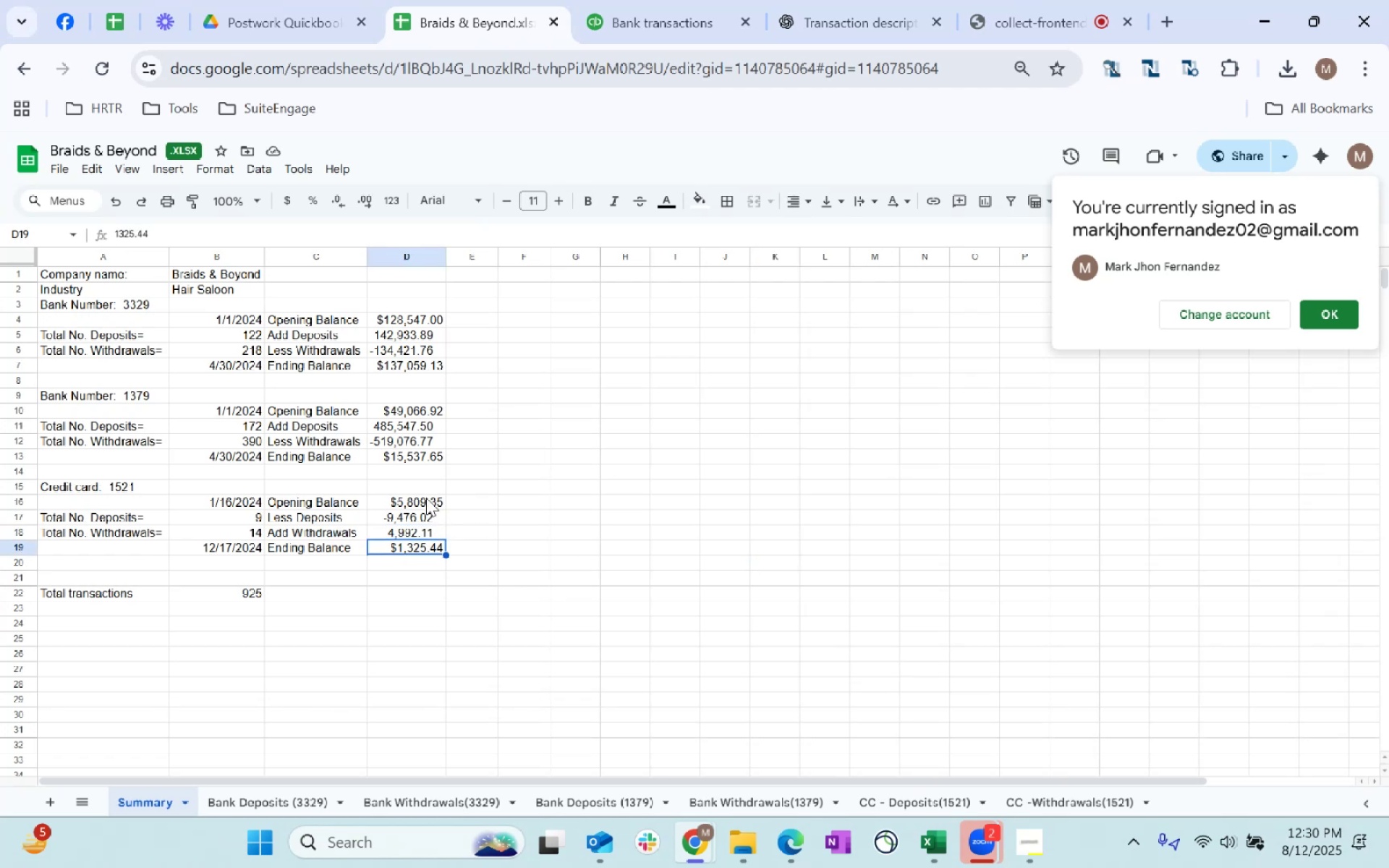 
left_click([426, 498])
 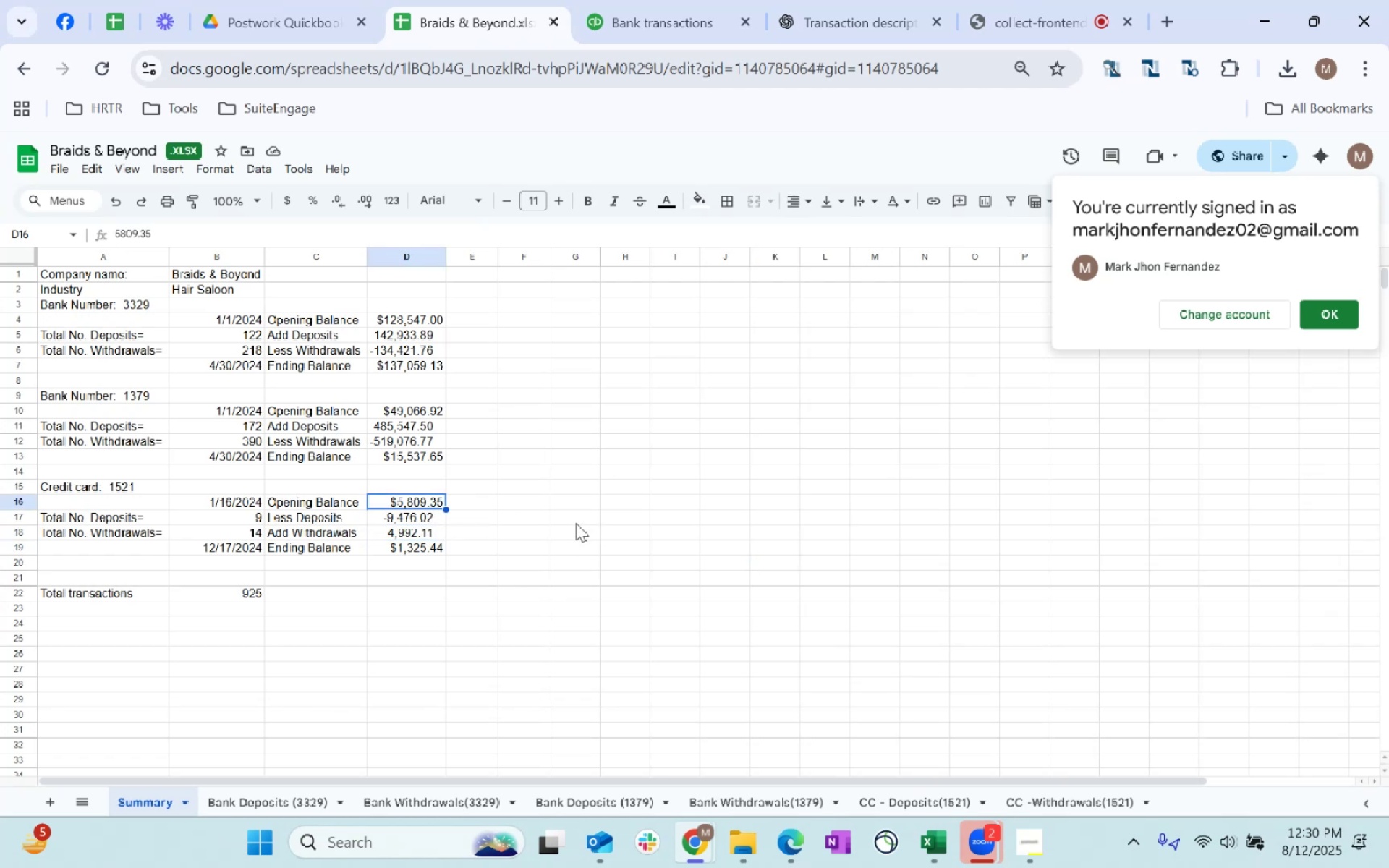 
key(Alt+AltLeft)
 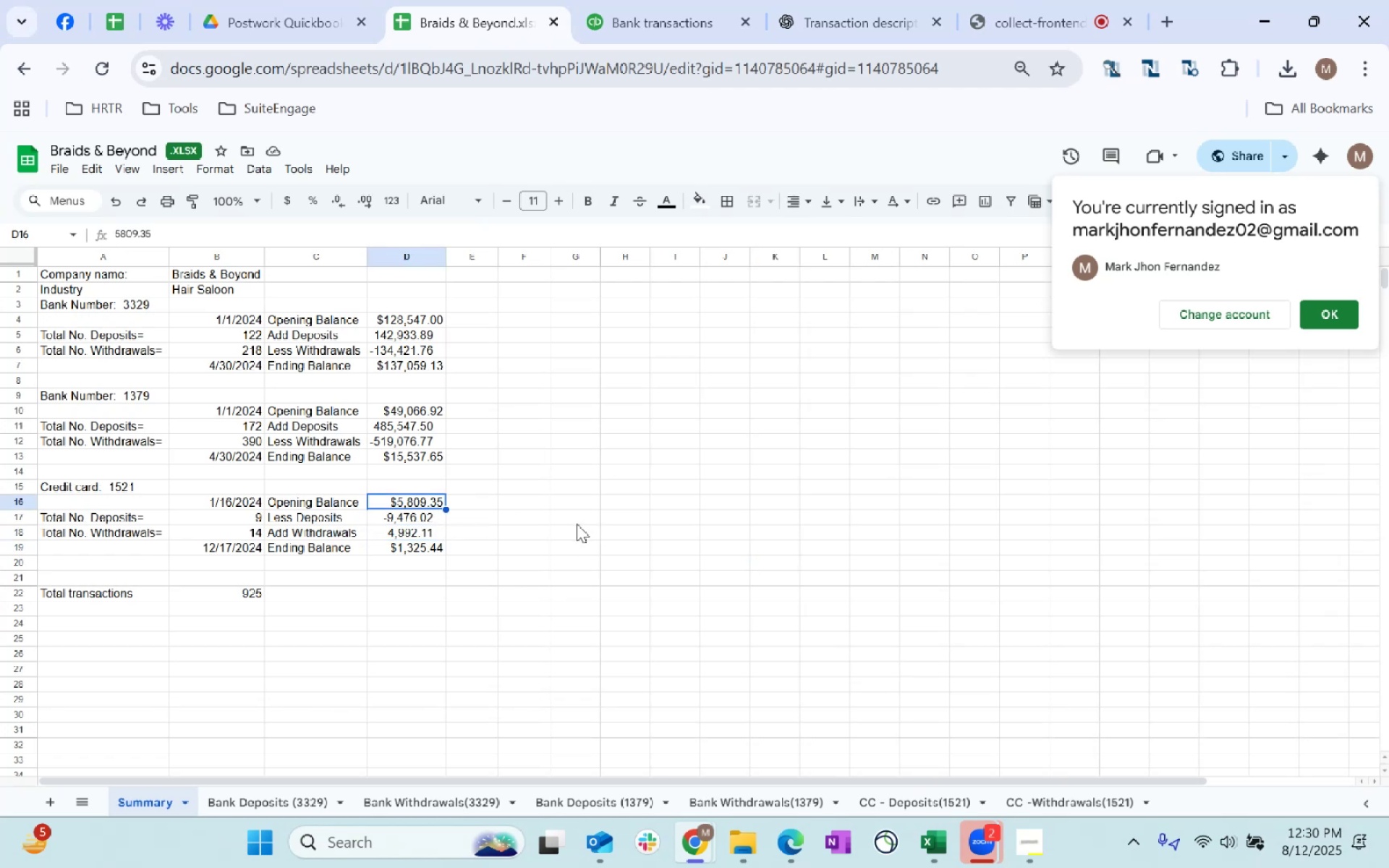 
key(Alt+Tab)
 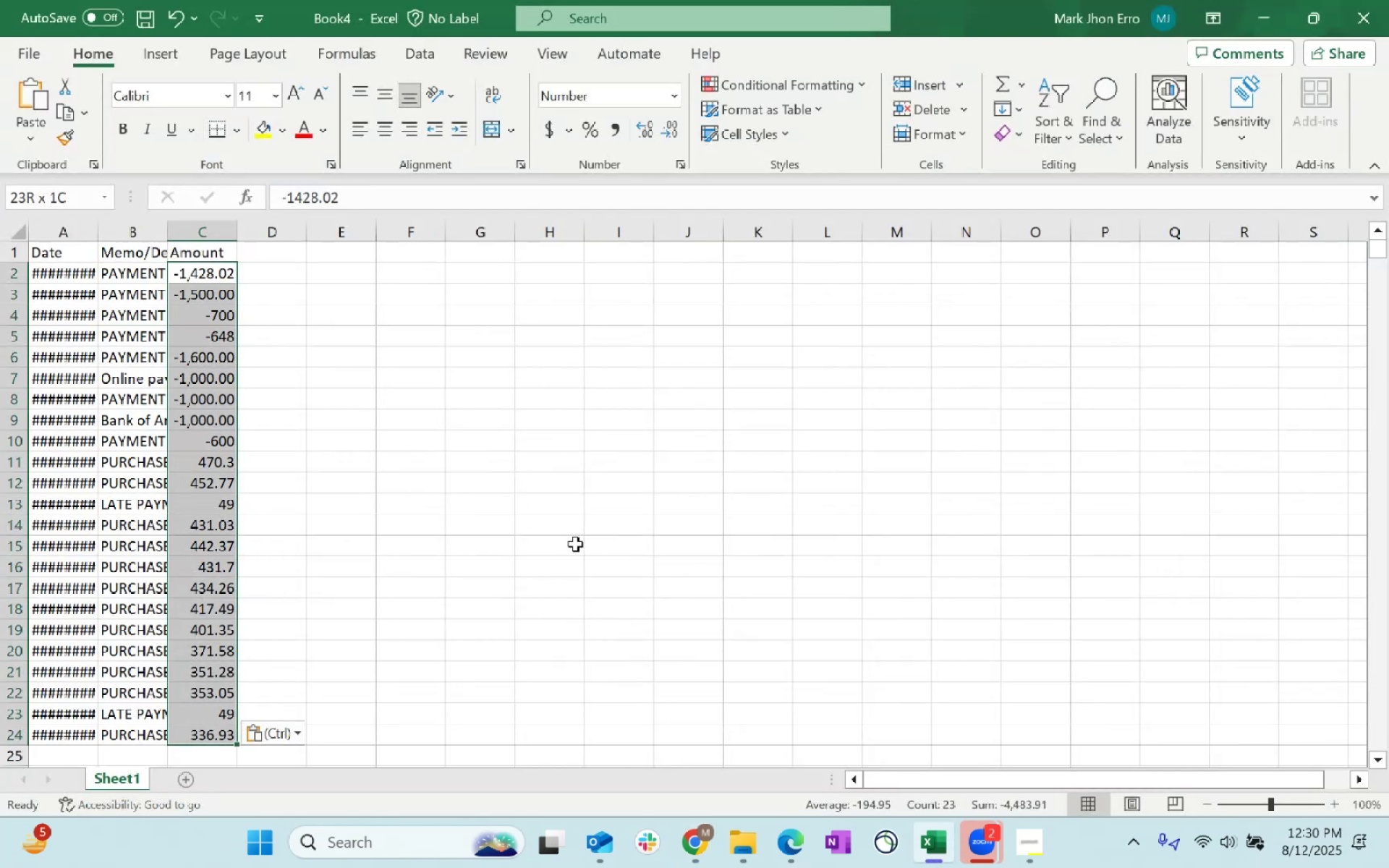 
key(Alt+AltLeft)
 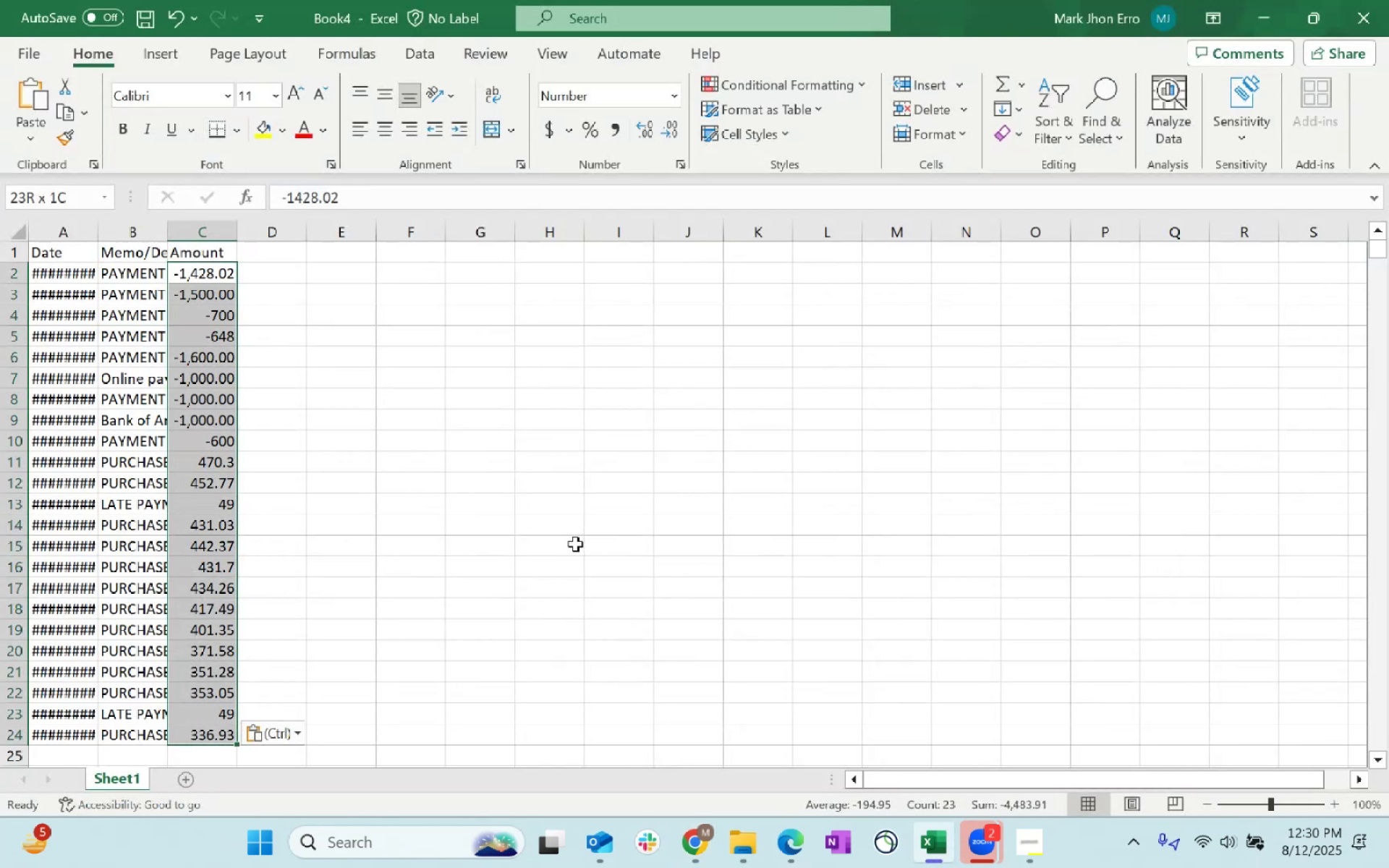 
key(Alt+Tab)
 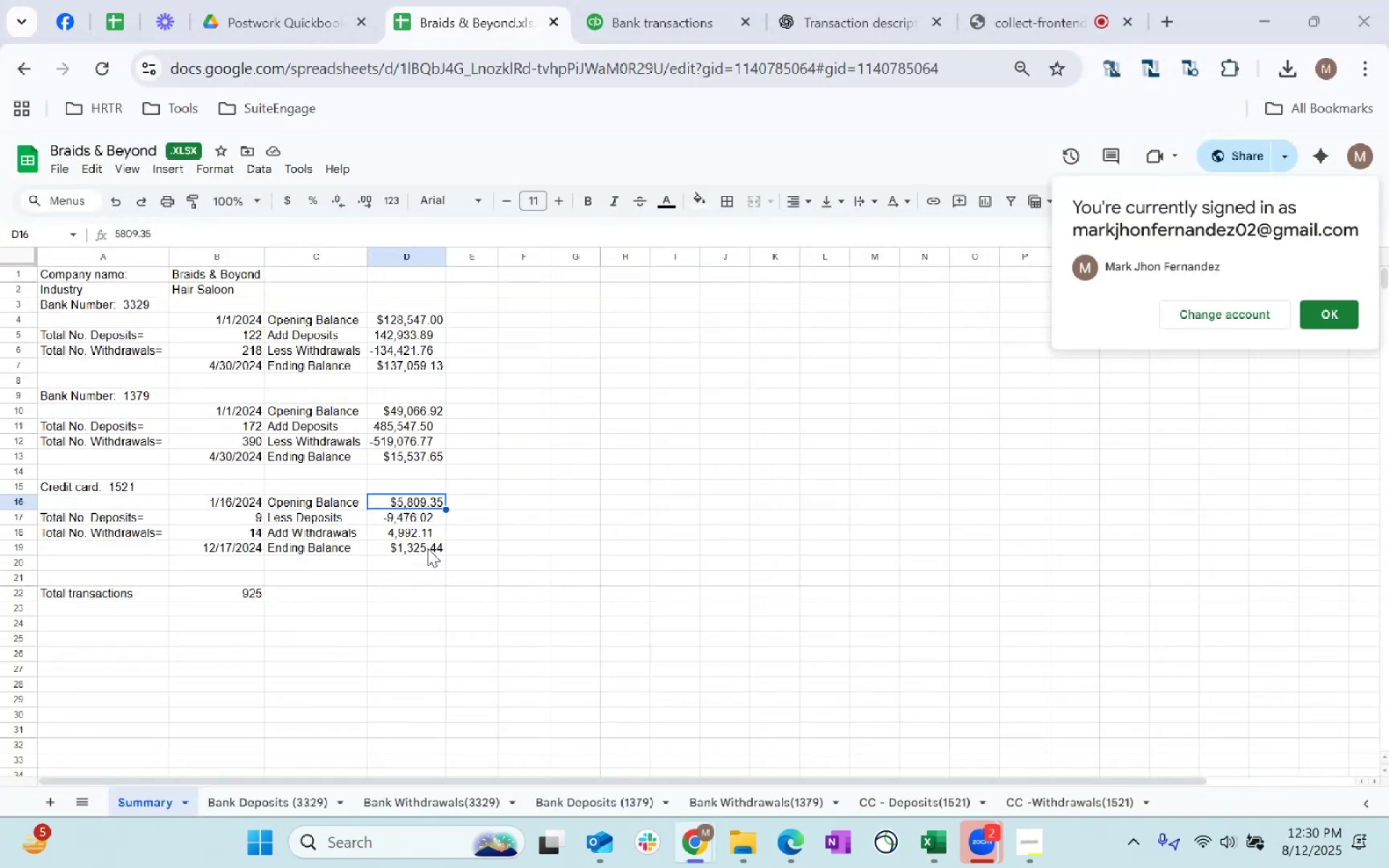 
left_click([428, 548])
 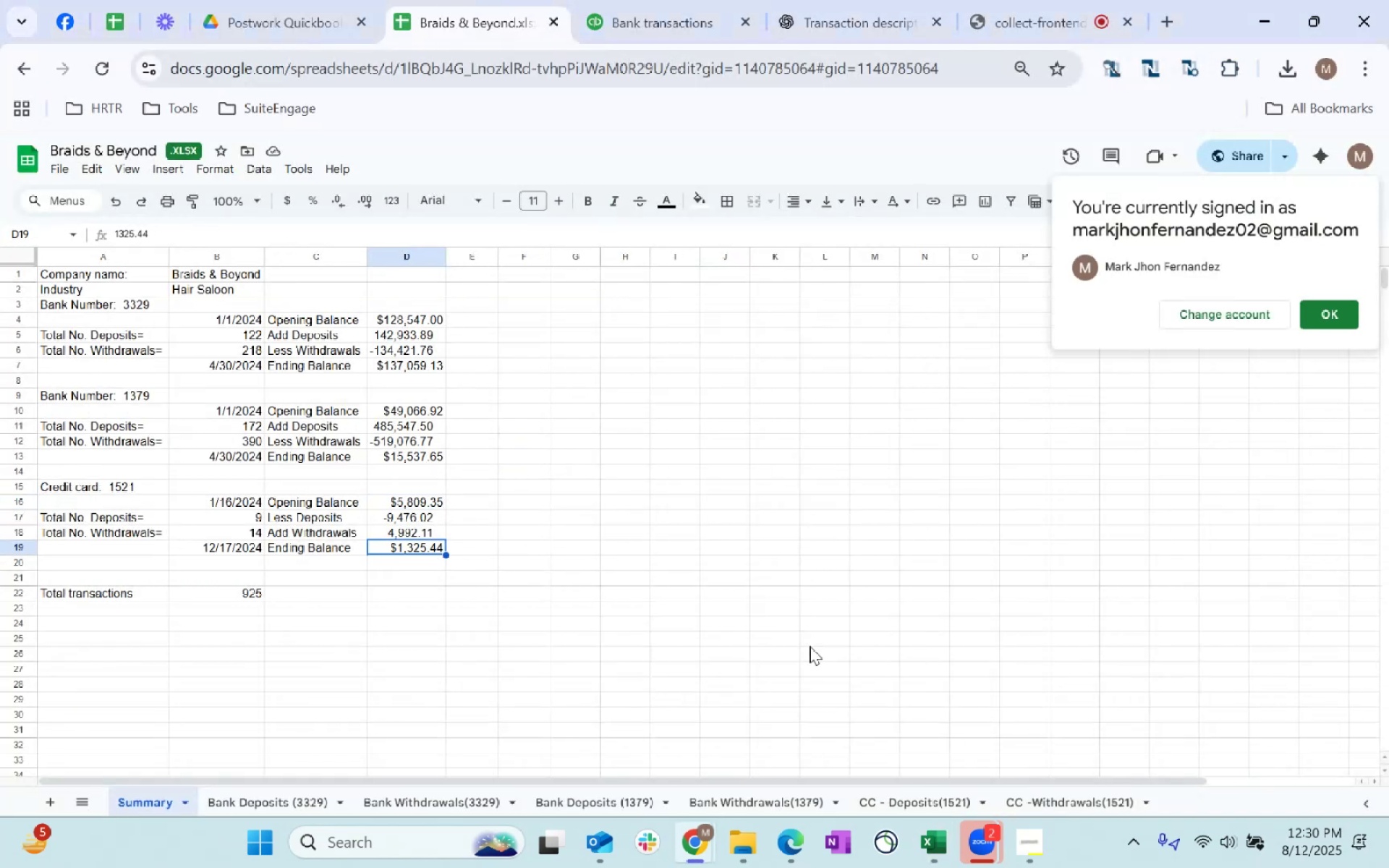 
key(Alt+AltLeft)
 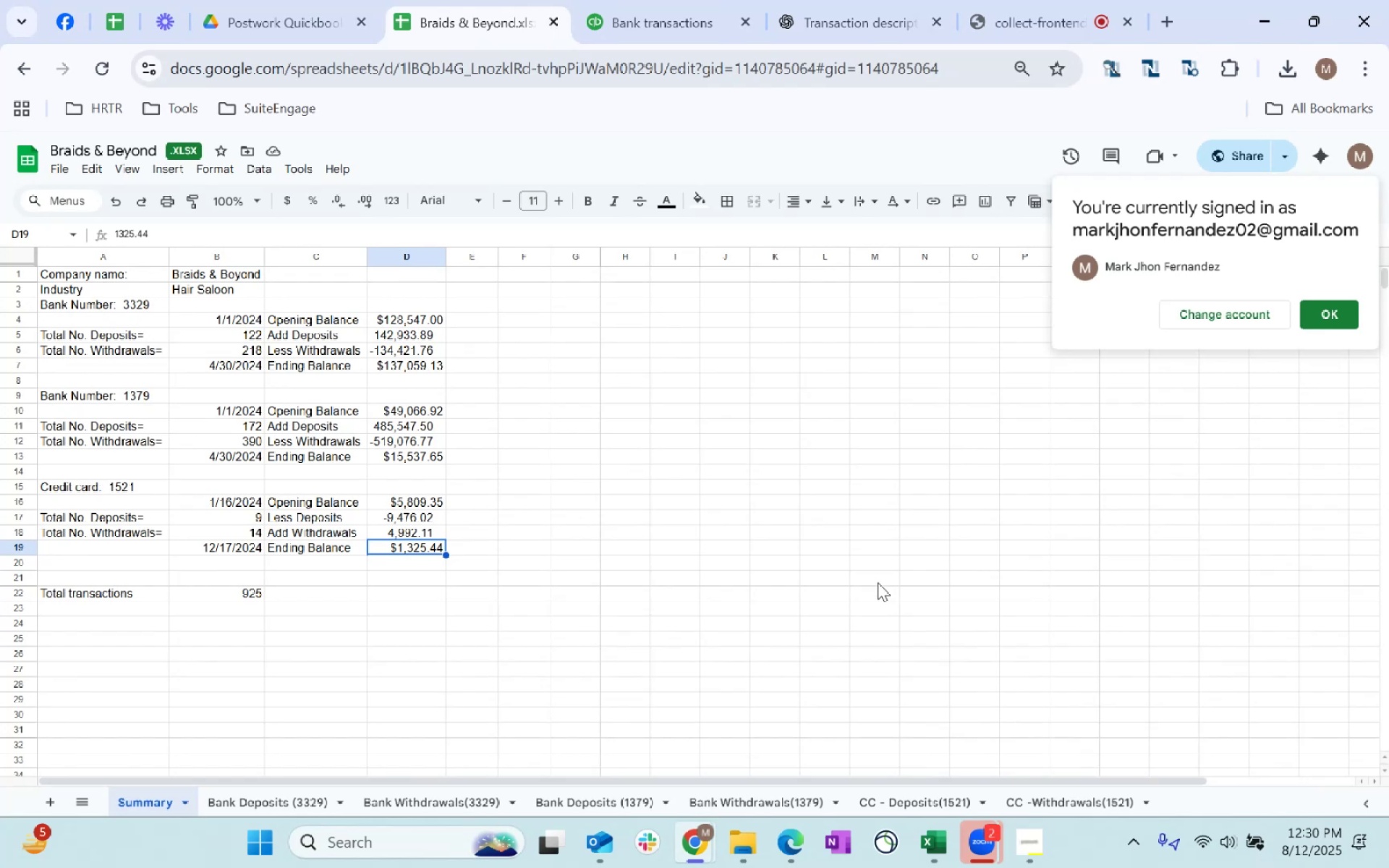 
key(Alt+Tab)
 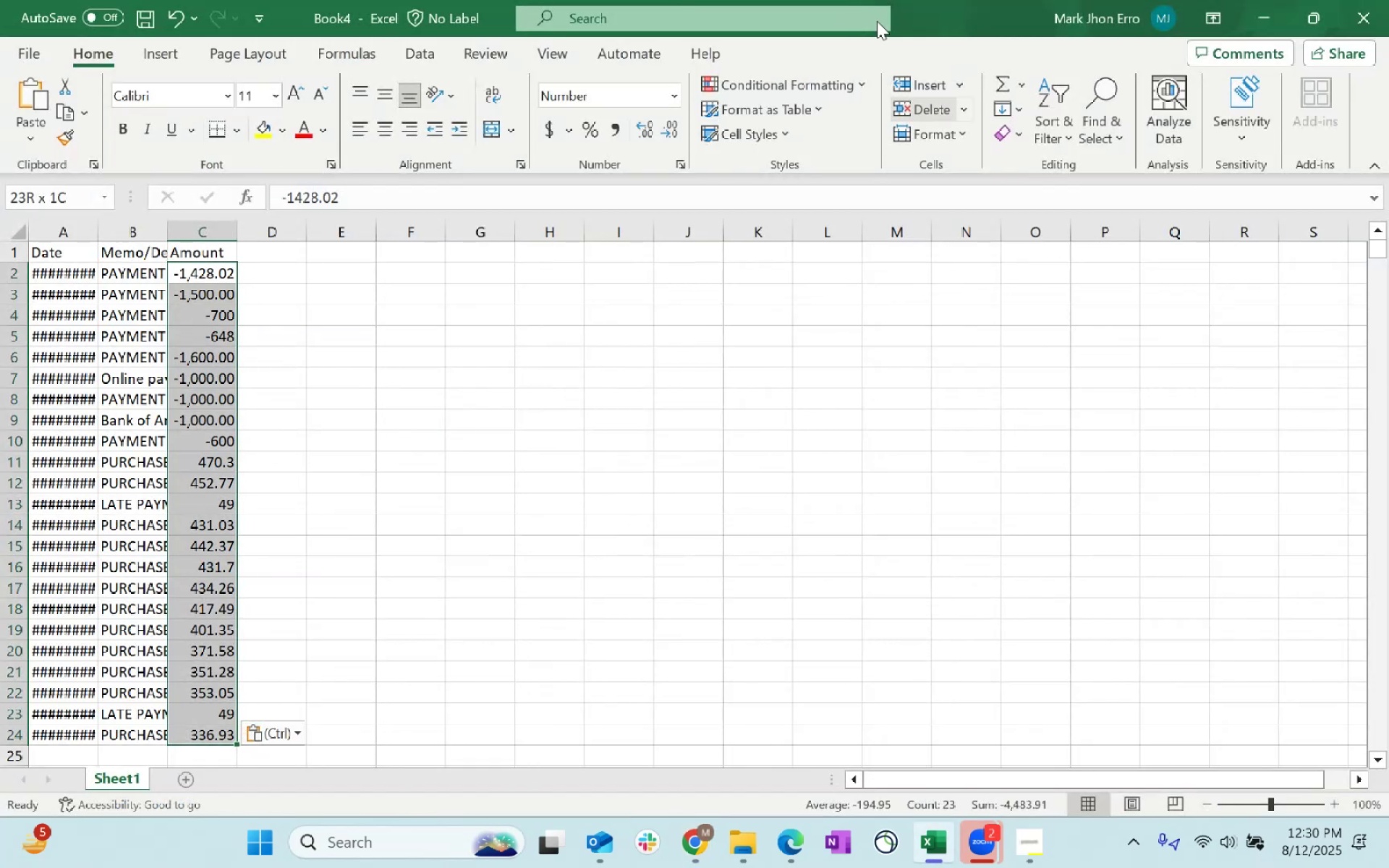 
left_click([1262, 14])
 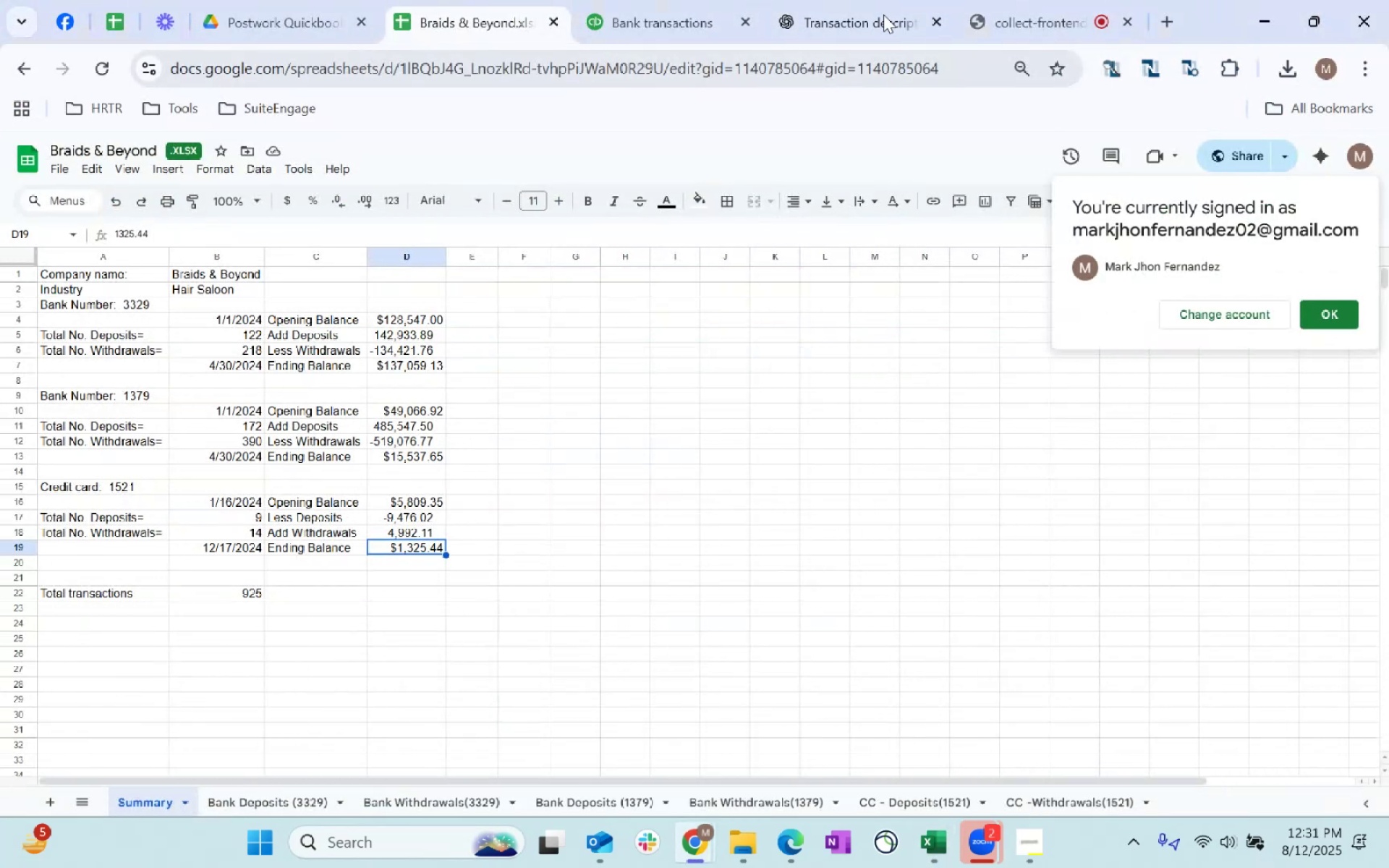 
left_click([647, 6])
 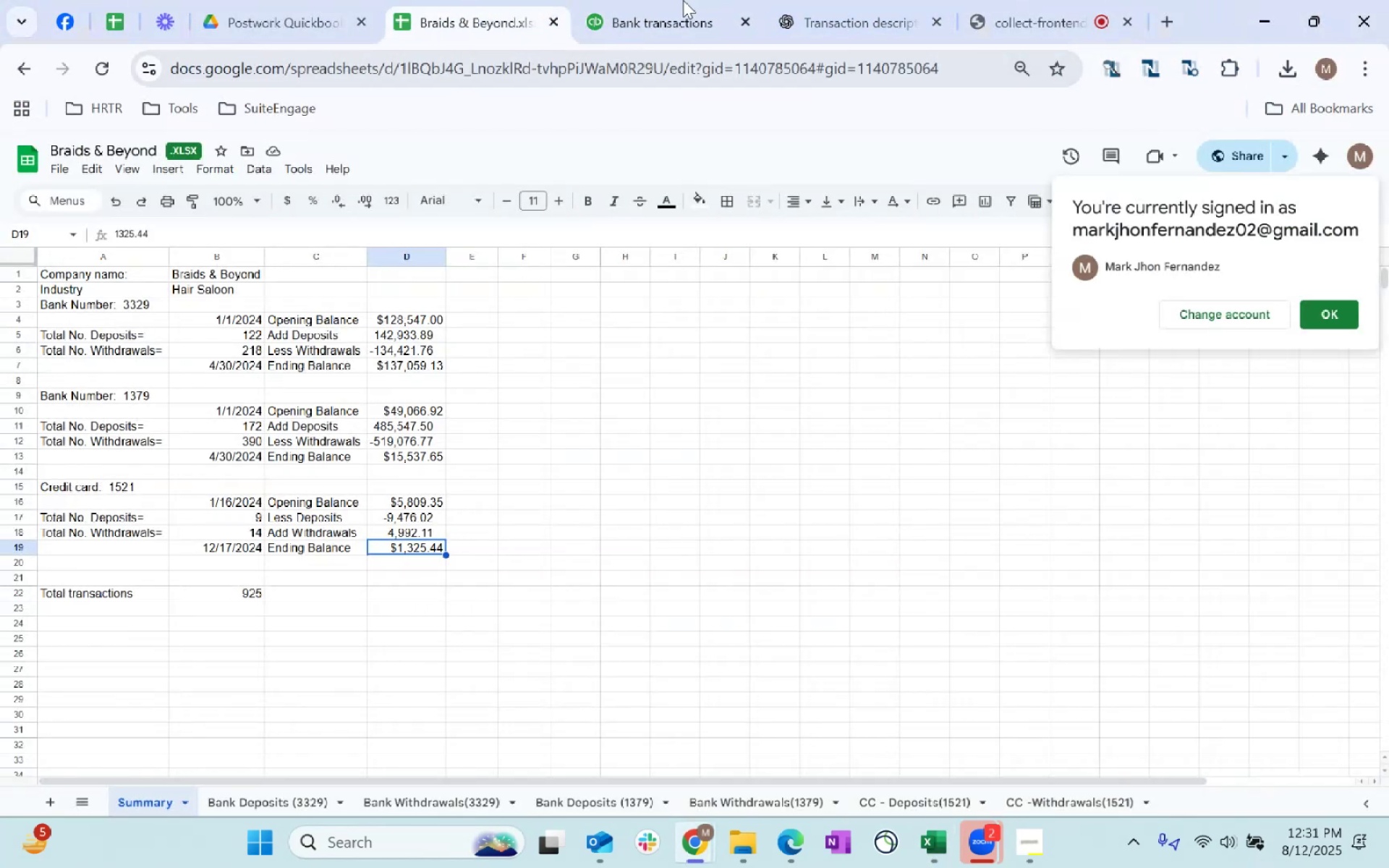 
key(Alt+AltLeft)
 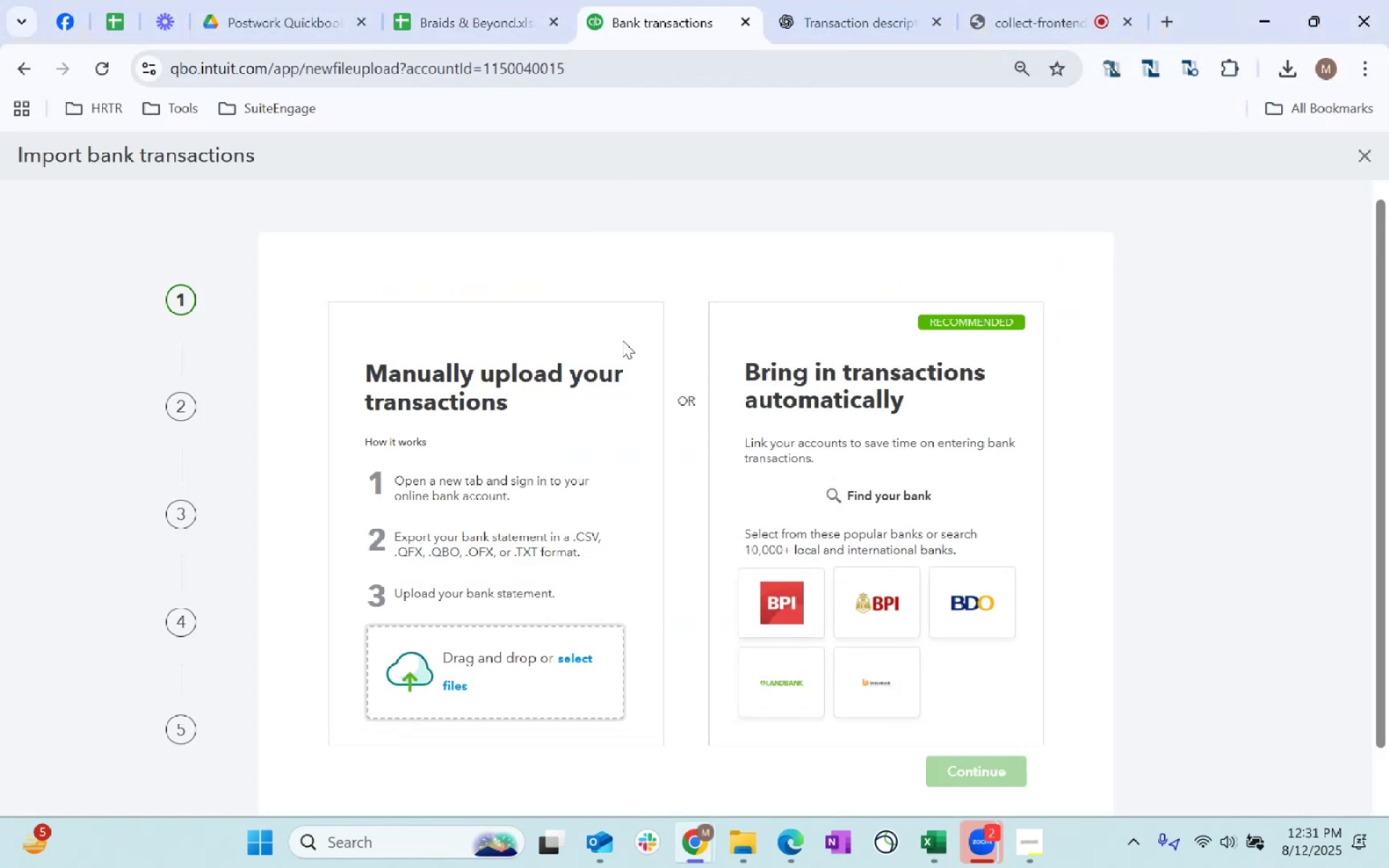 
key(Alt+Tab)
 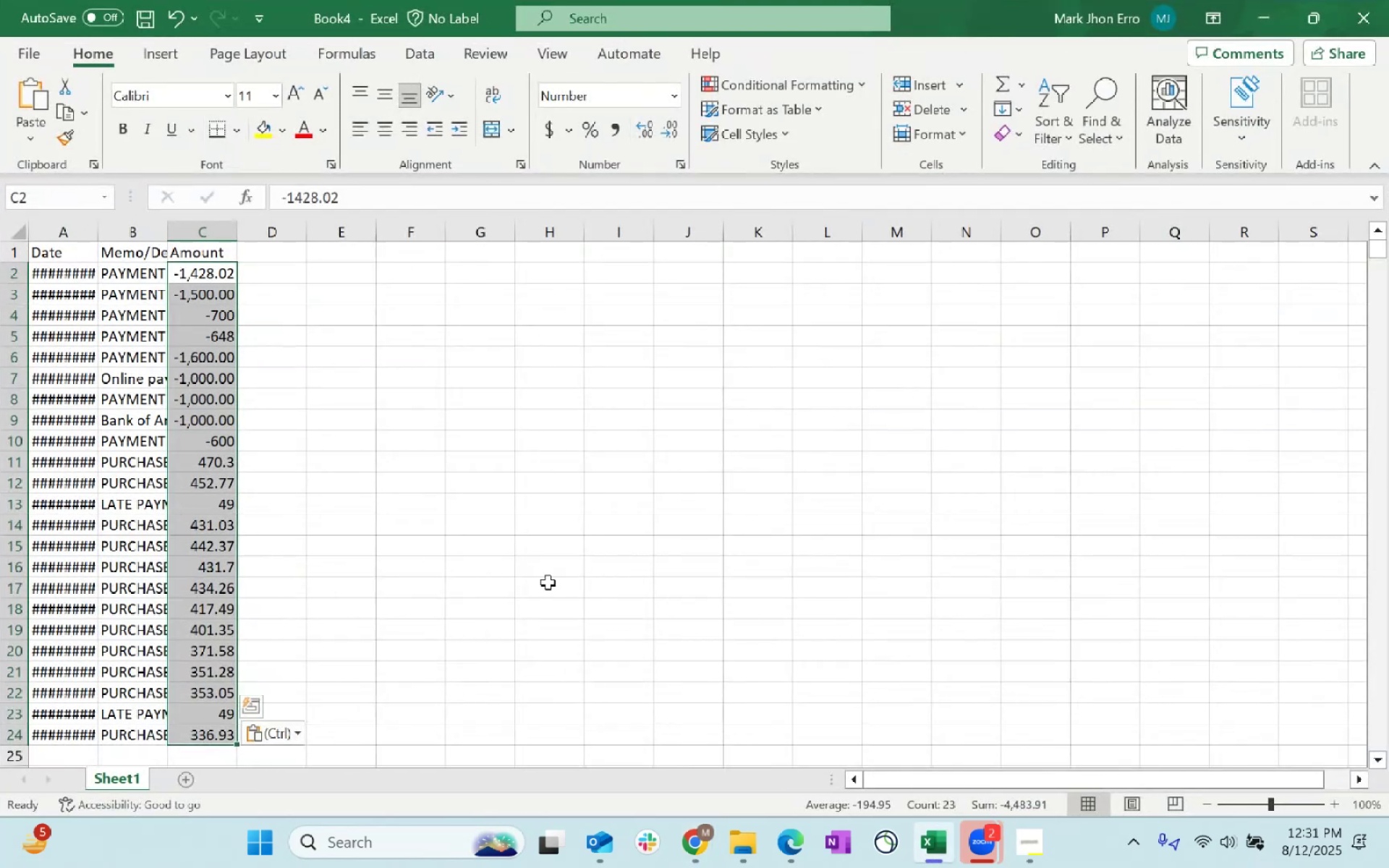 
double_click([362, 404])
 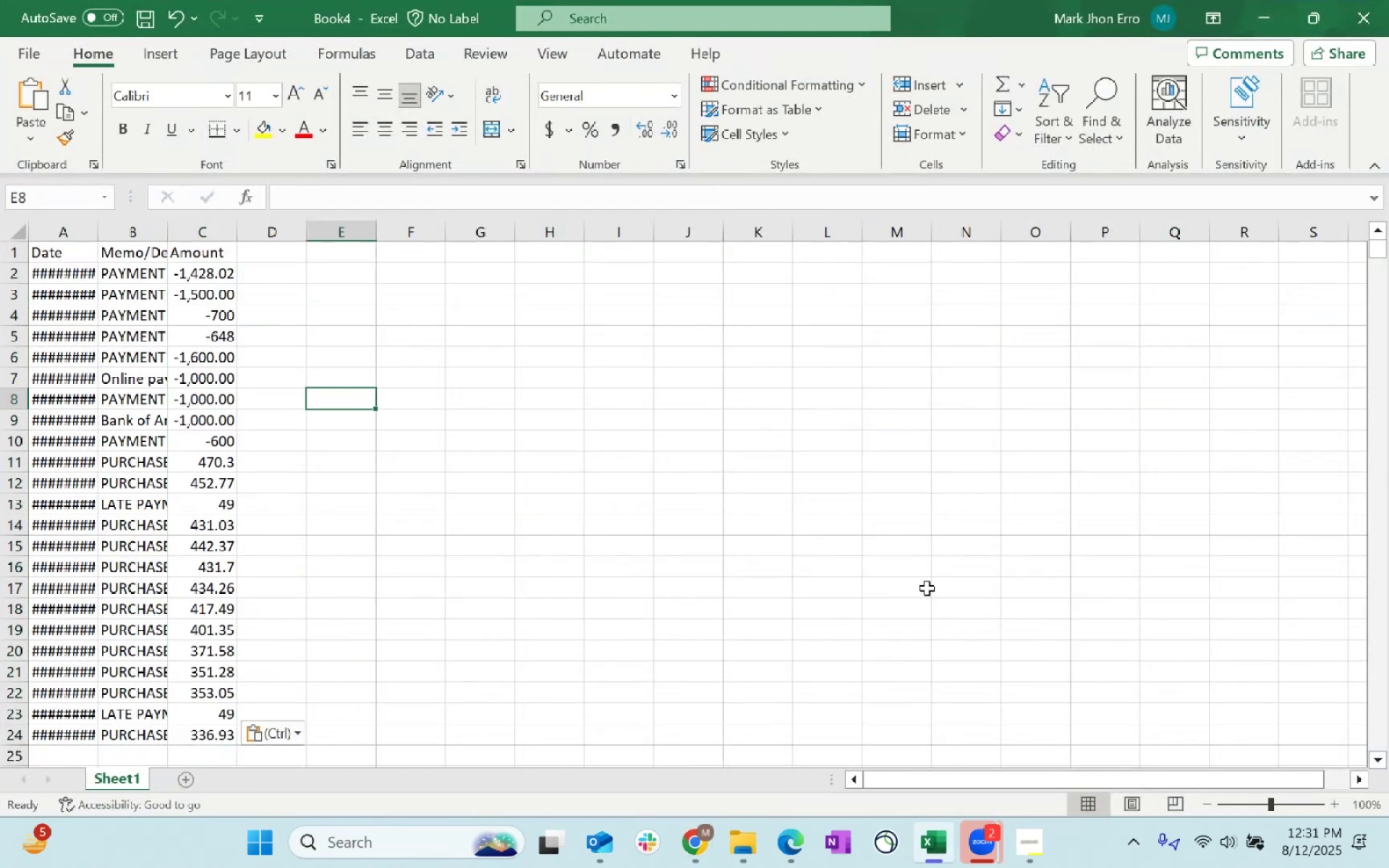 
key(Control+S)
 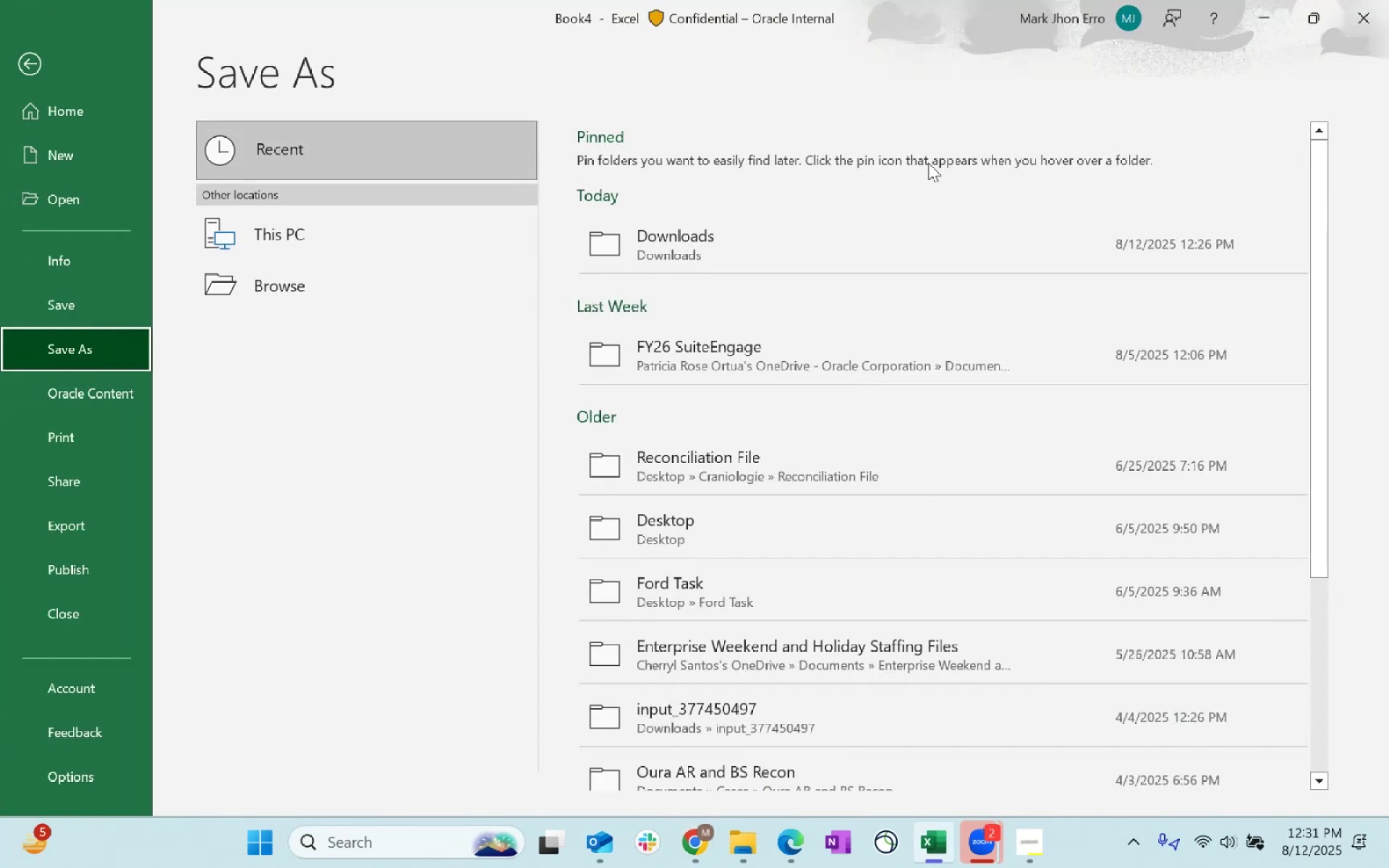 
left_click([704, 256])
 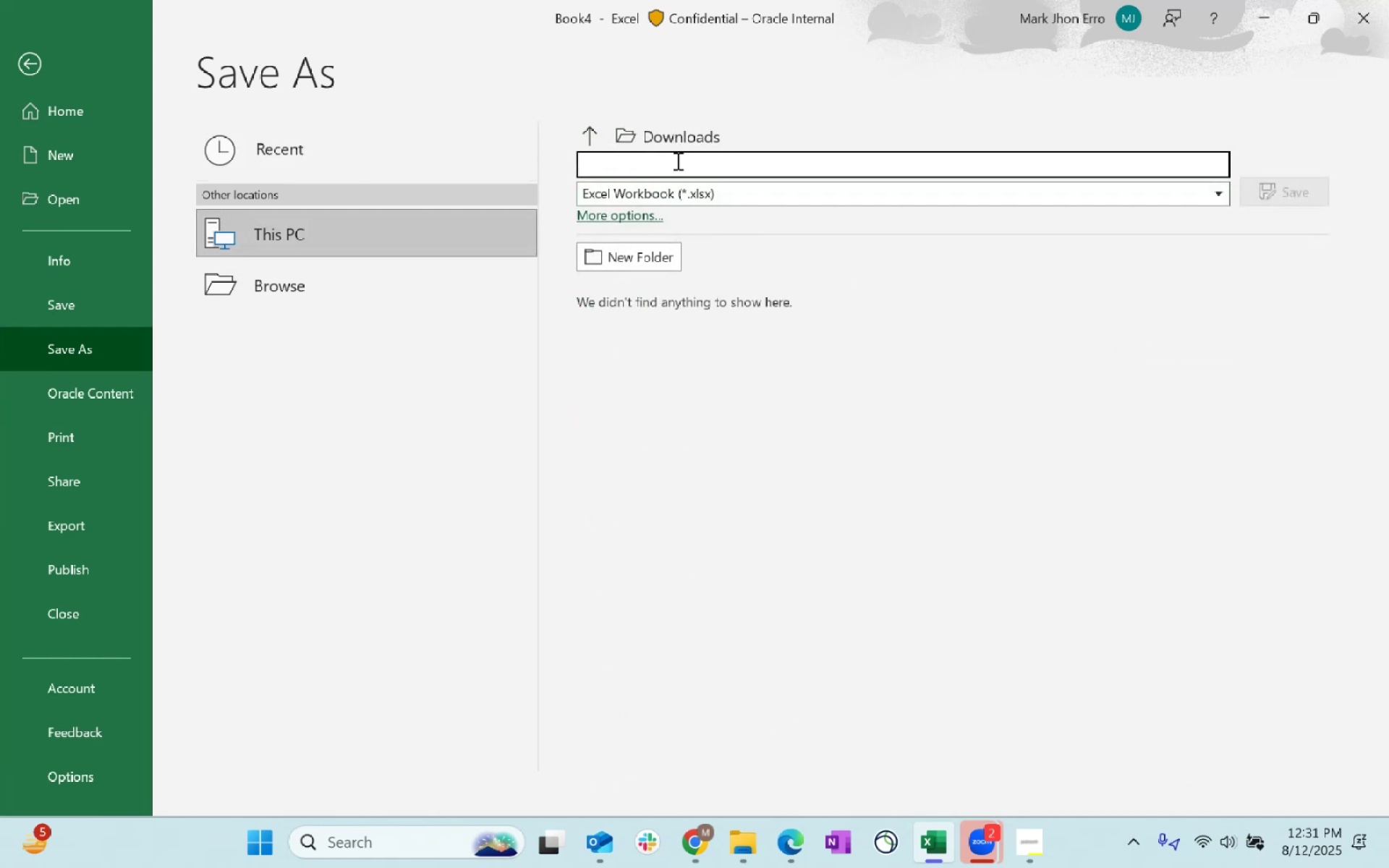 
left_click([711, 189])
 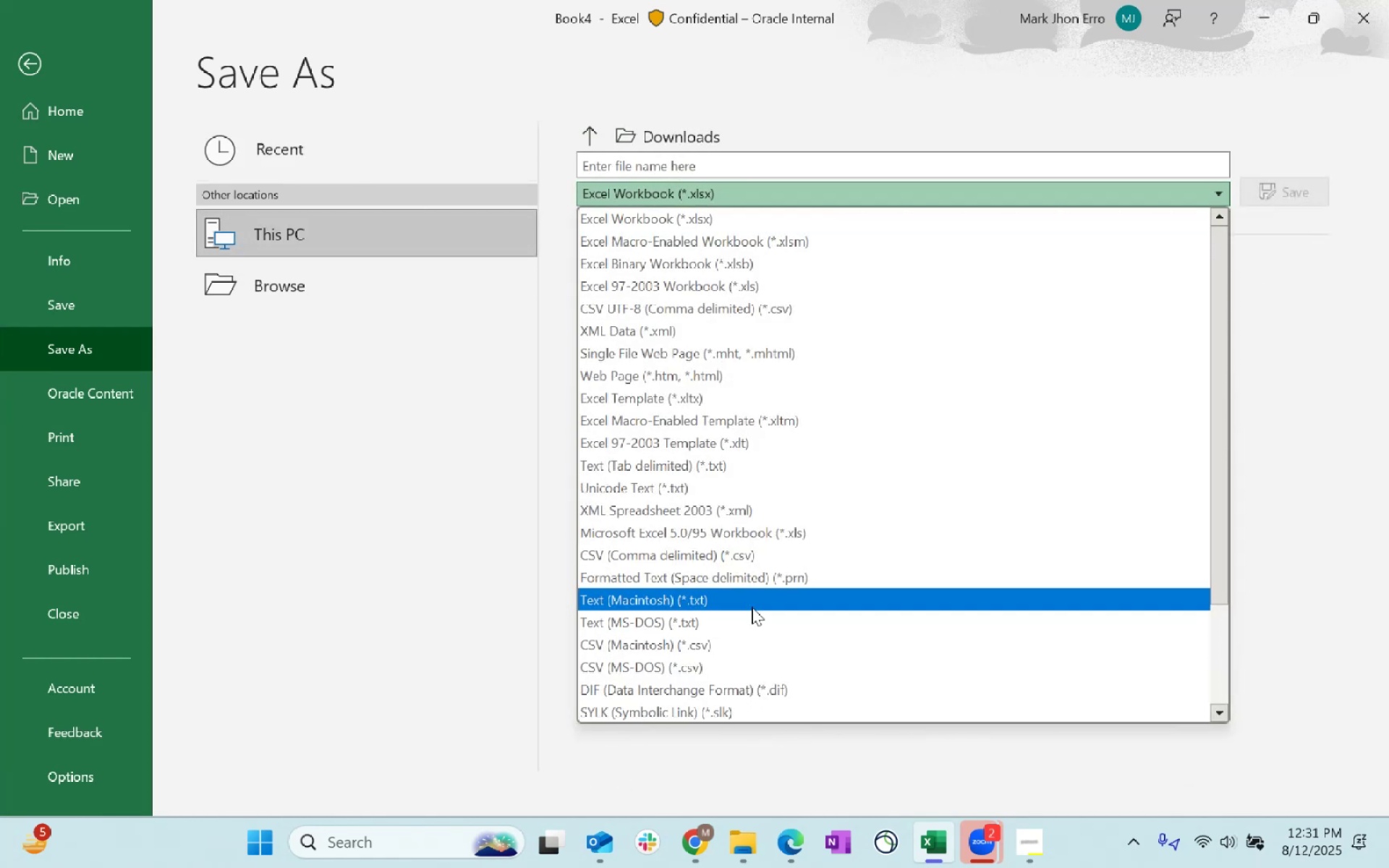 
left_click([729, 553])
 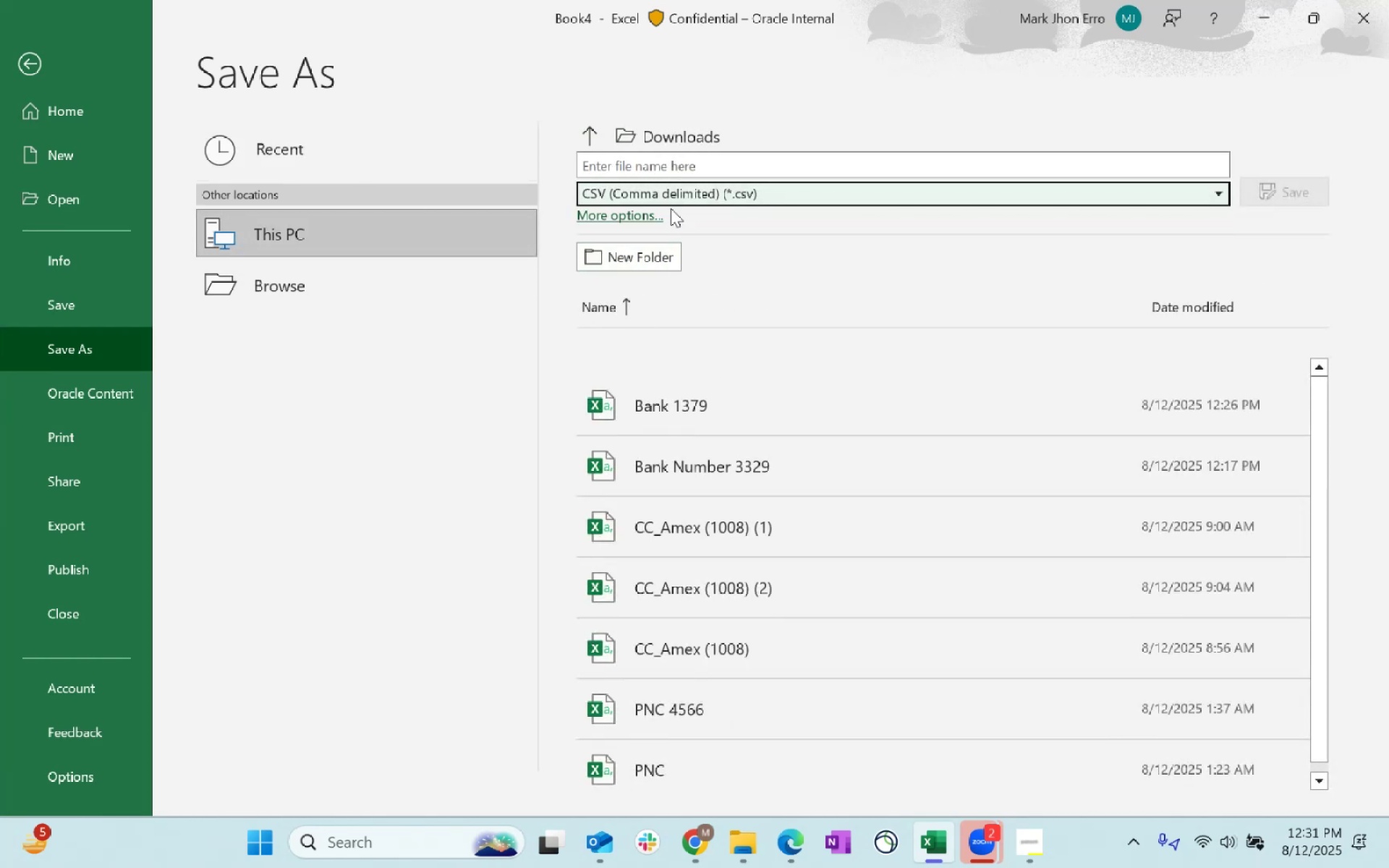 
left_click([647, 157])
 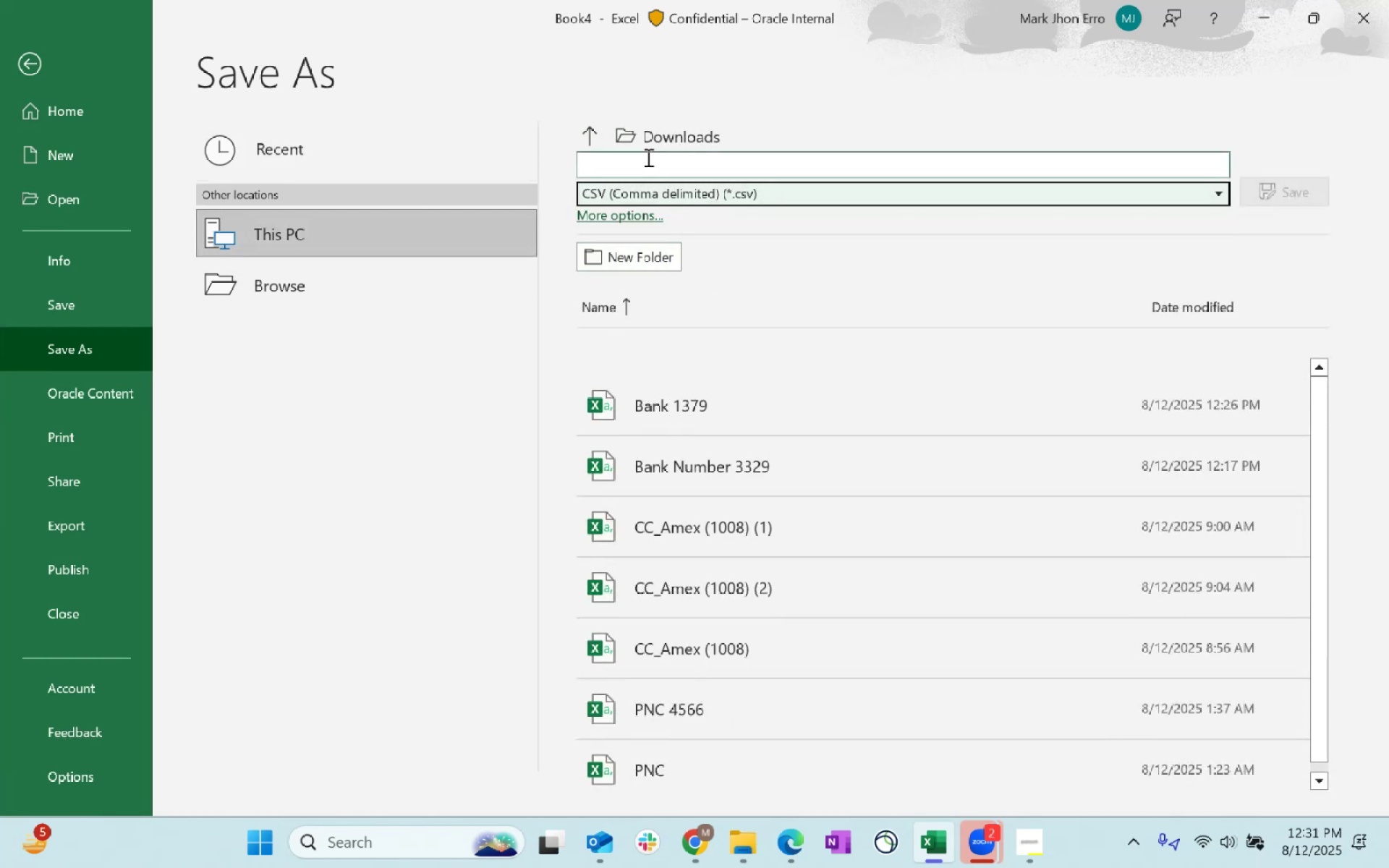 
type(Credit Card)
 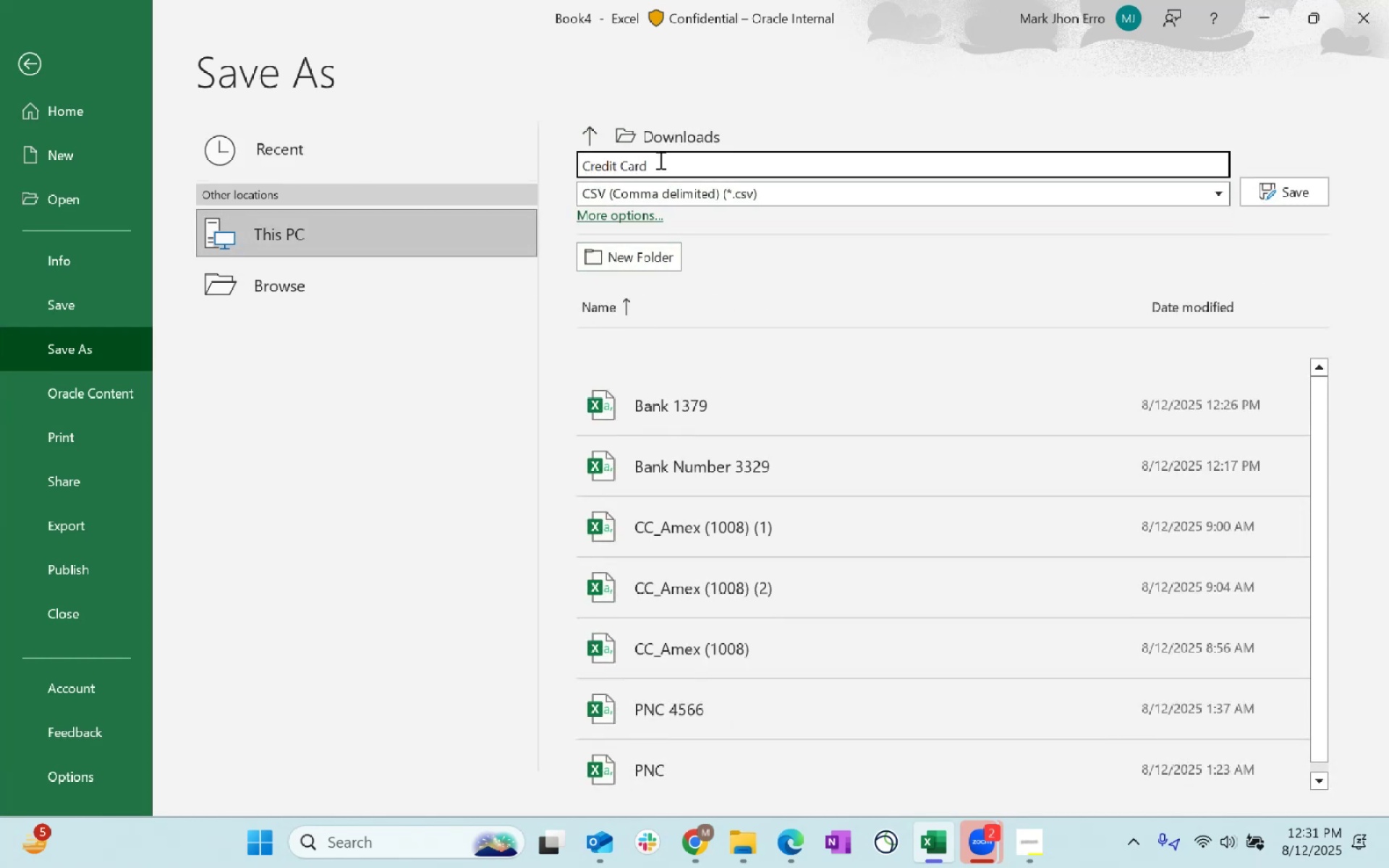 
key(Alt+AltLeft)
 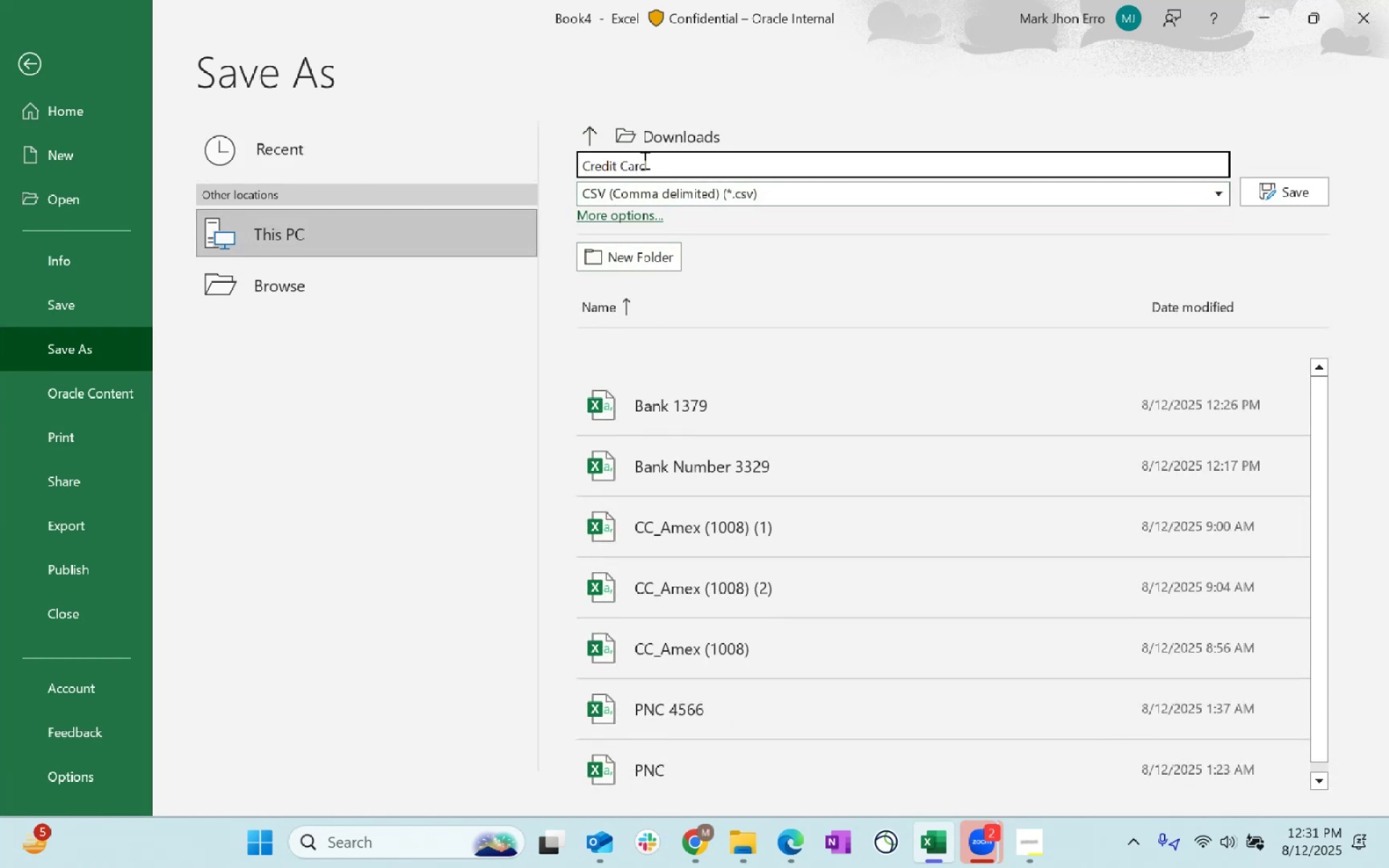 
key(Alt+Tab)
 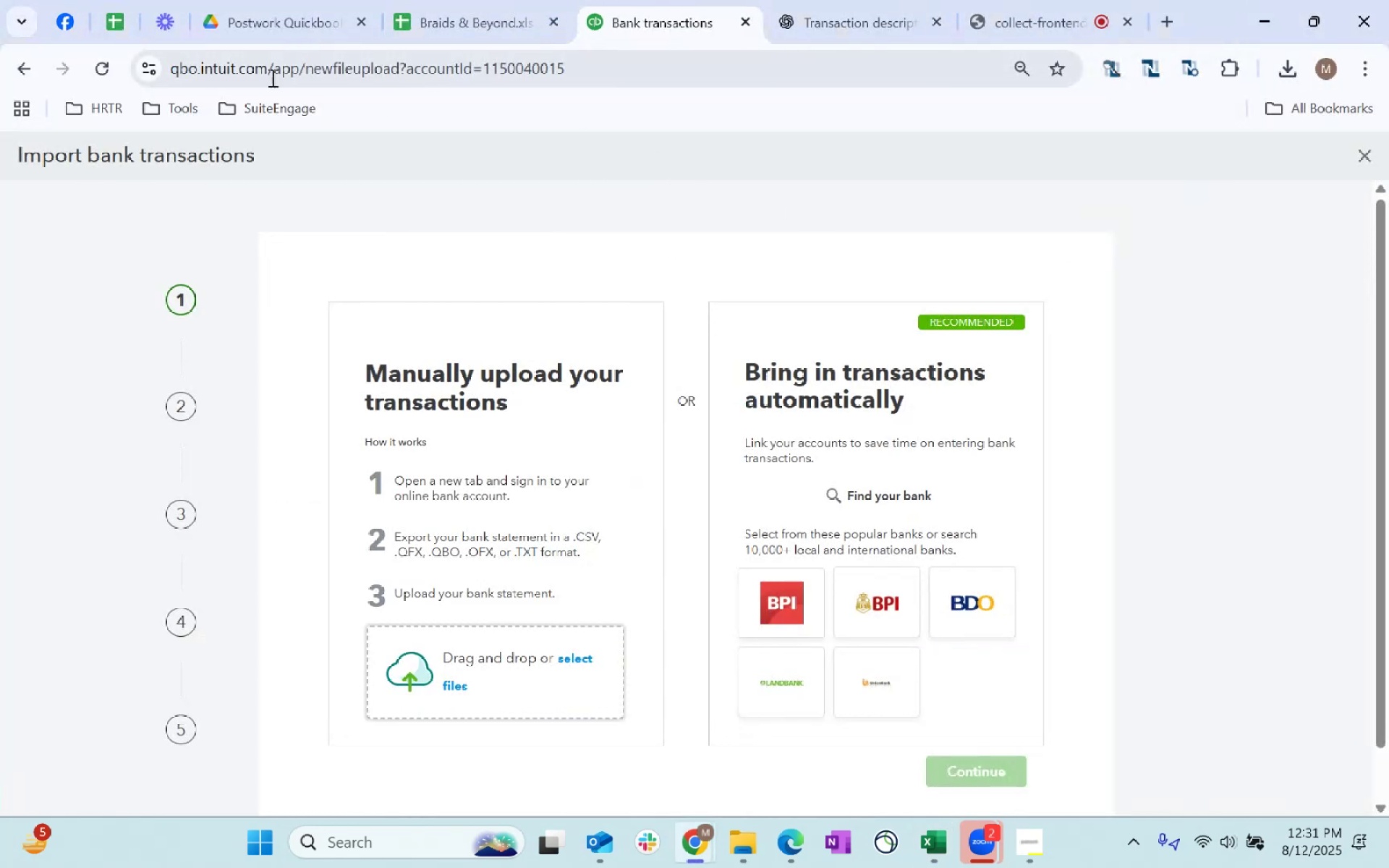 
left_click([455, 10])
 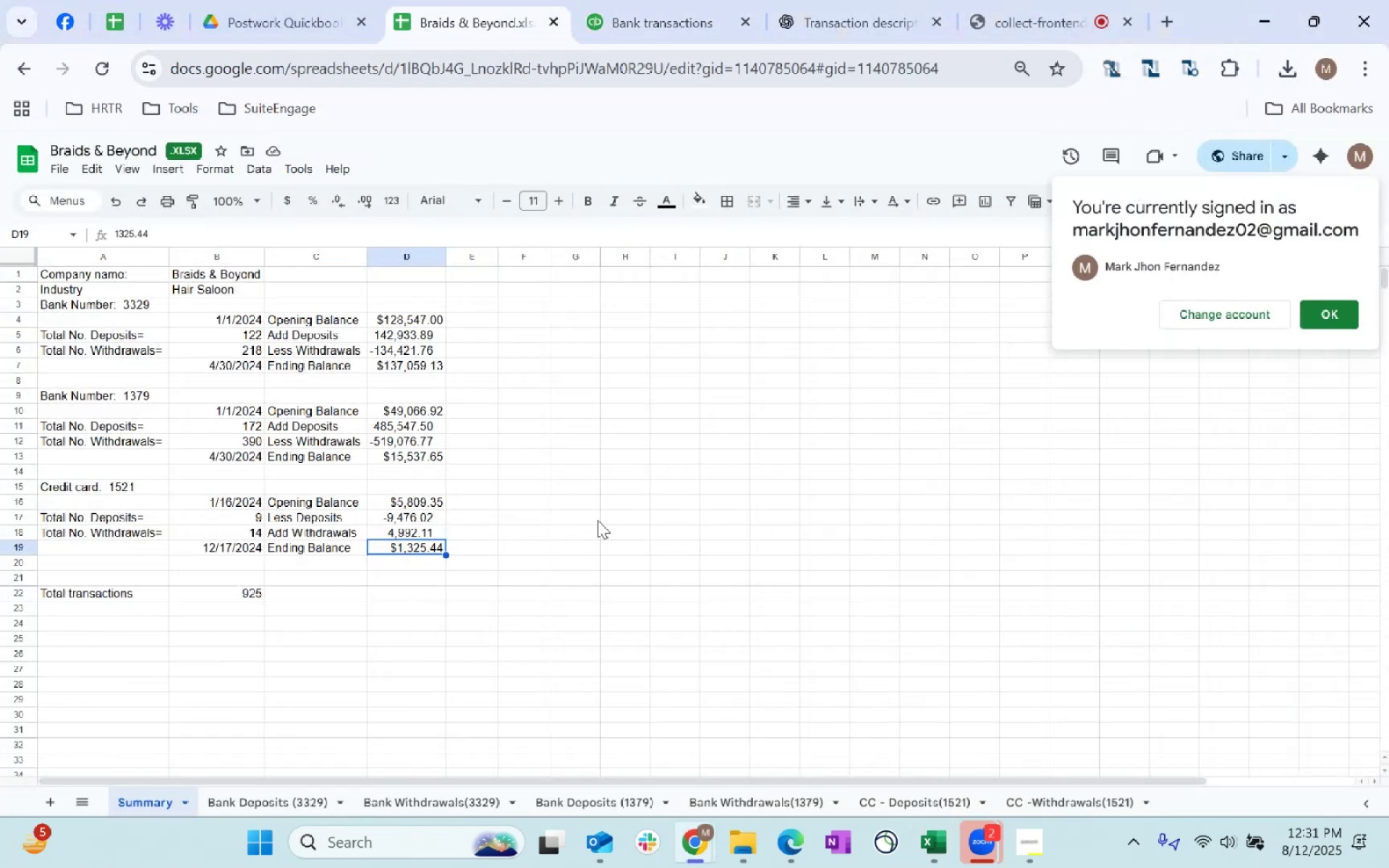 
key(Alt+AltLeft)
 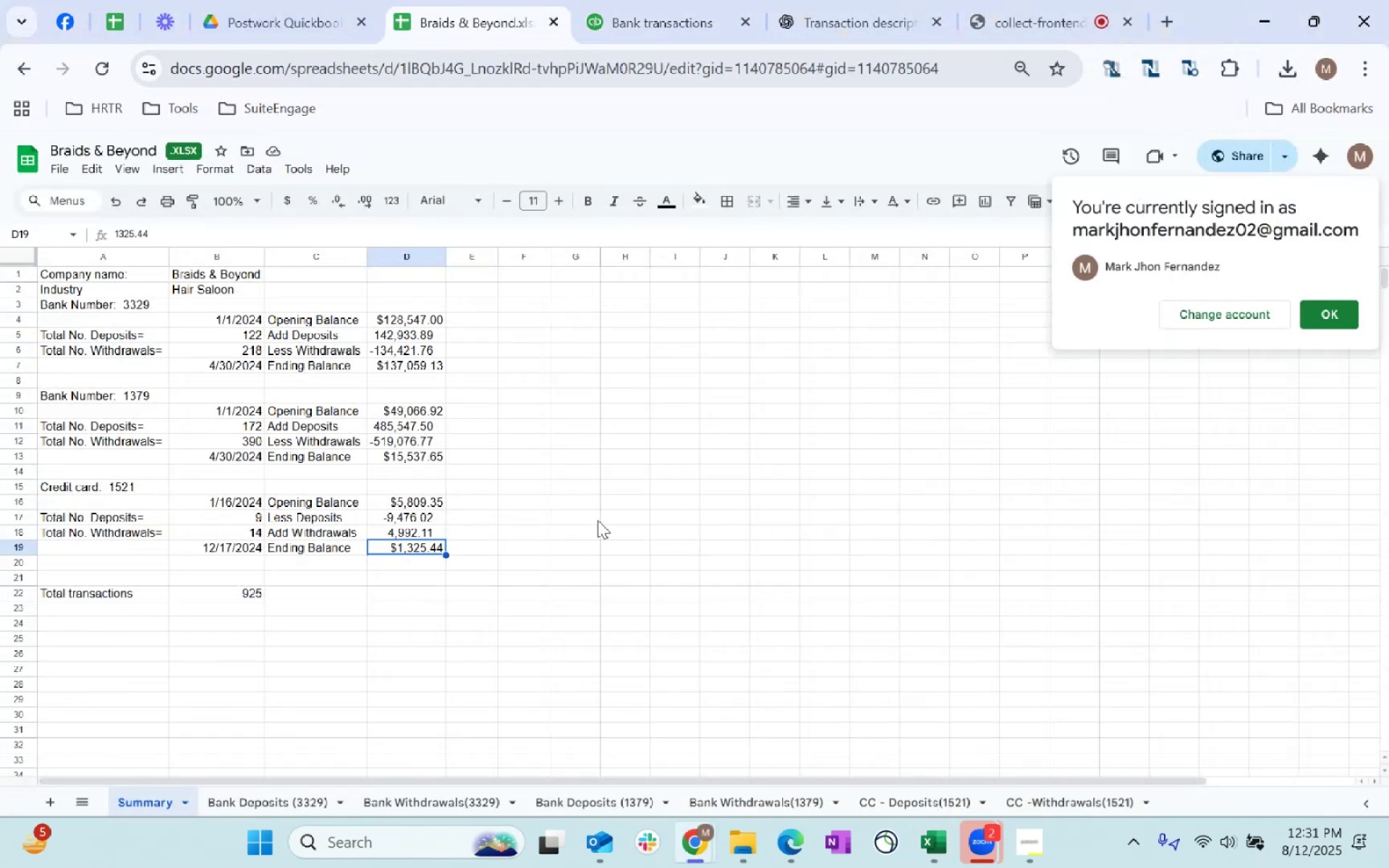 
key(Tab)
type(1521)
 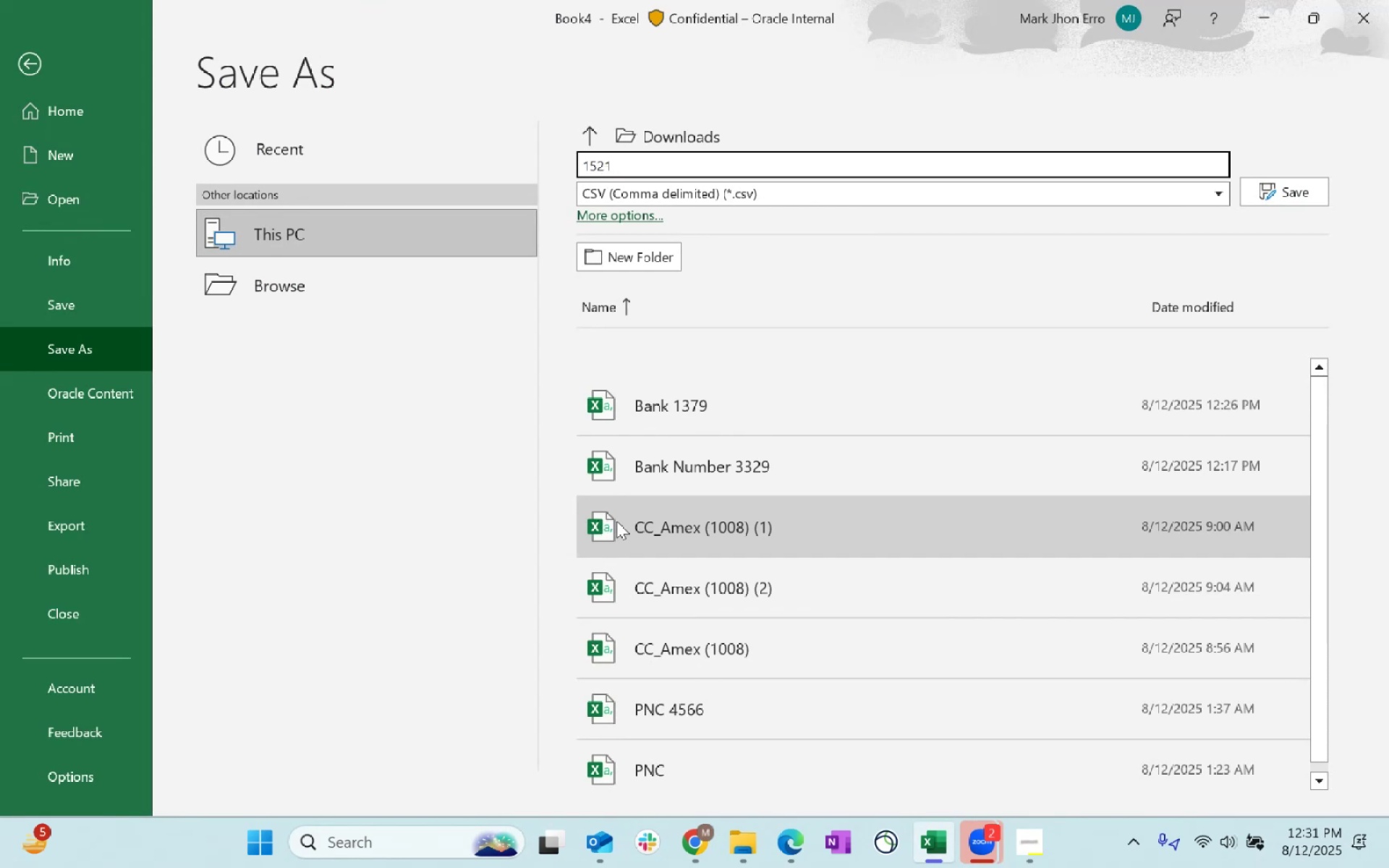 
key(ArrowLeft)
 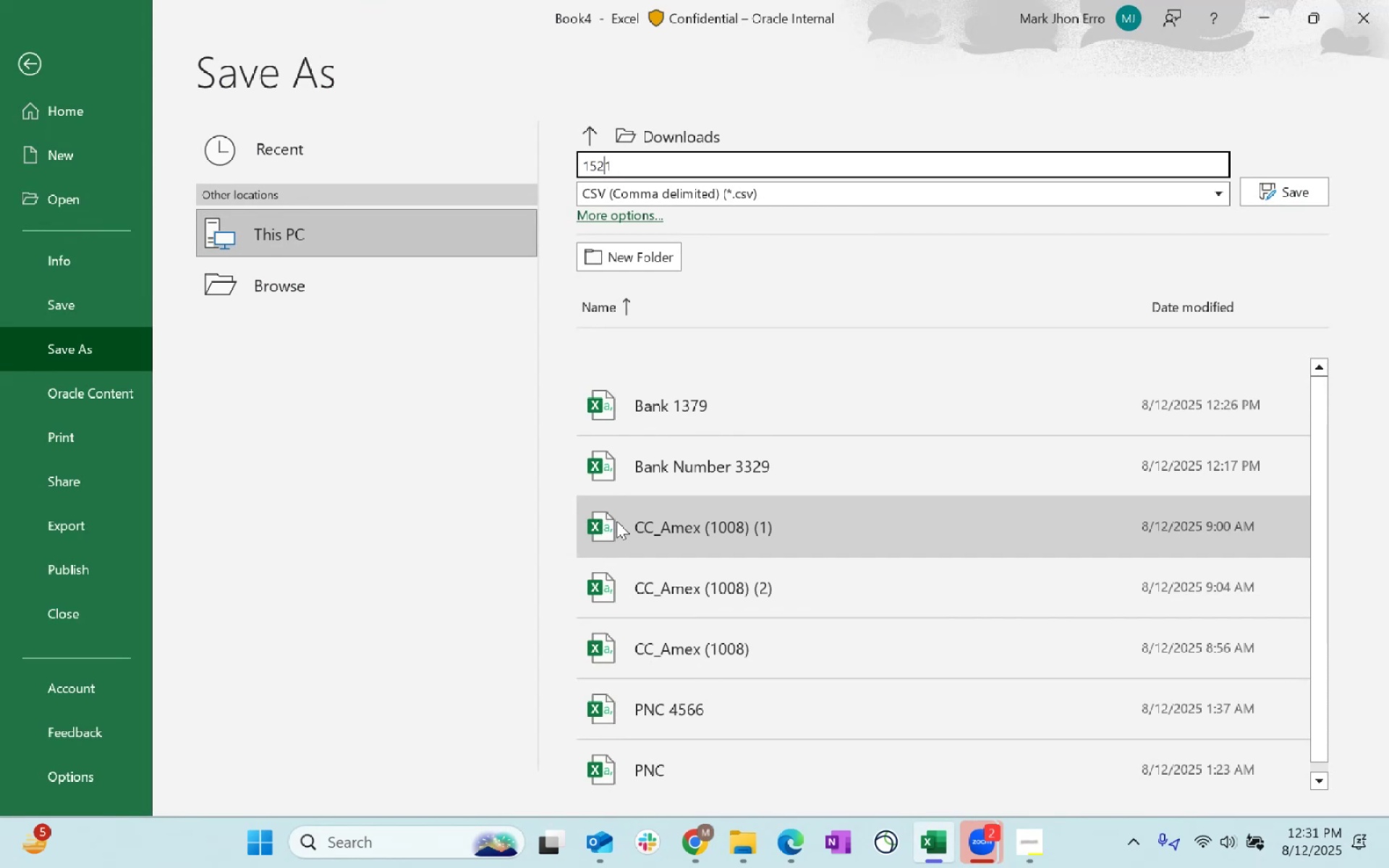 
key(ArrowLeft)
 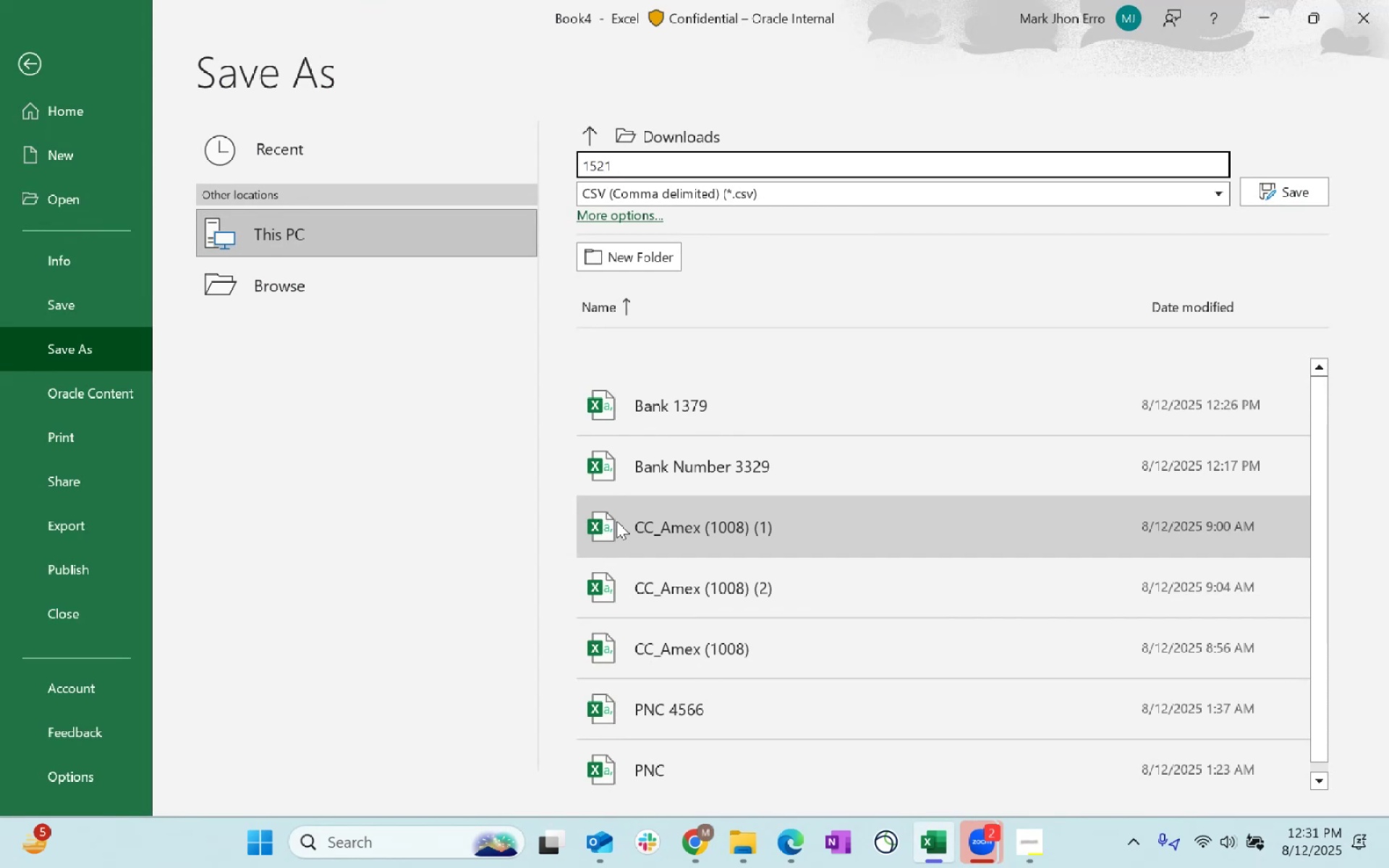 
key(ArrowLeft)
 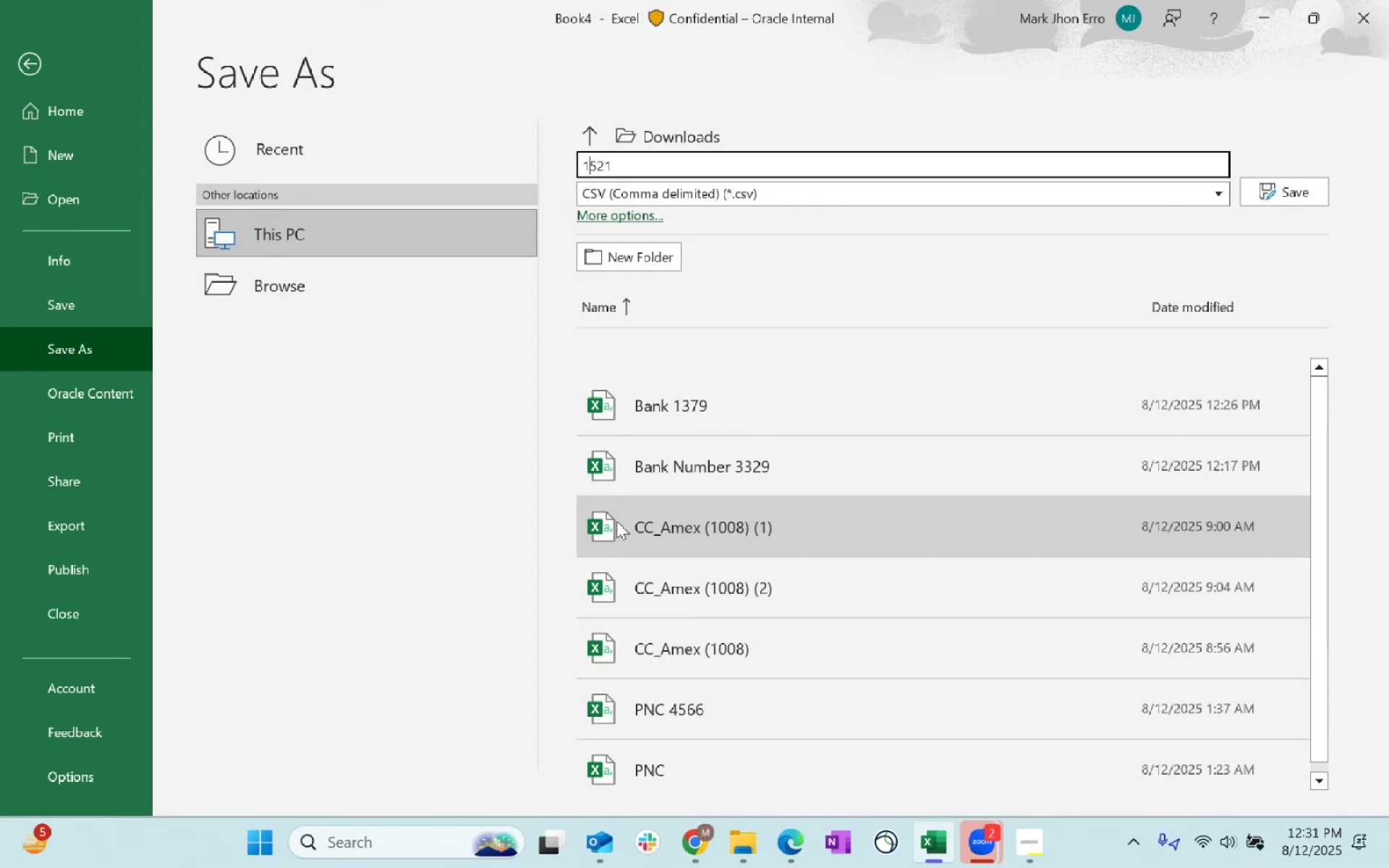 
key(ArrowLeft)
 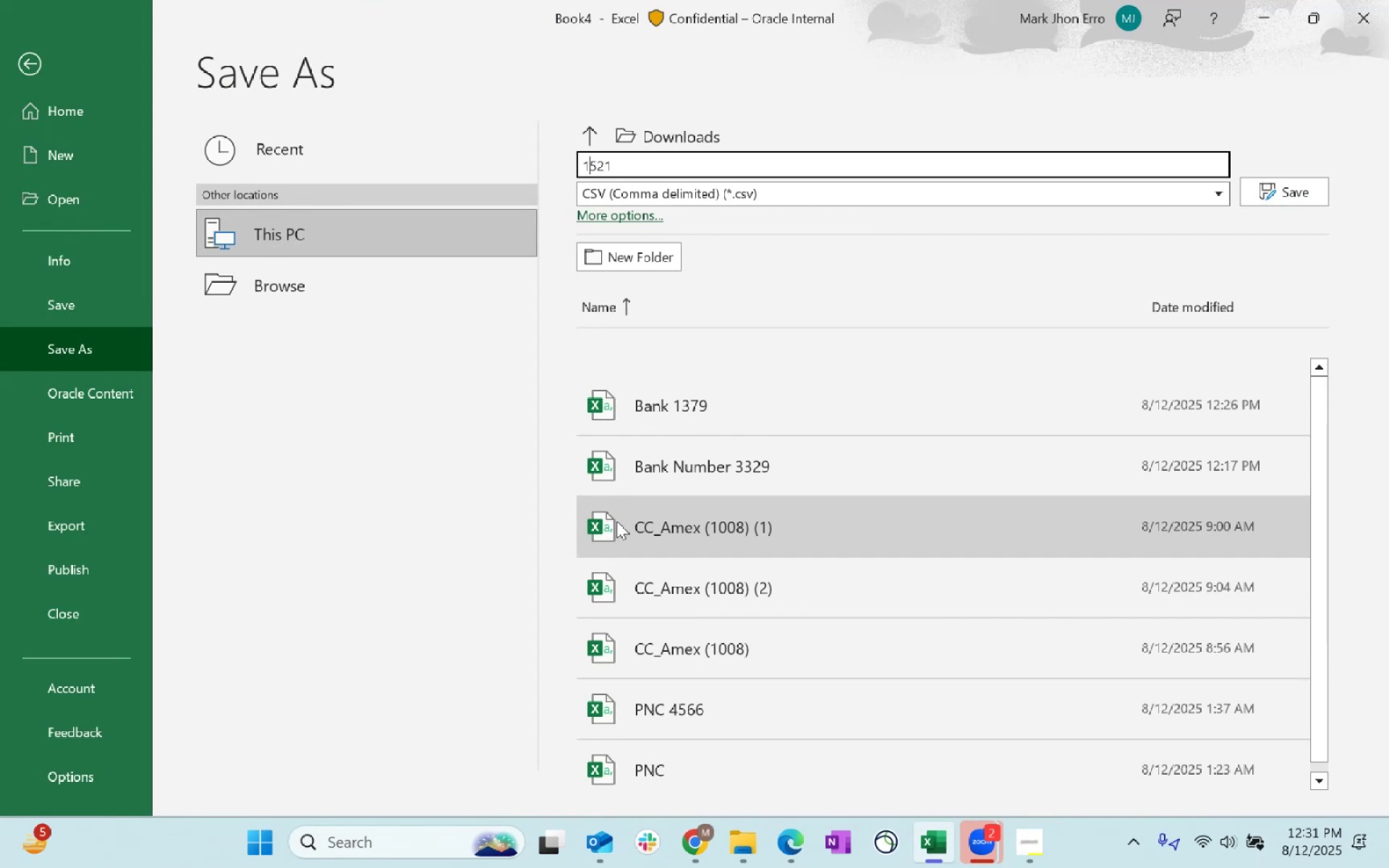 
key(ArrowLeft)
 